 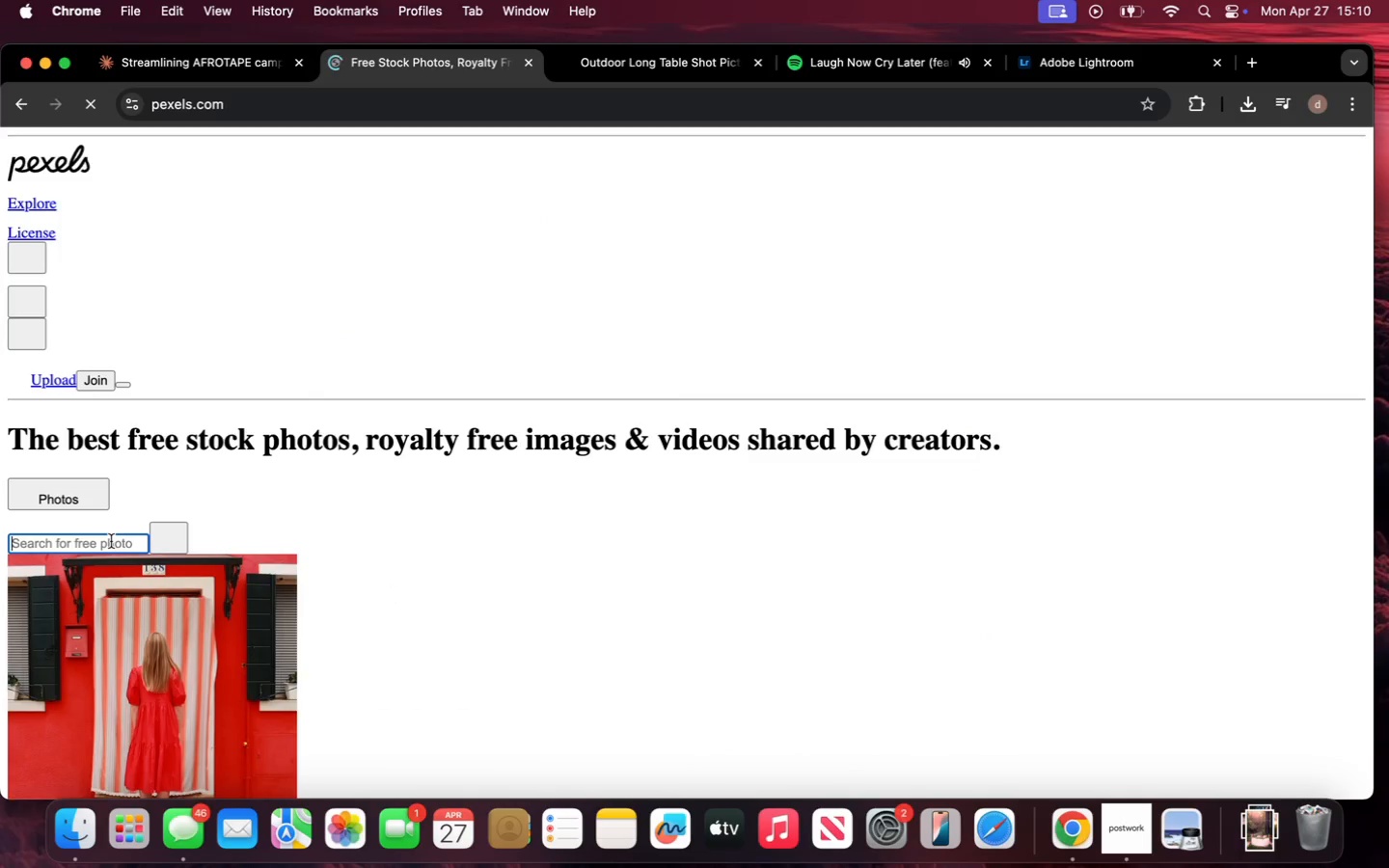 
key(Meta+V)
 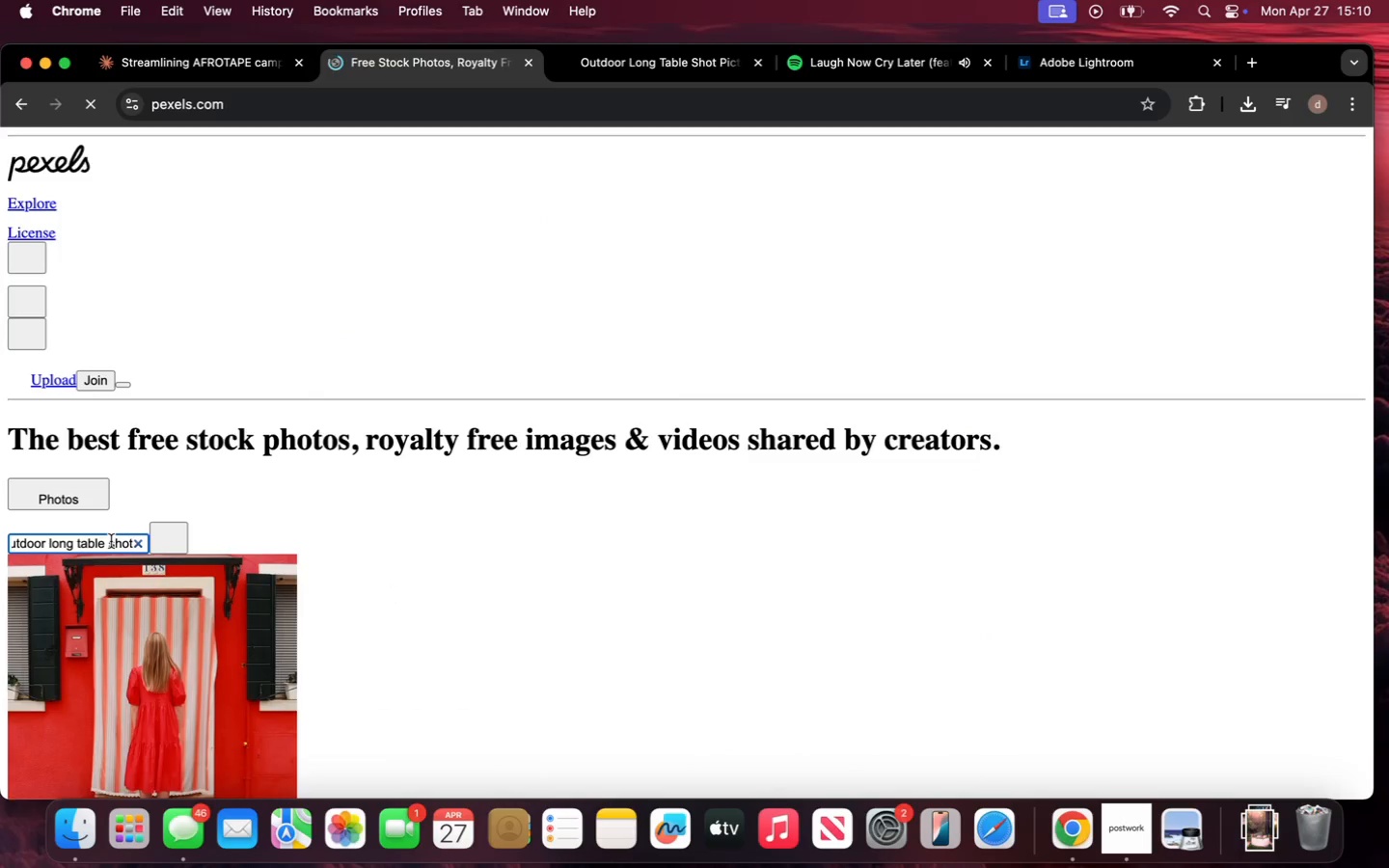 
key(Enter)
 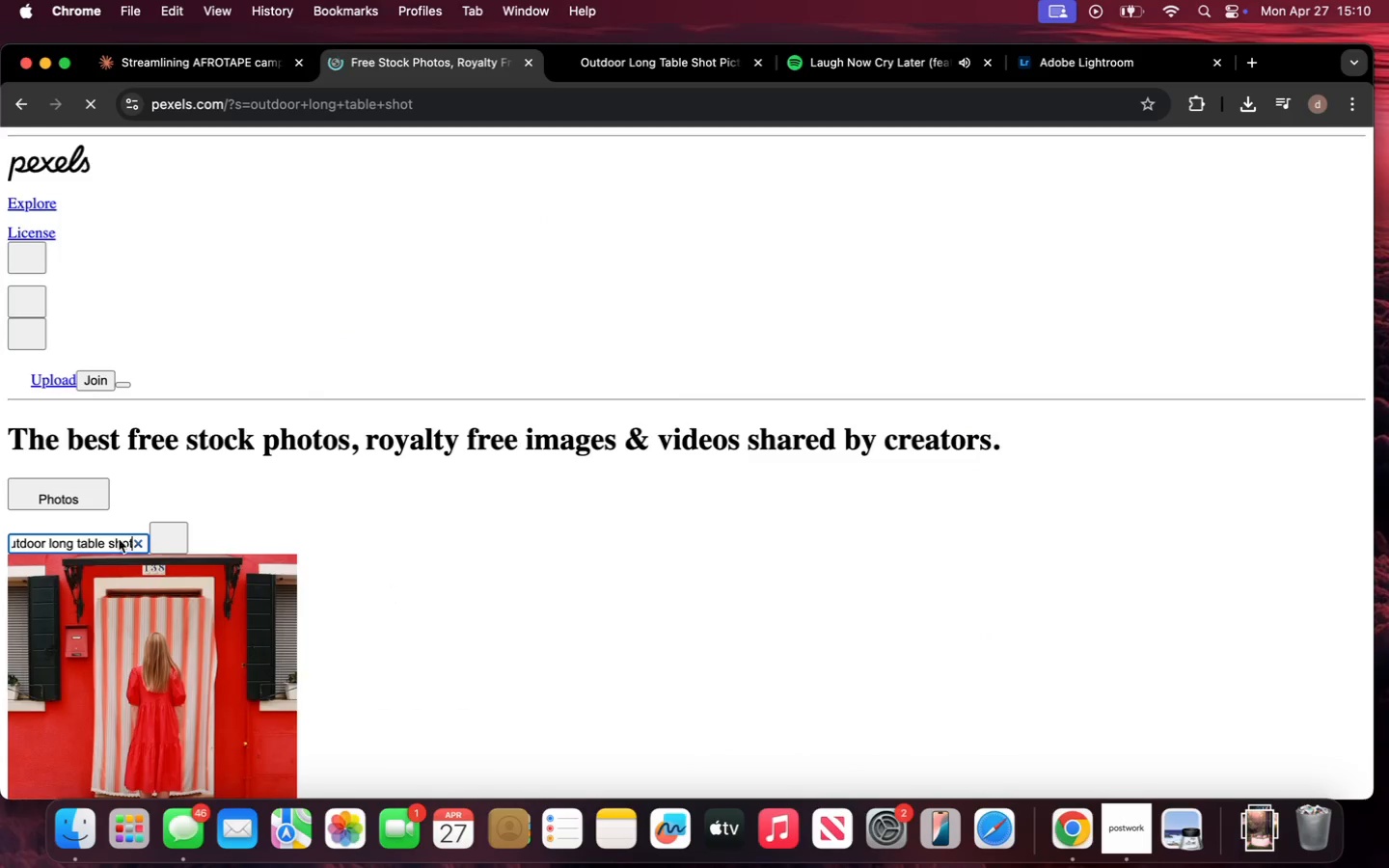 
scroll: coordinate [357, 573], scroll_direction: down, amount: 36.0
 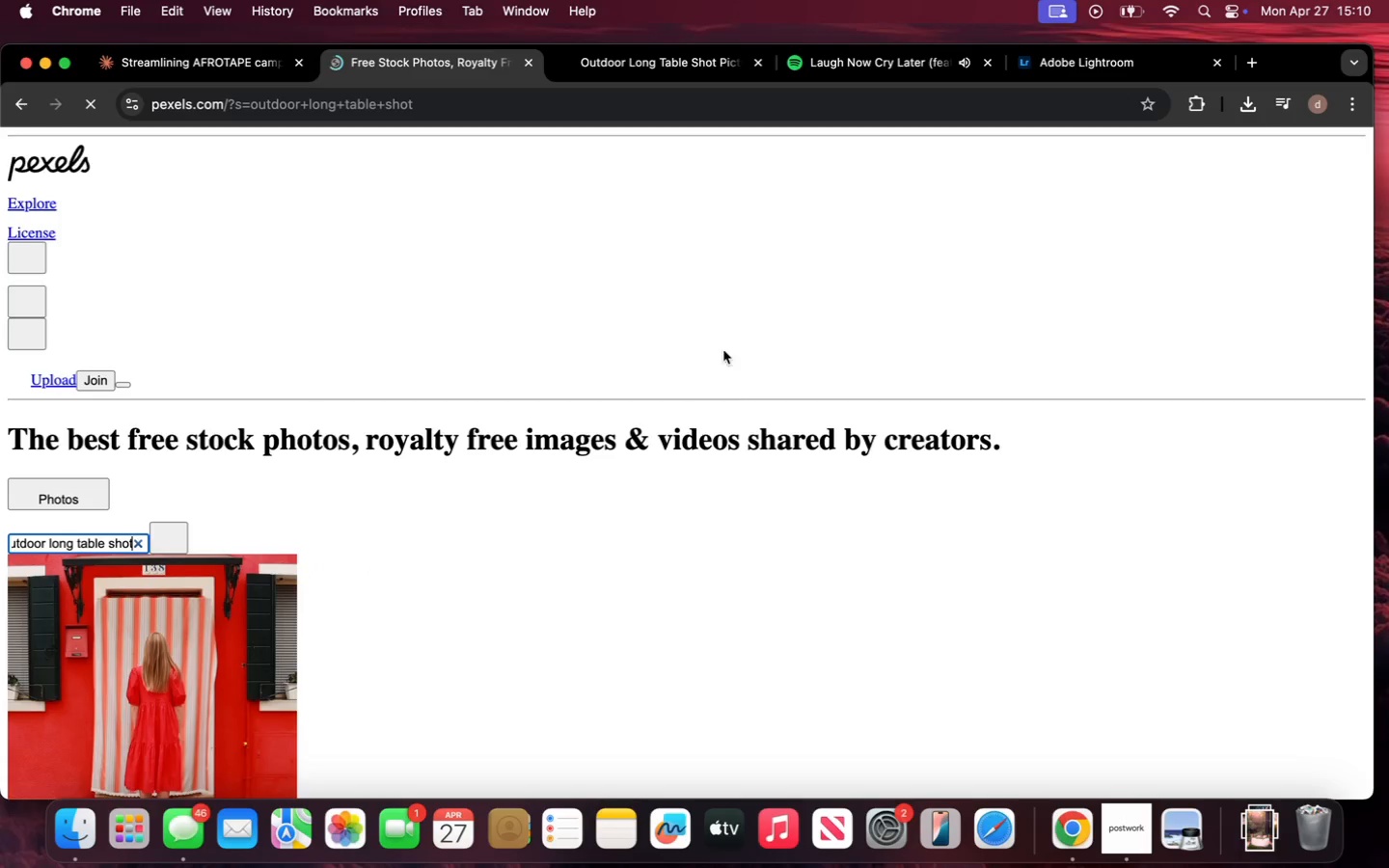 
mouse_move([613, 632])
 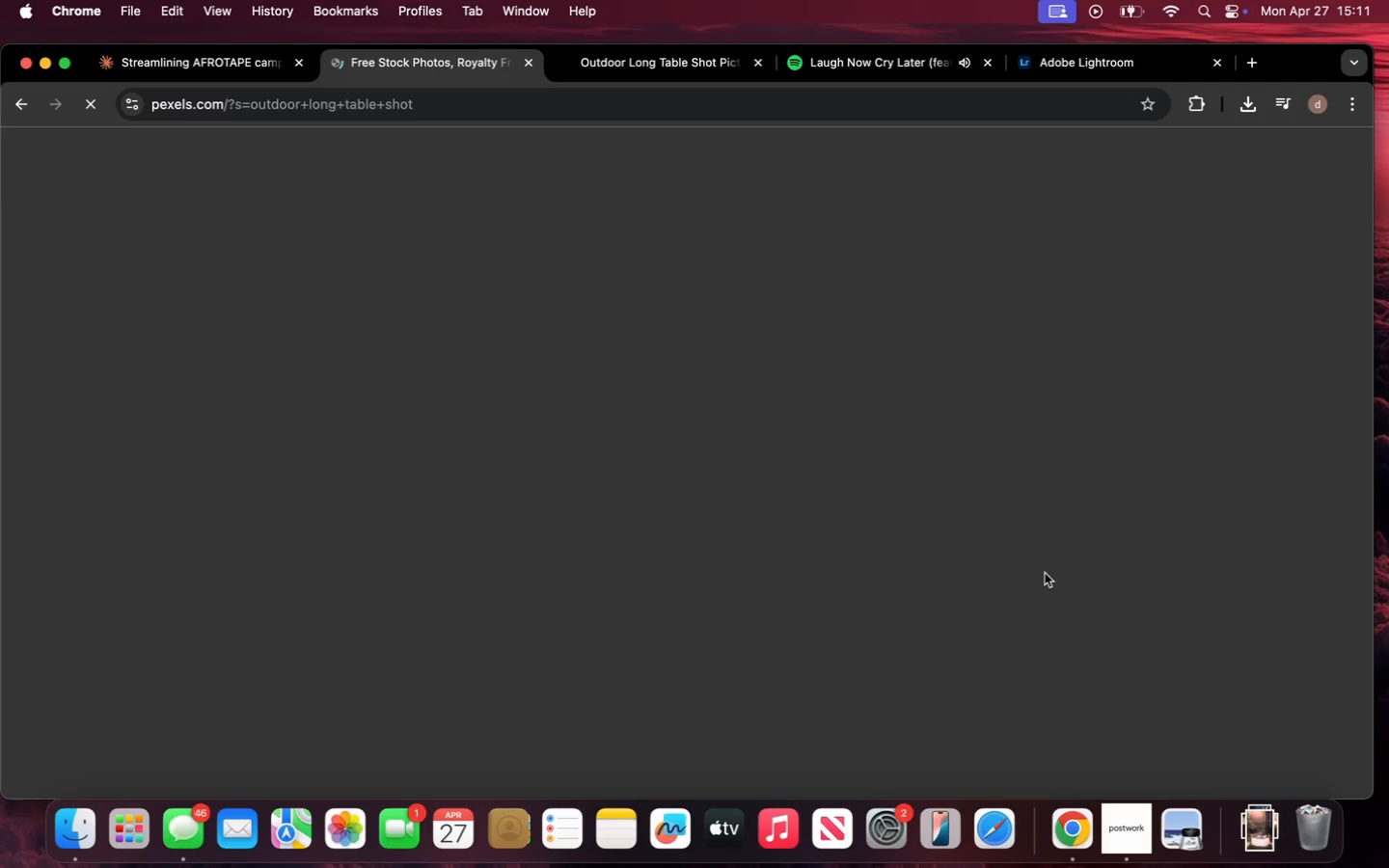 
wait(18.64)
 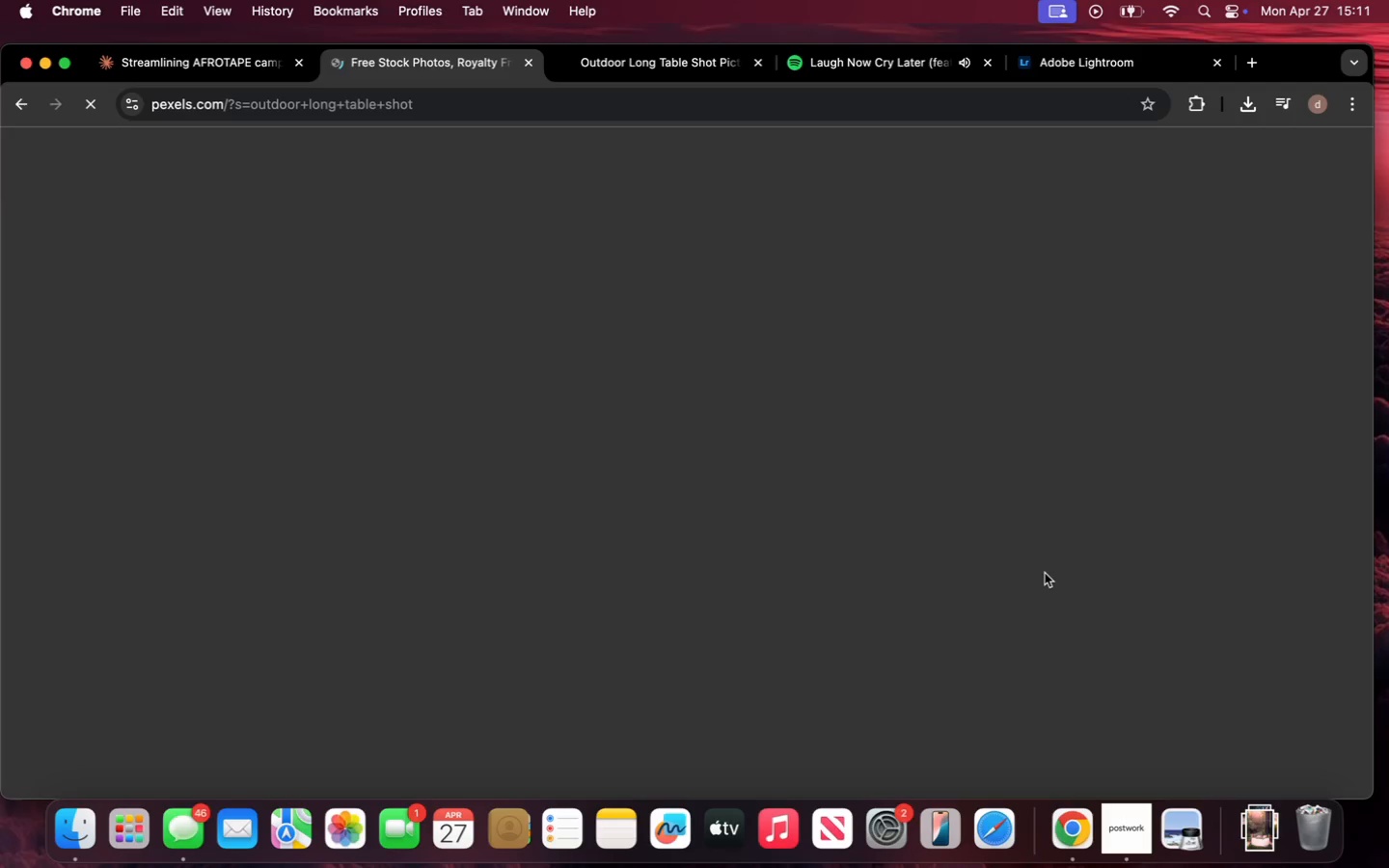 
left_click([1170, 7])
 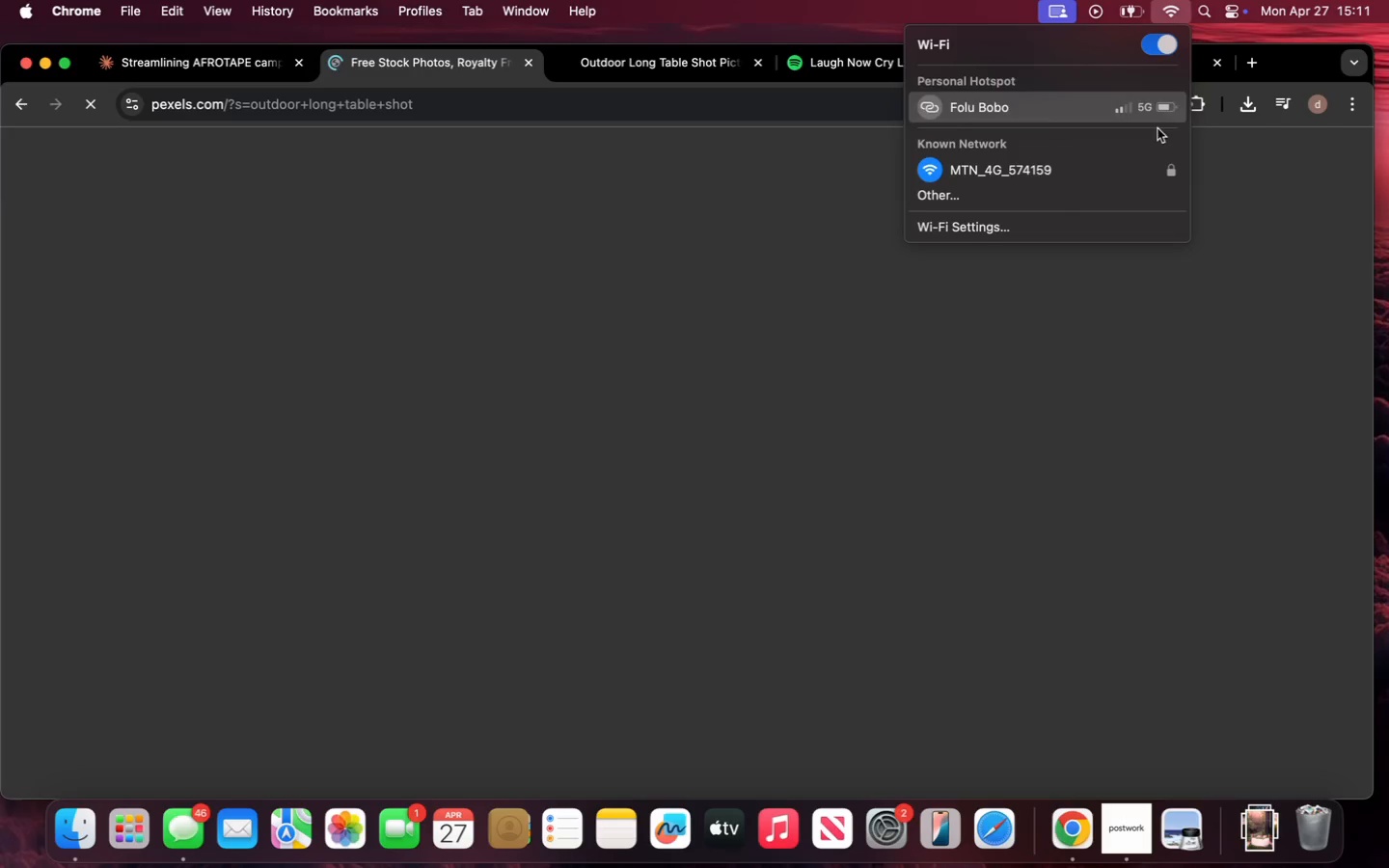 
wait(5.03)
 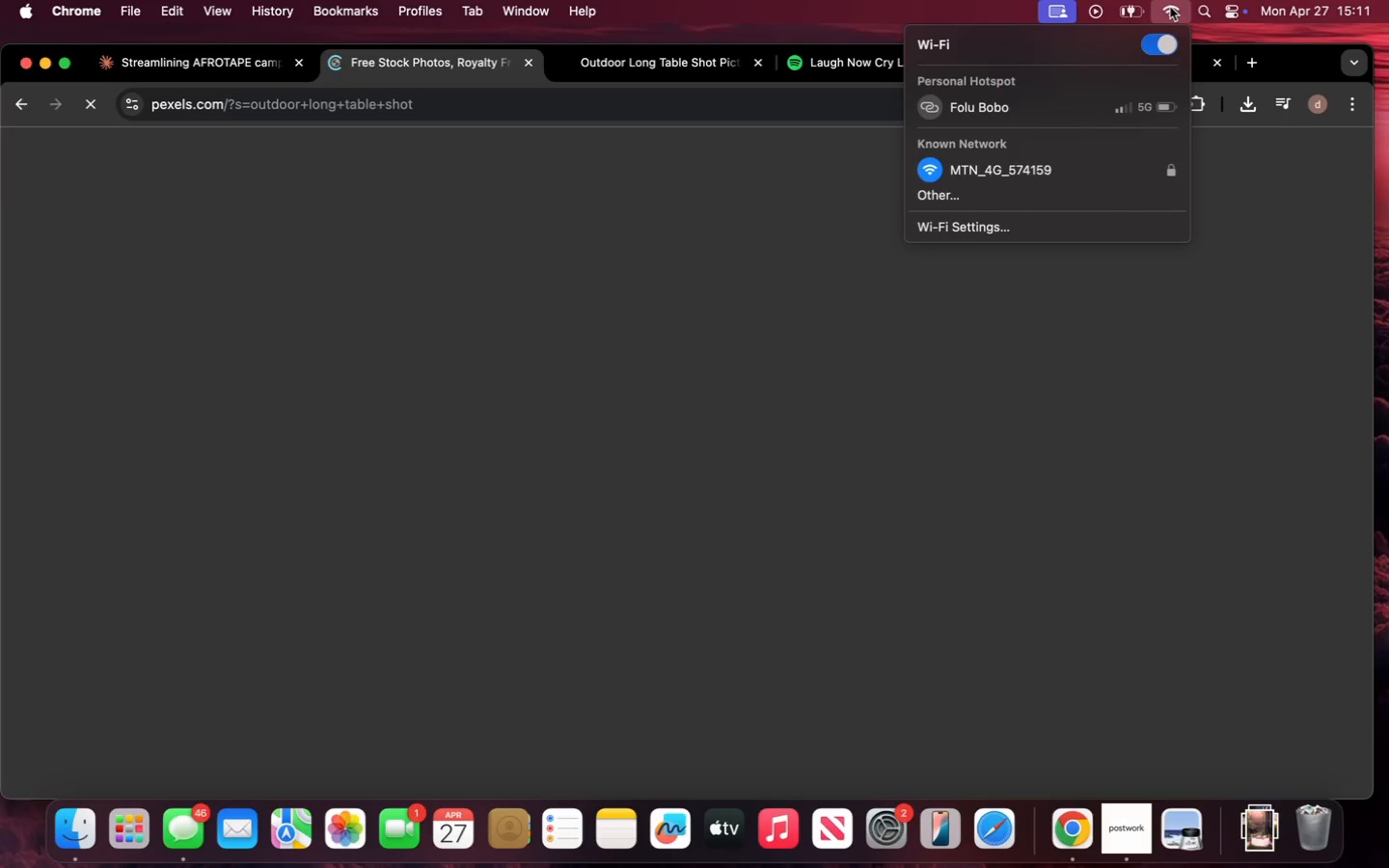 
left_click([1110, 366])
 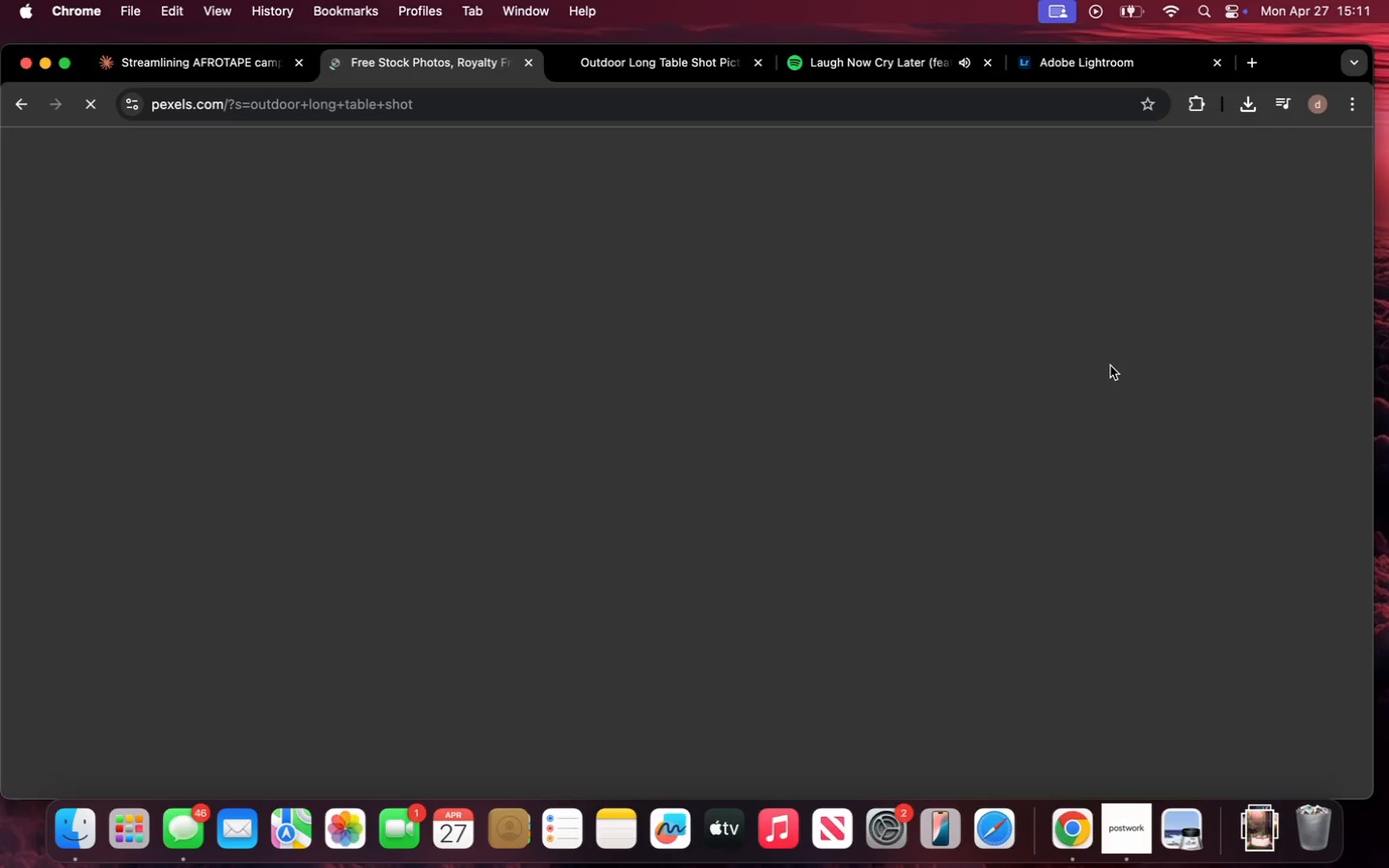 
wait(24.34)
 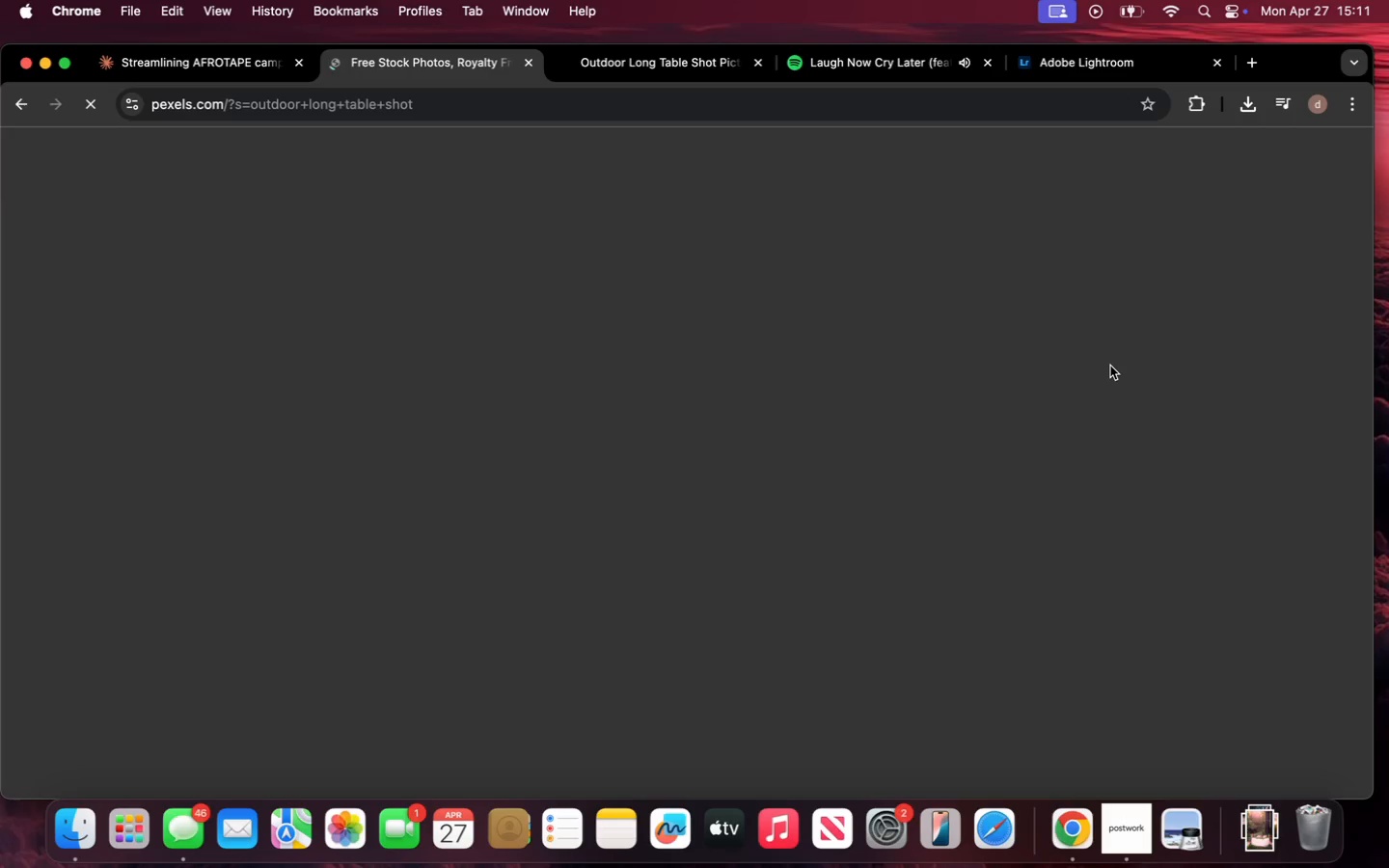 
left_click([1060, 63])
 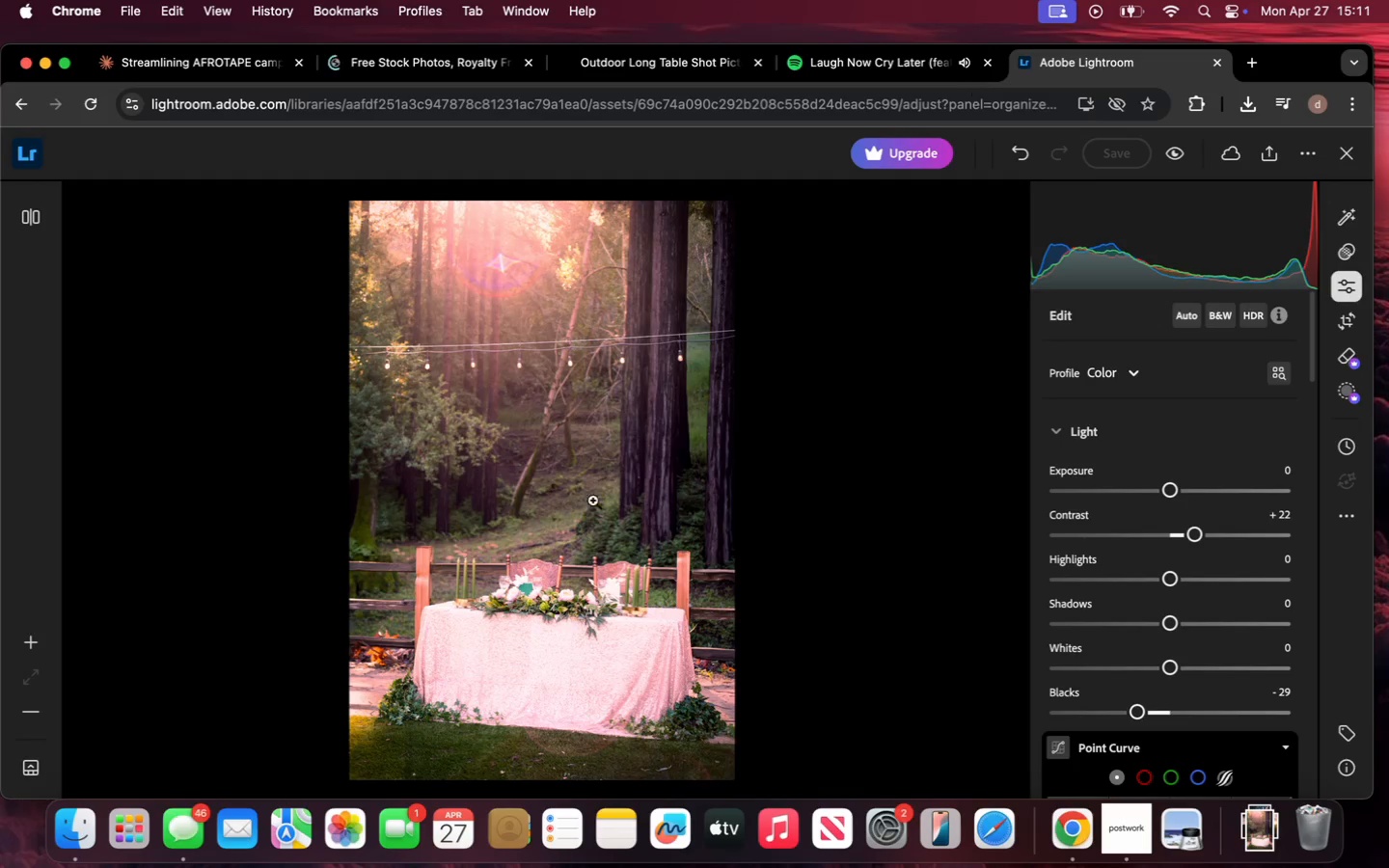 
scroll: coordinate [596, 531], scroll_direction: up, amount: 6.0
 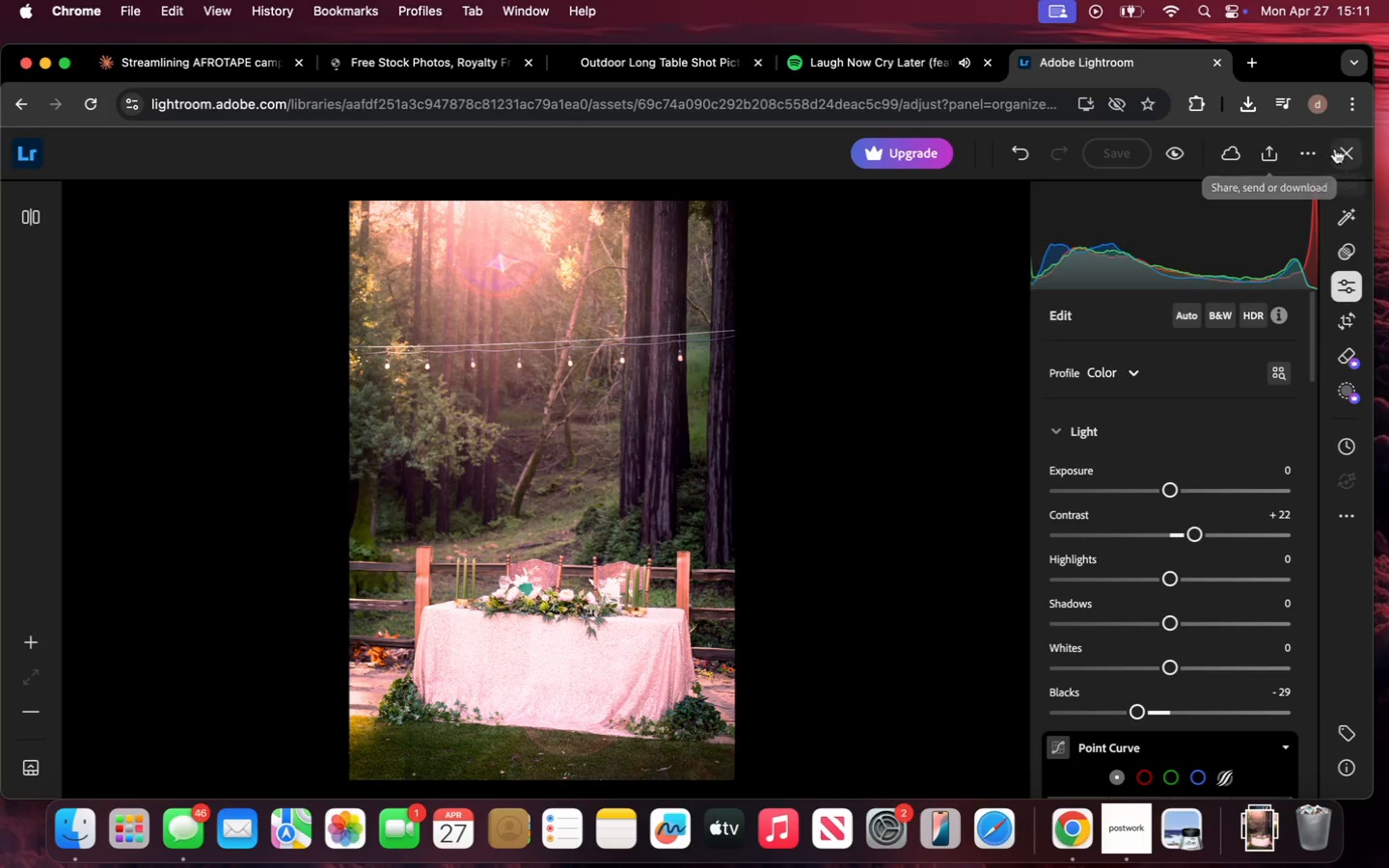 
left_click([1344, 152])
 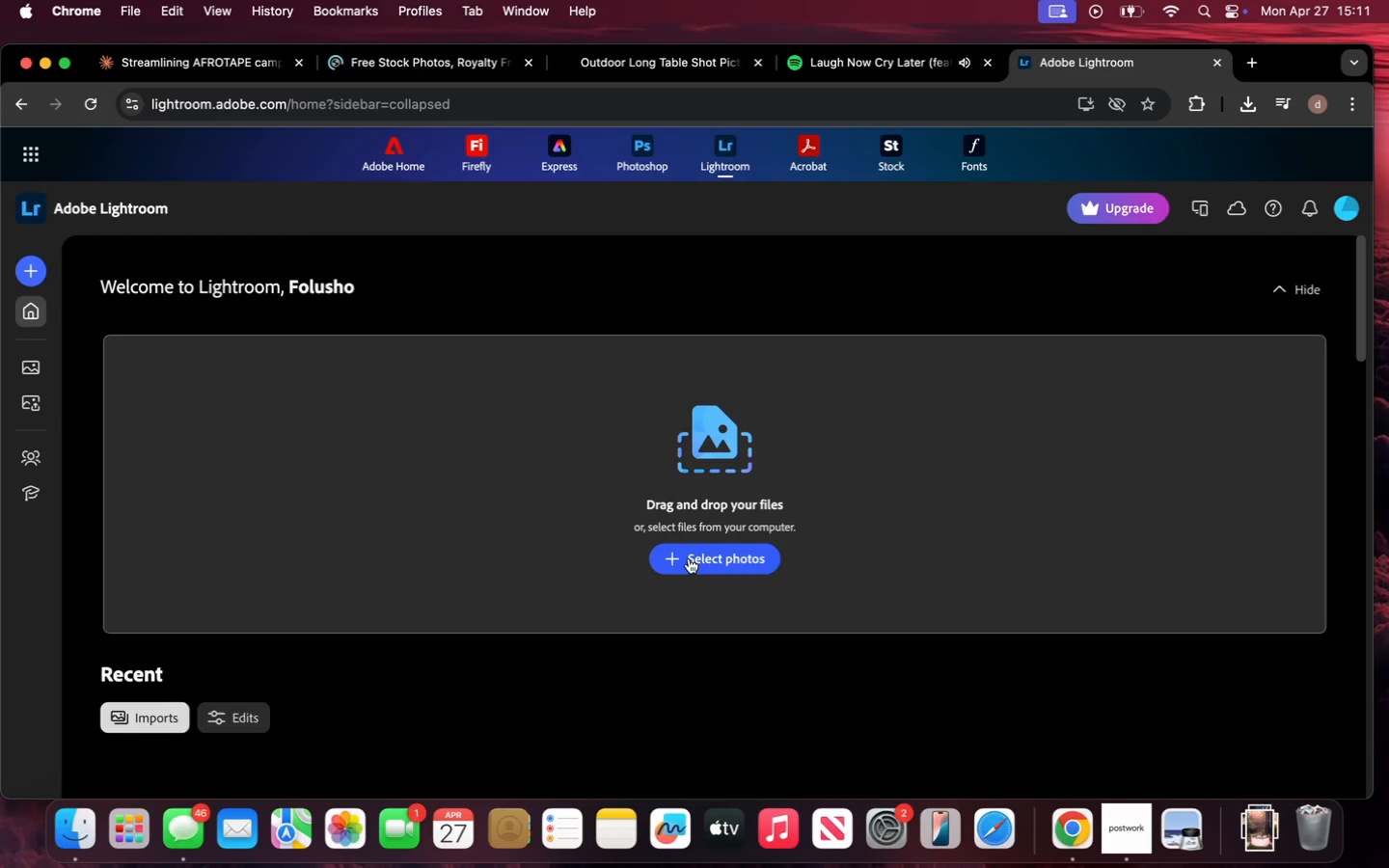 
wait(5.64)
 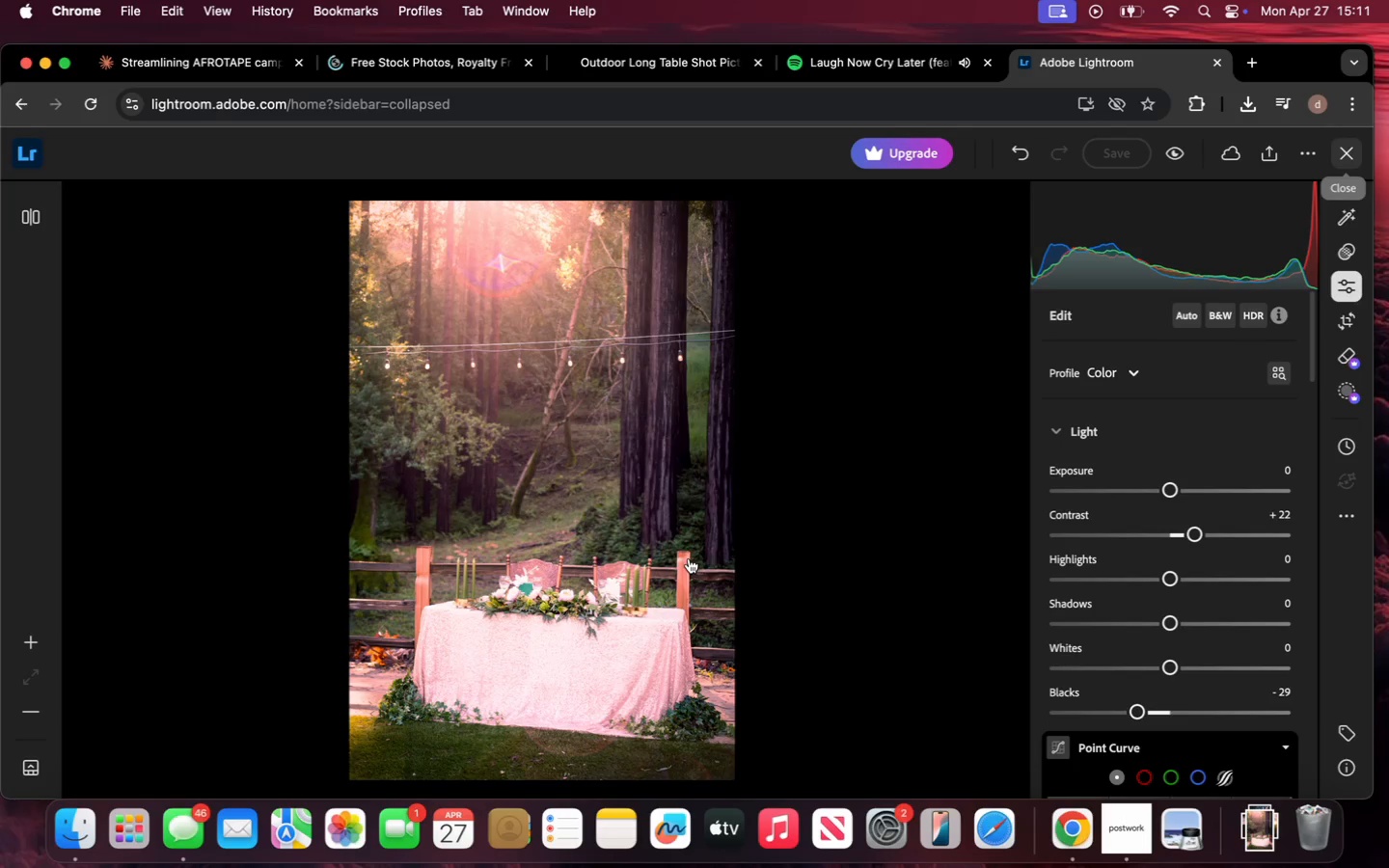 
scroll: coordinate [689, 558], scroll_direction: down, amount: 22.0
 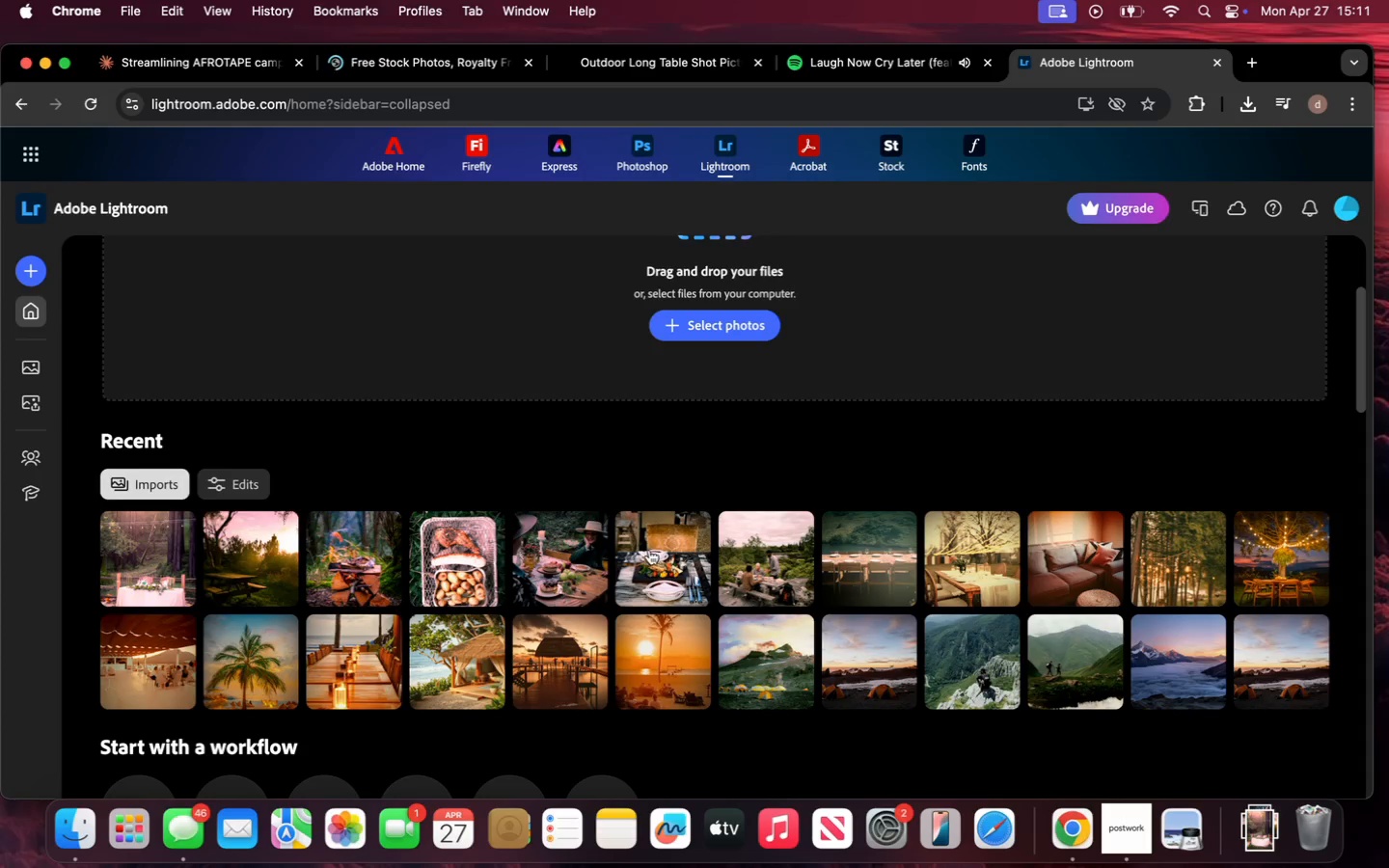 
left_click([654, 557])
 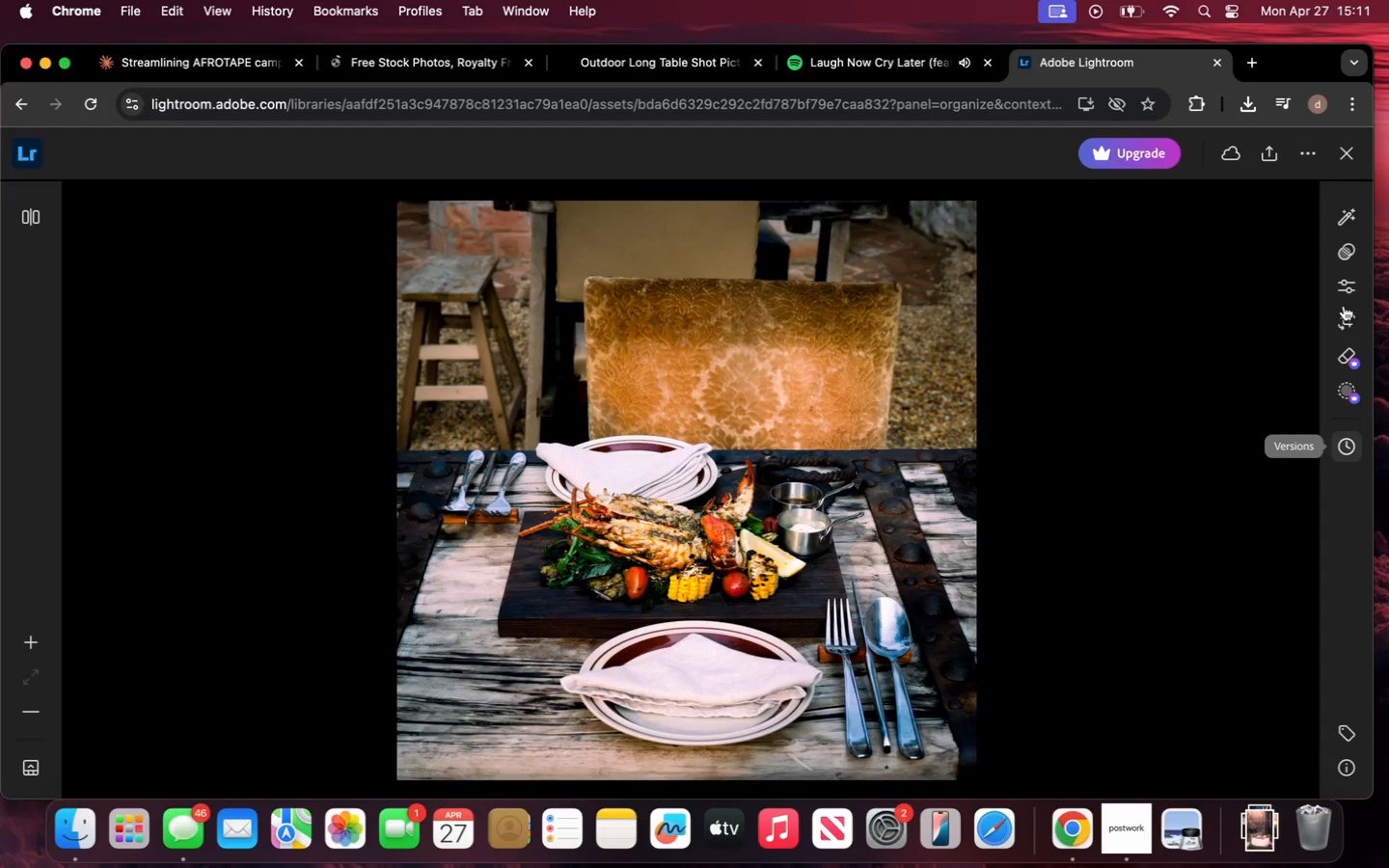 
left_click([1347, 286])
 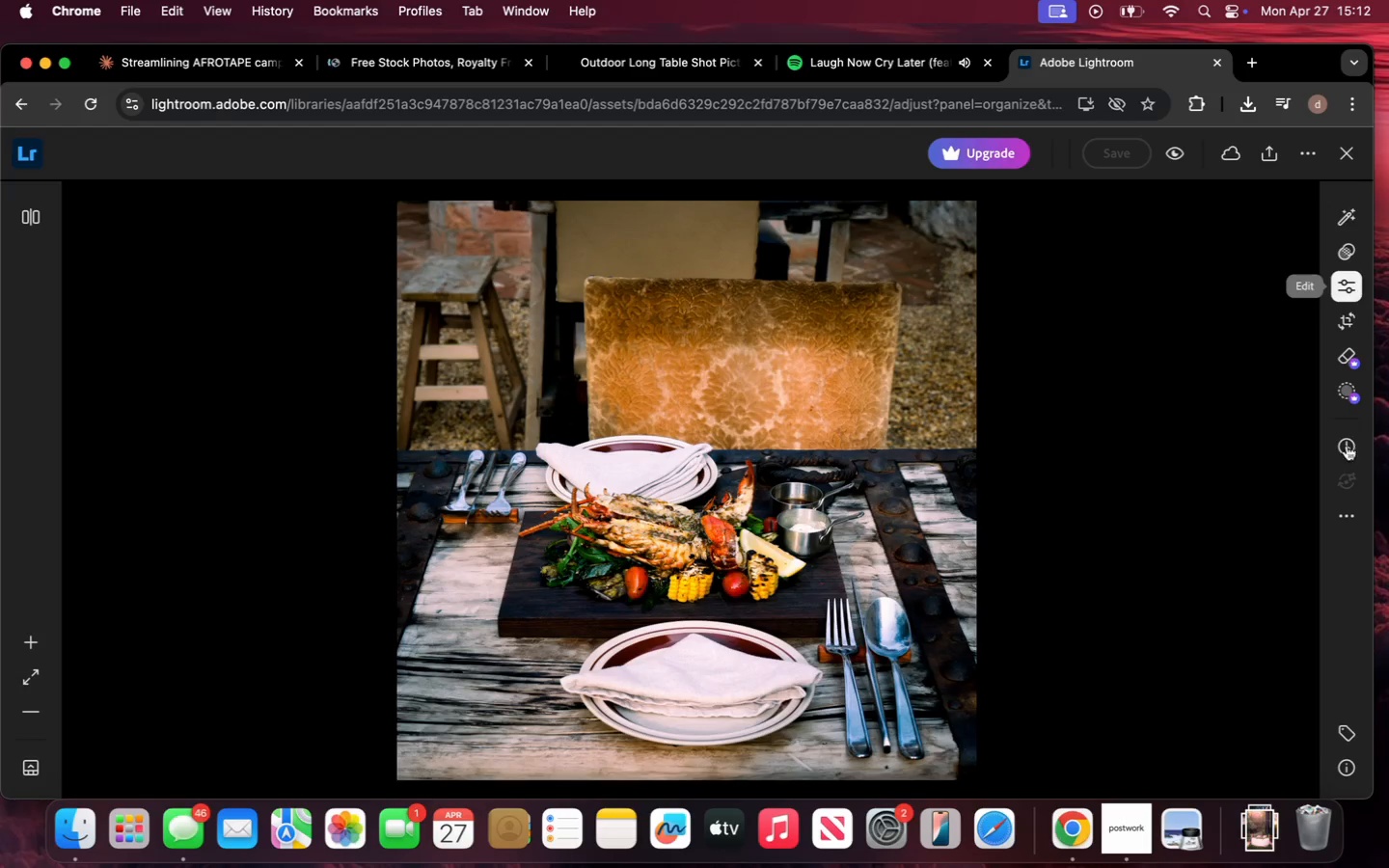 
left_click([1348, 511])
 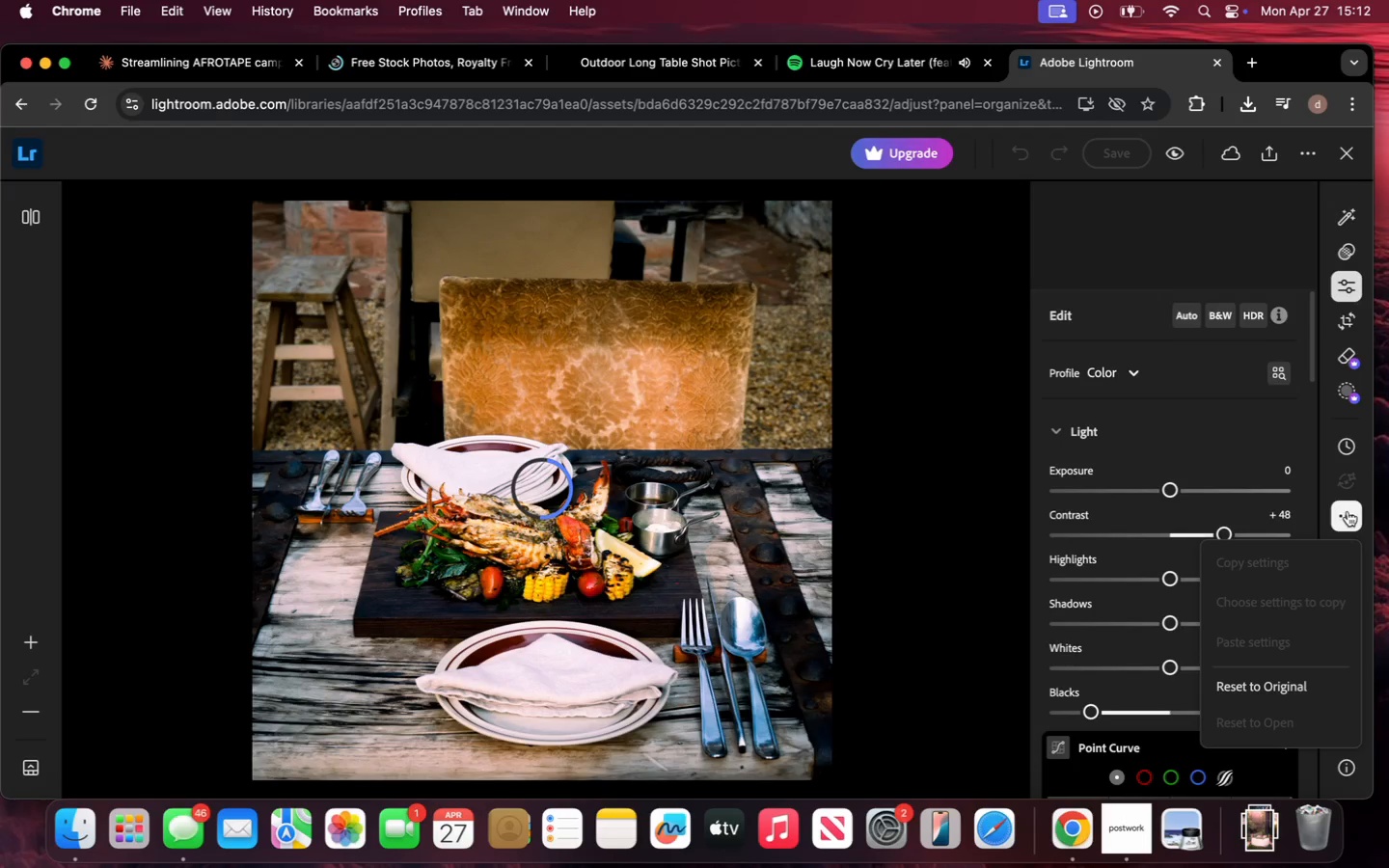 
wait(16.96)
 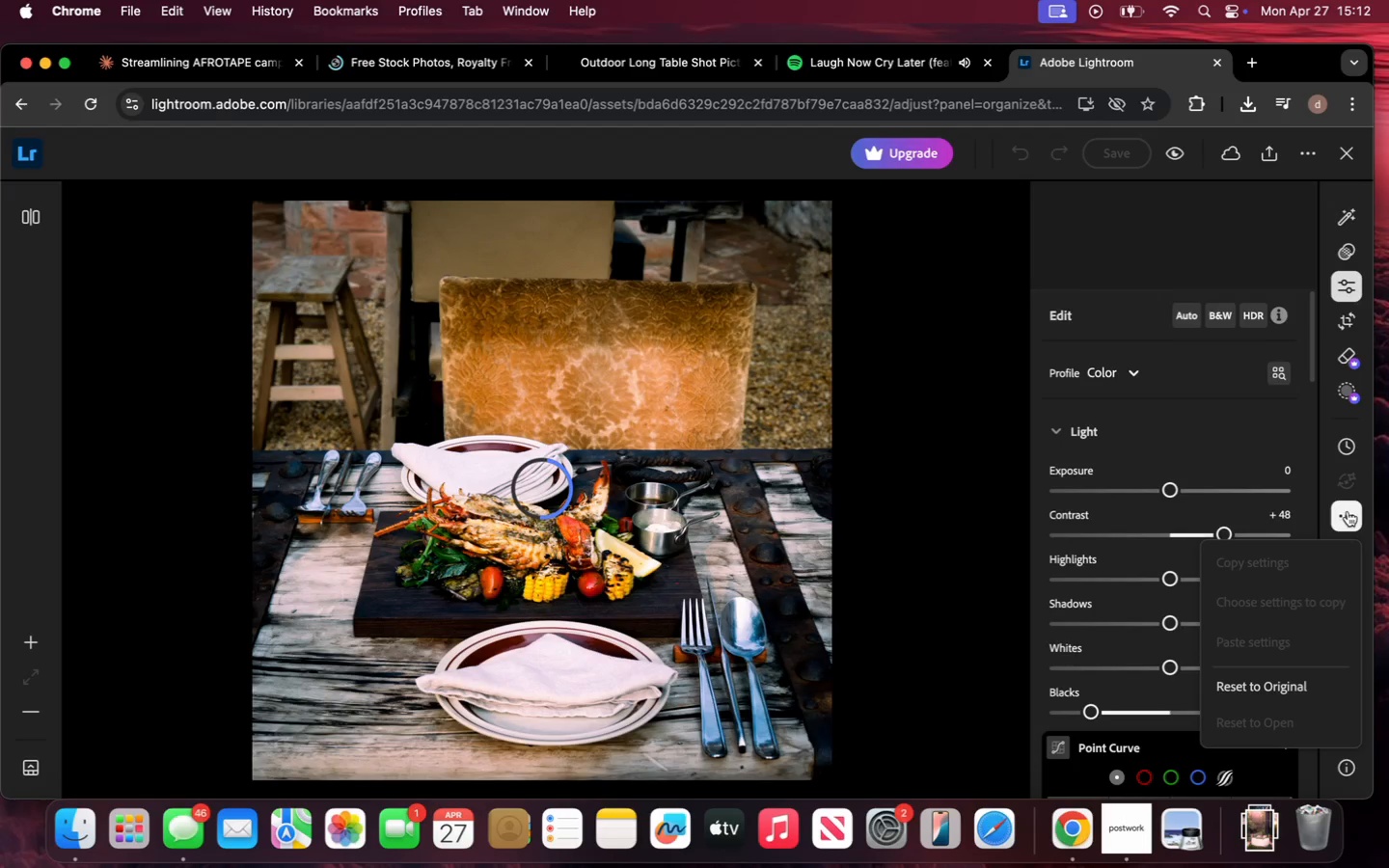 
left_click([1299, 642])
 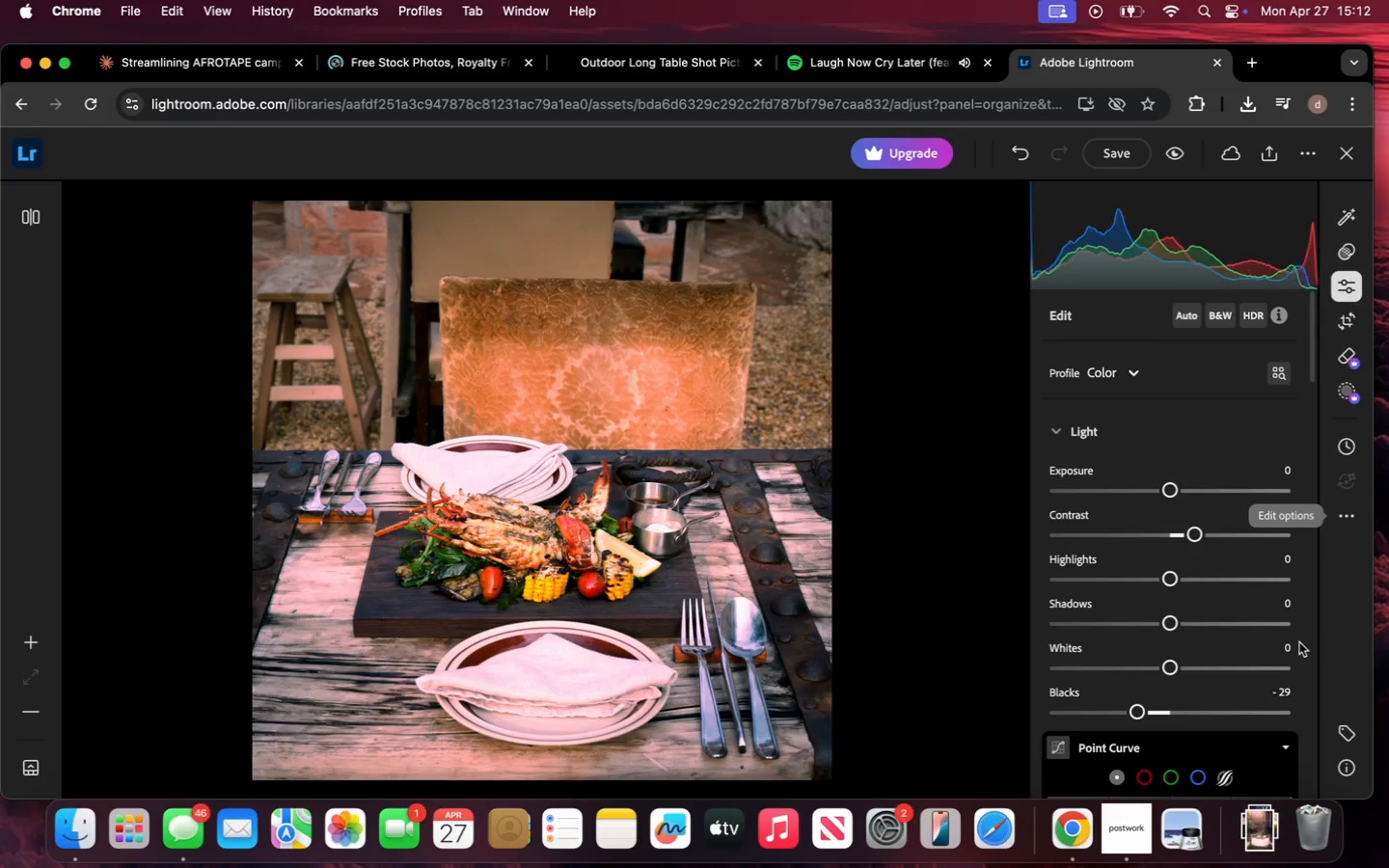 
wait(10.5)
 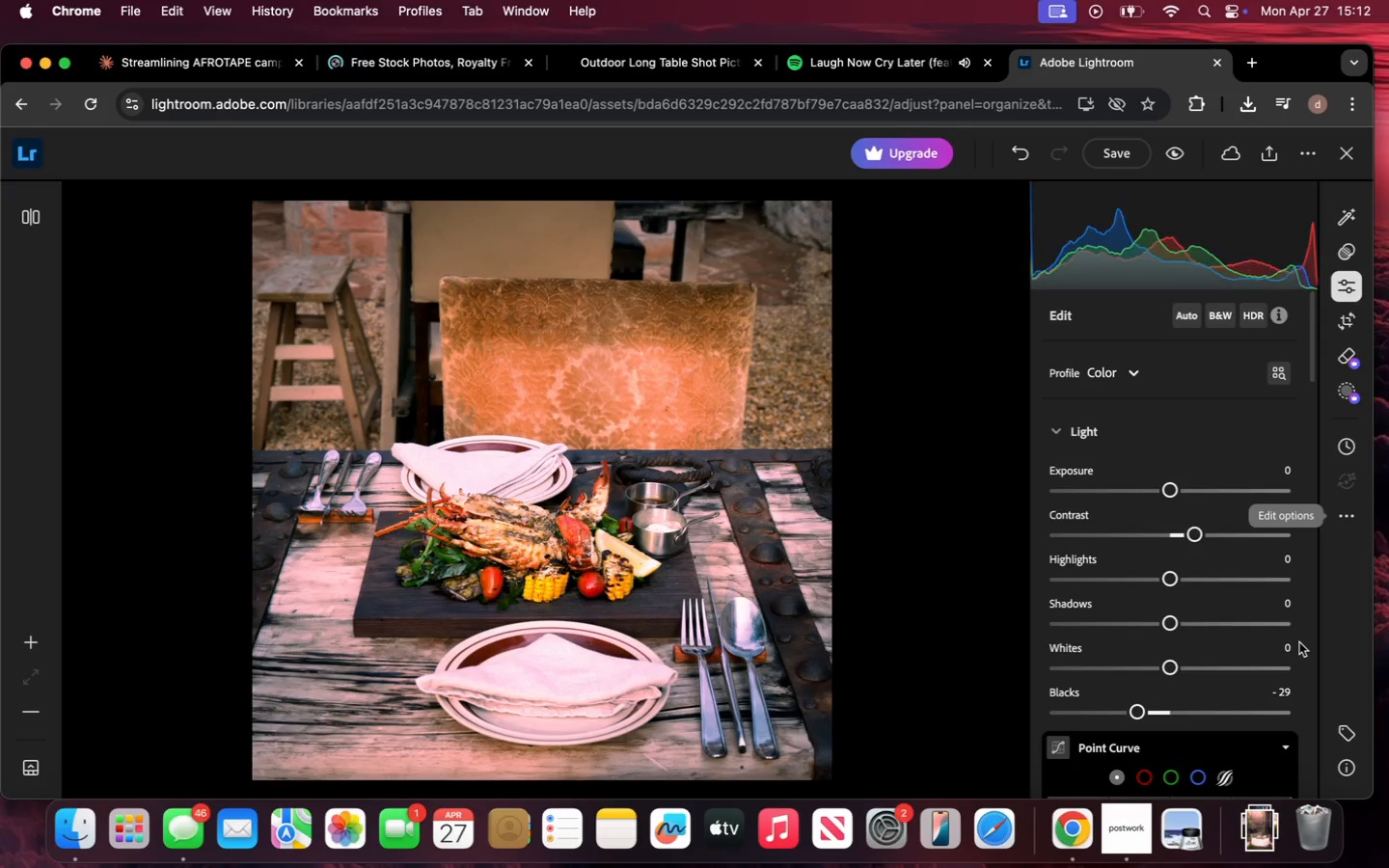 
left_click([1209, 539])
 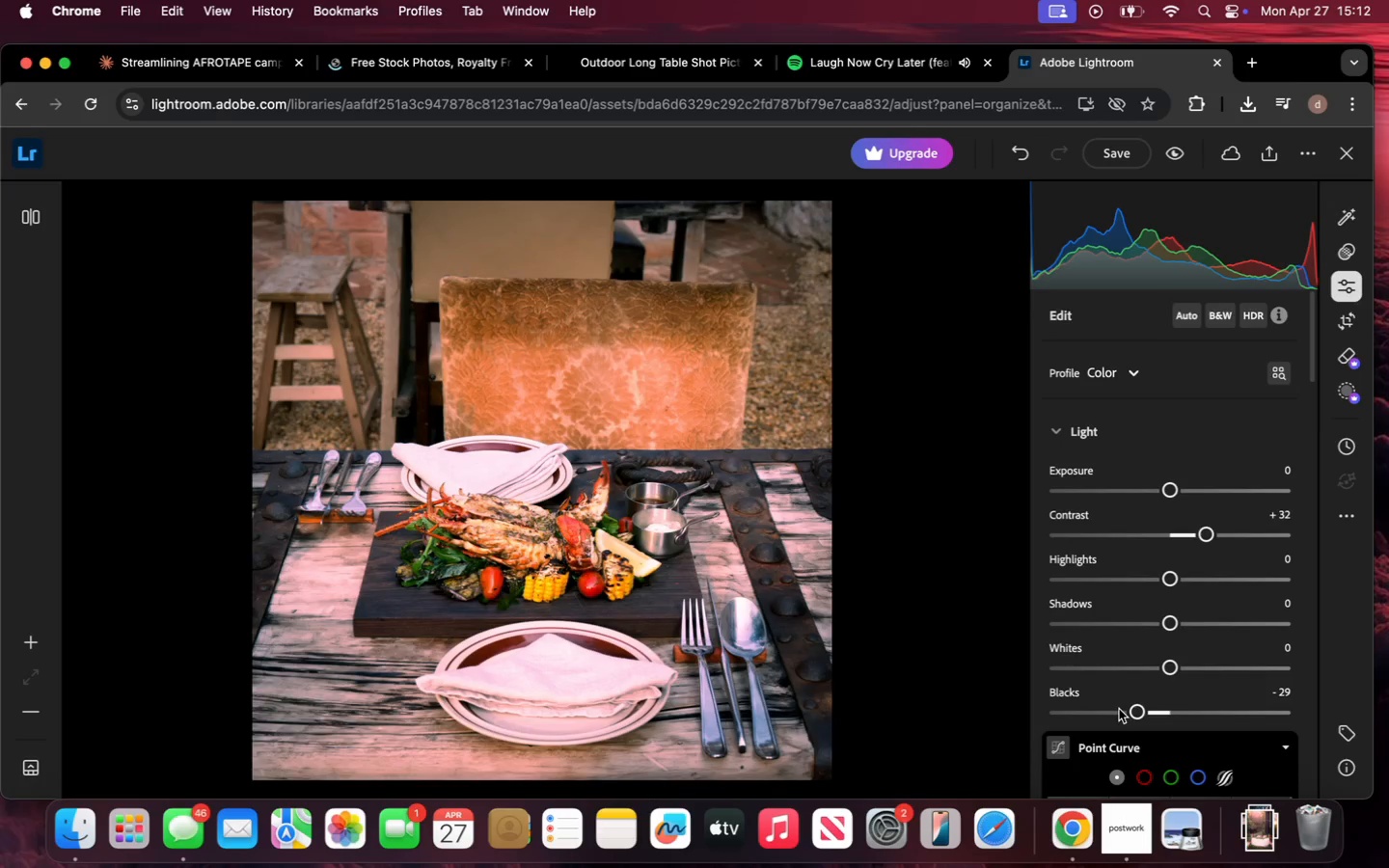 
left_click([1125, 714])
 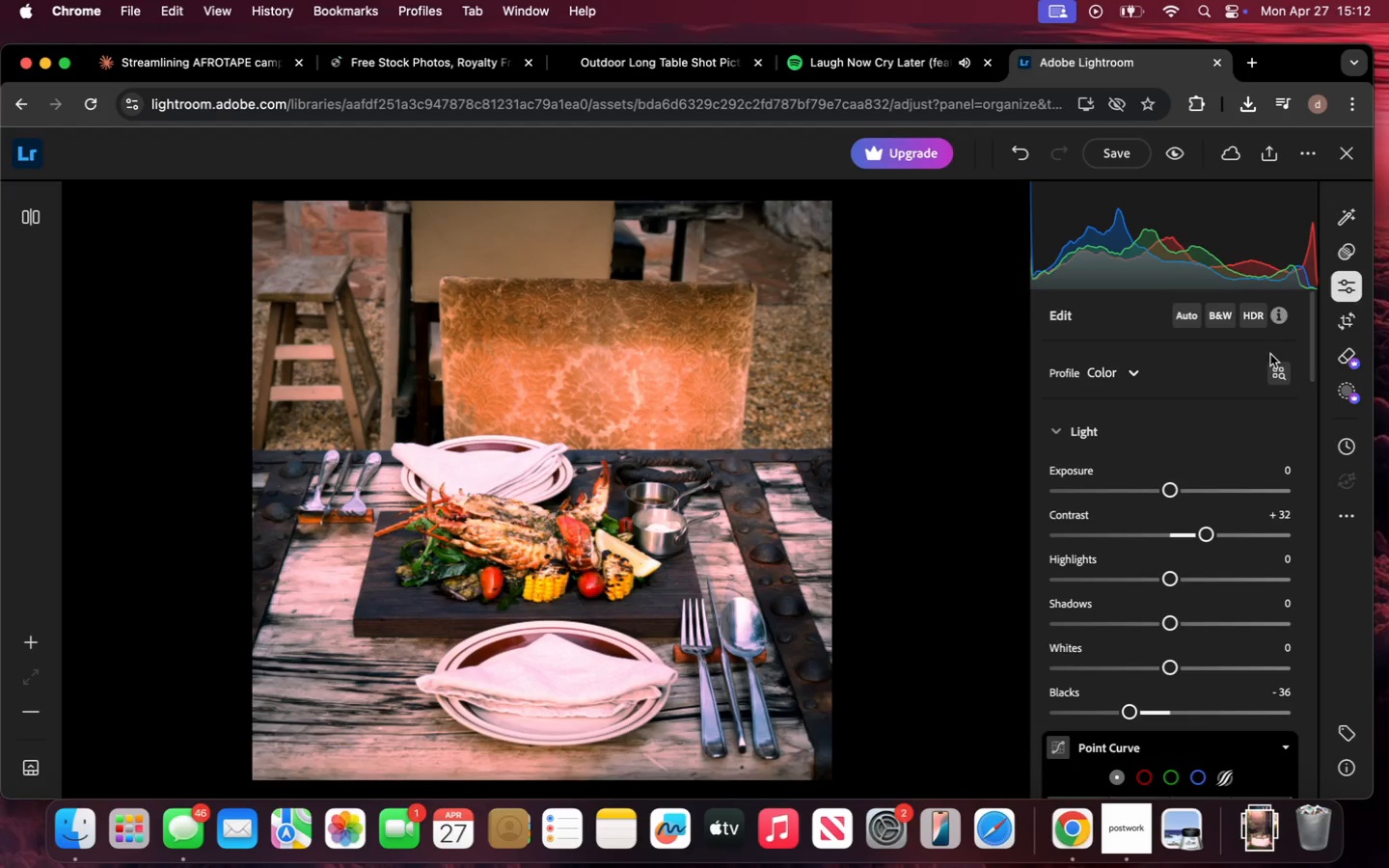 
mouse_move([1259, 149])
 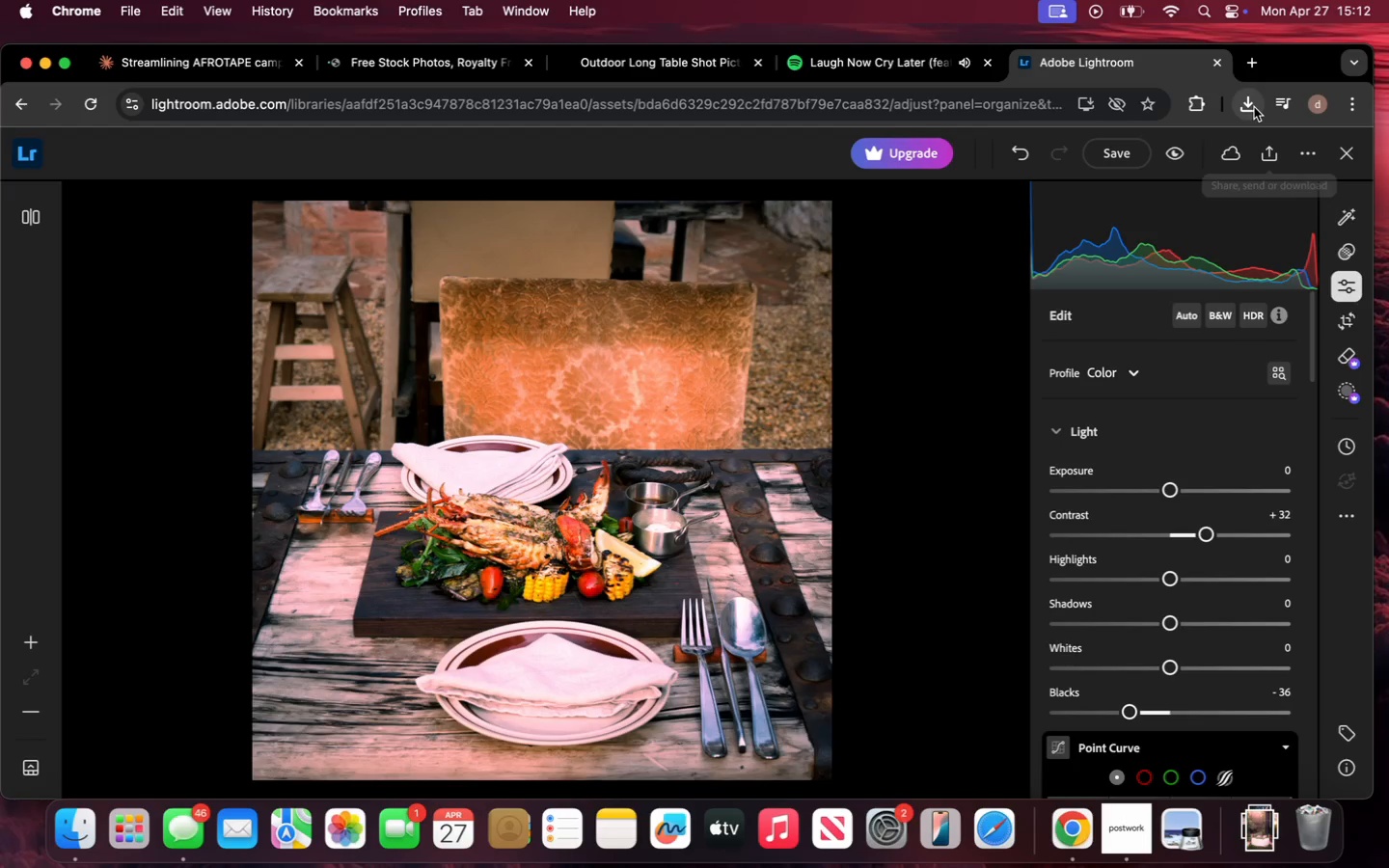 
left_click([1254, 107])
 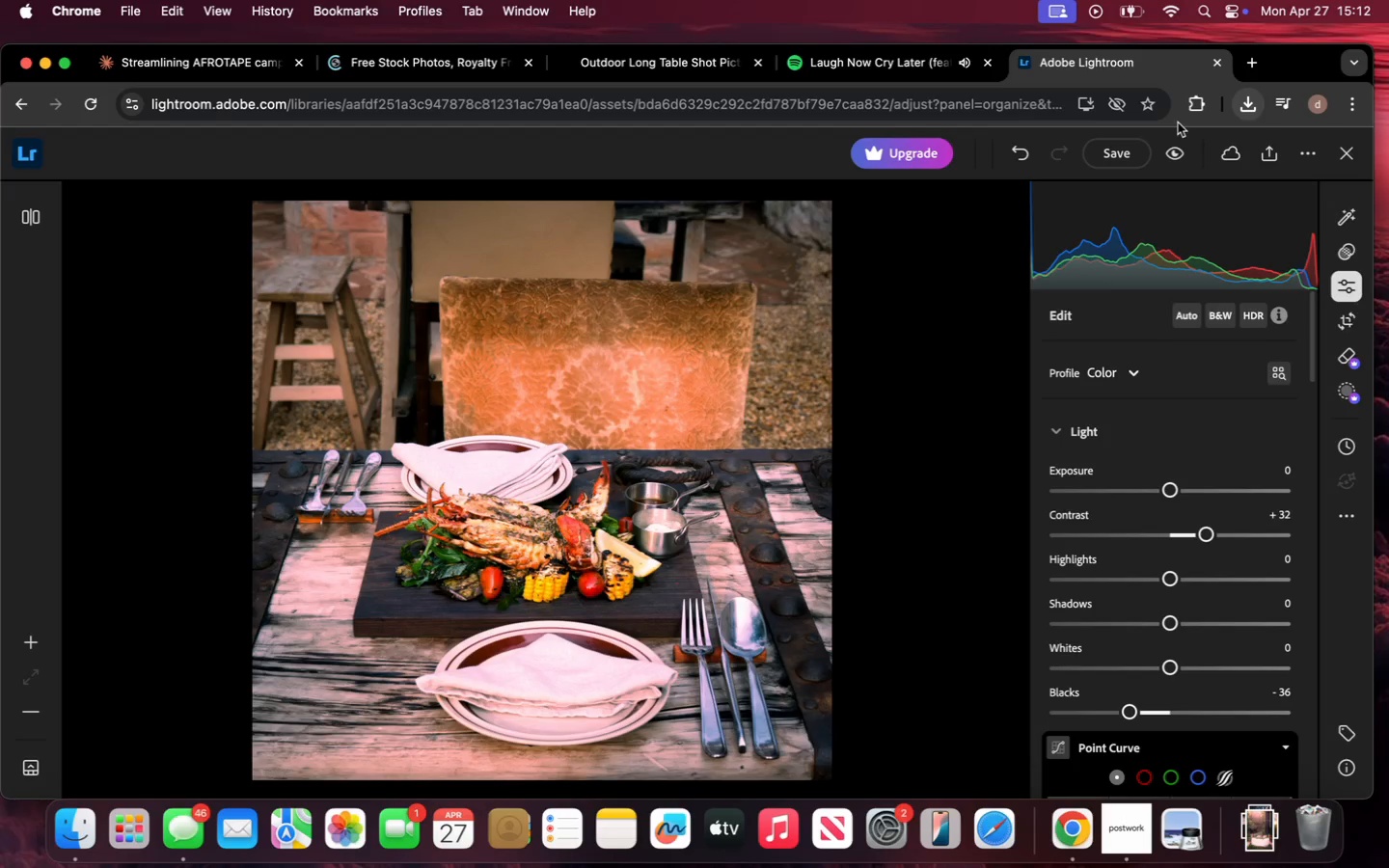 
wait(8.11)
 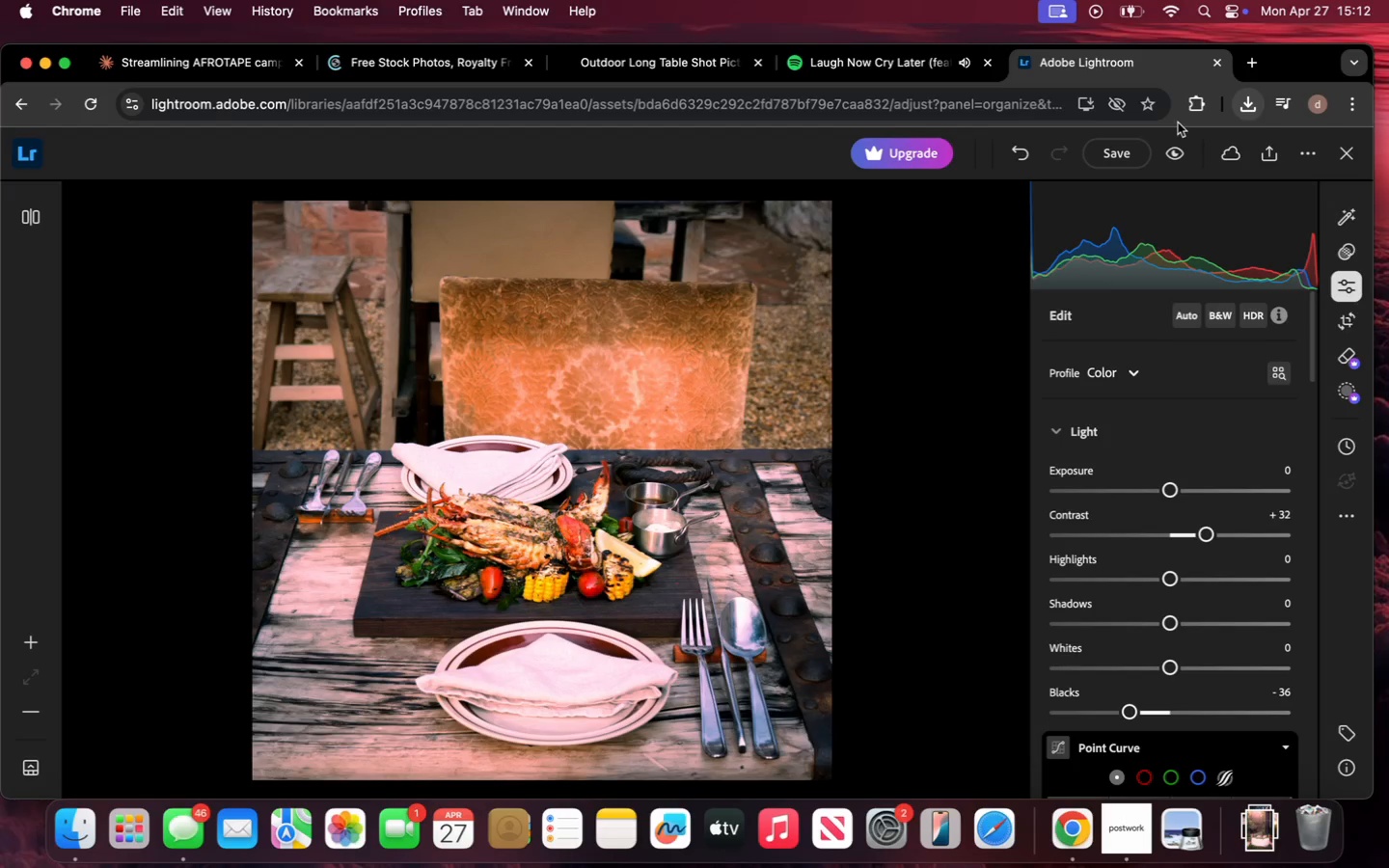 
left_click([943, 402])
 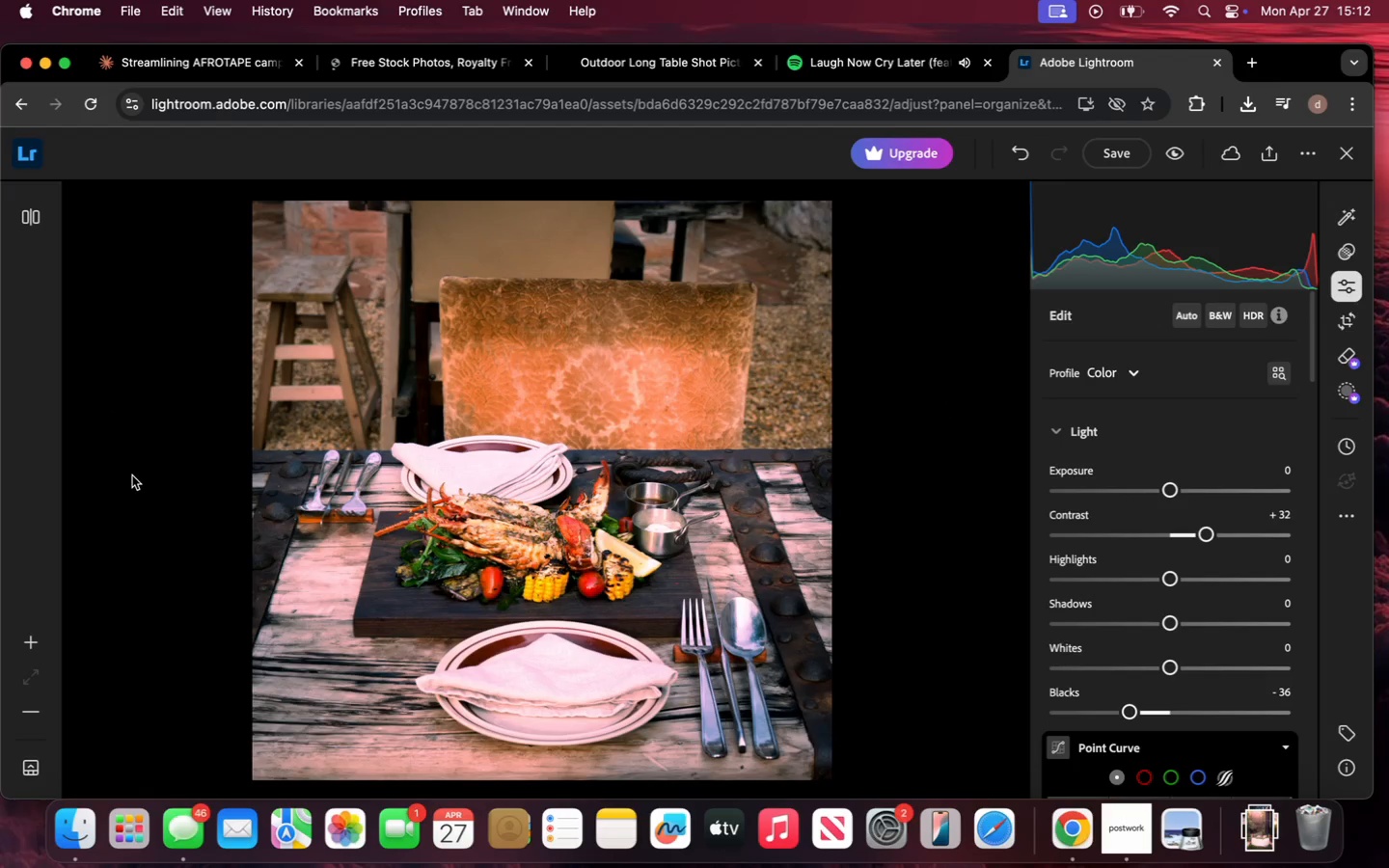 
mouse_move([60, 719])
 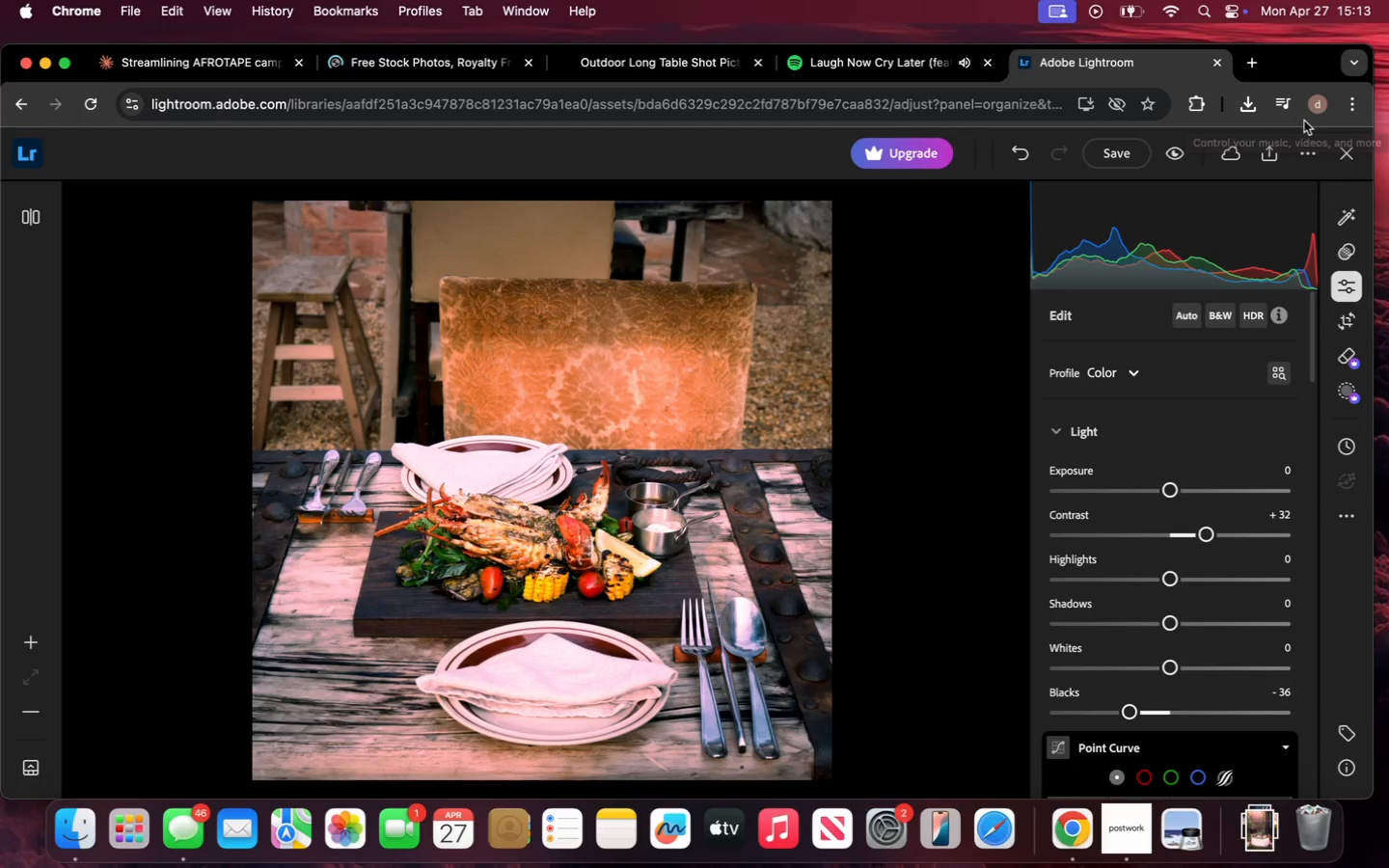 
wait(15.13)
 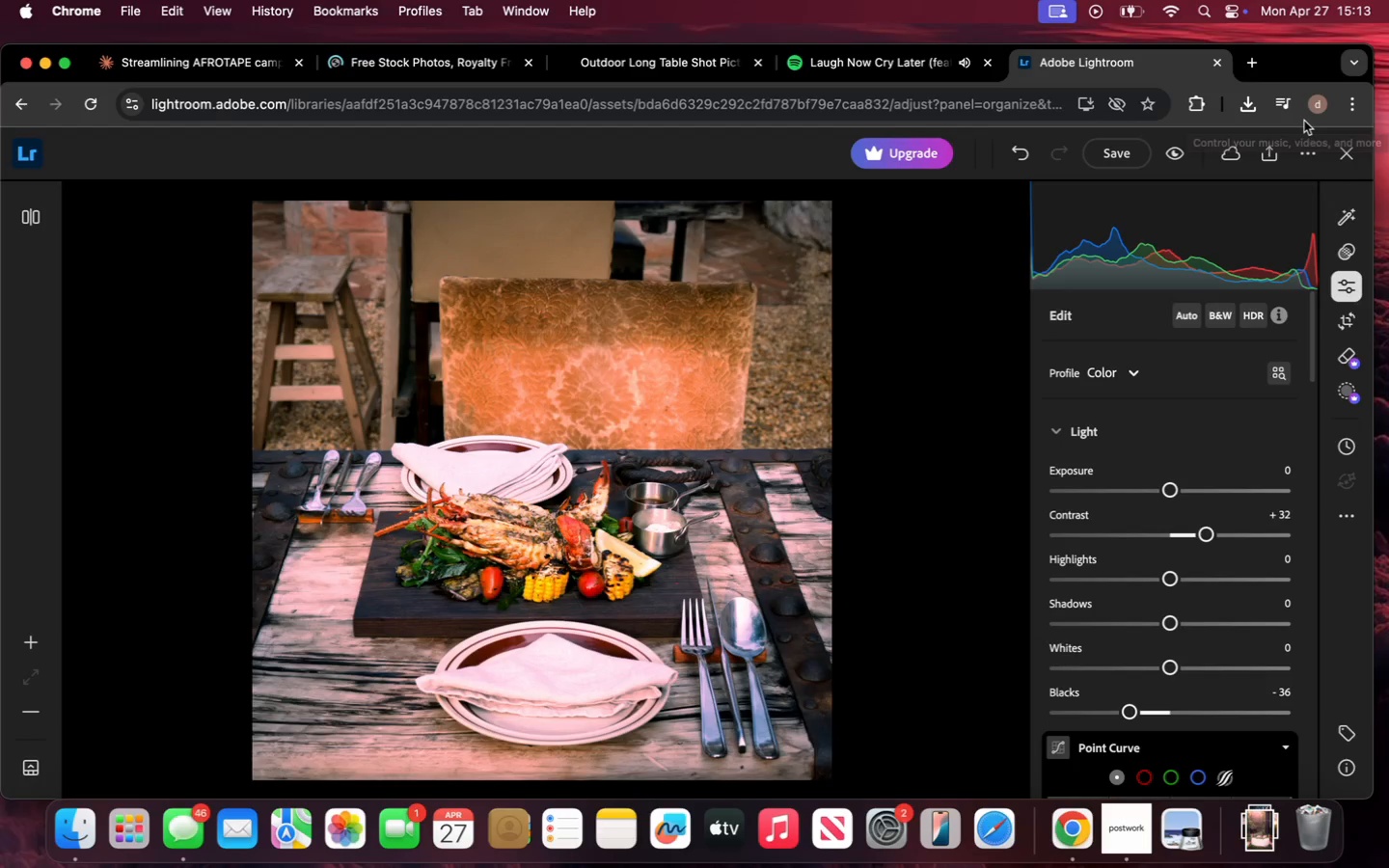 
left_click([1271, 155])
 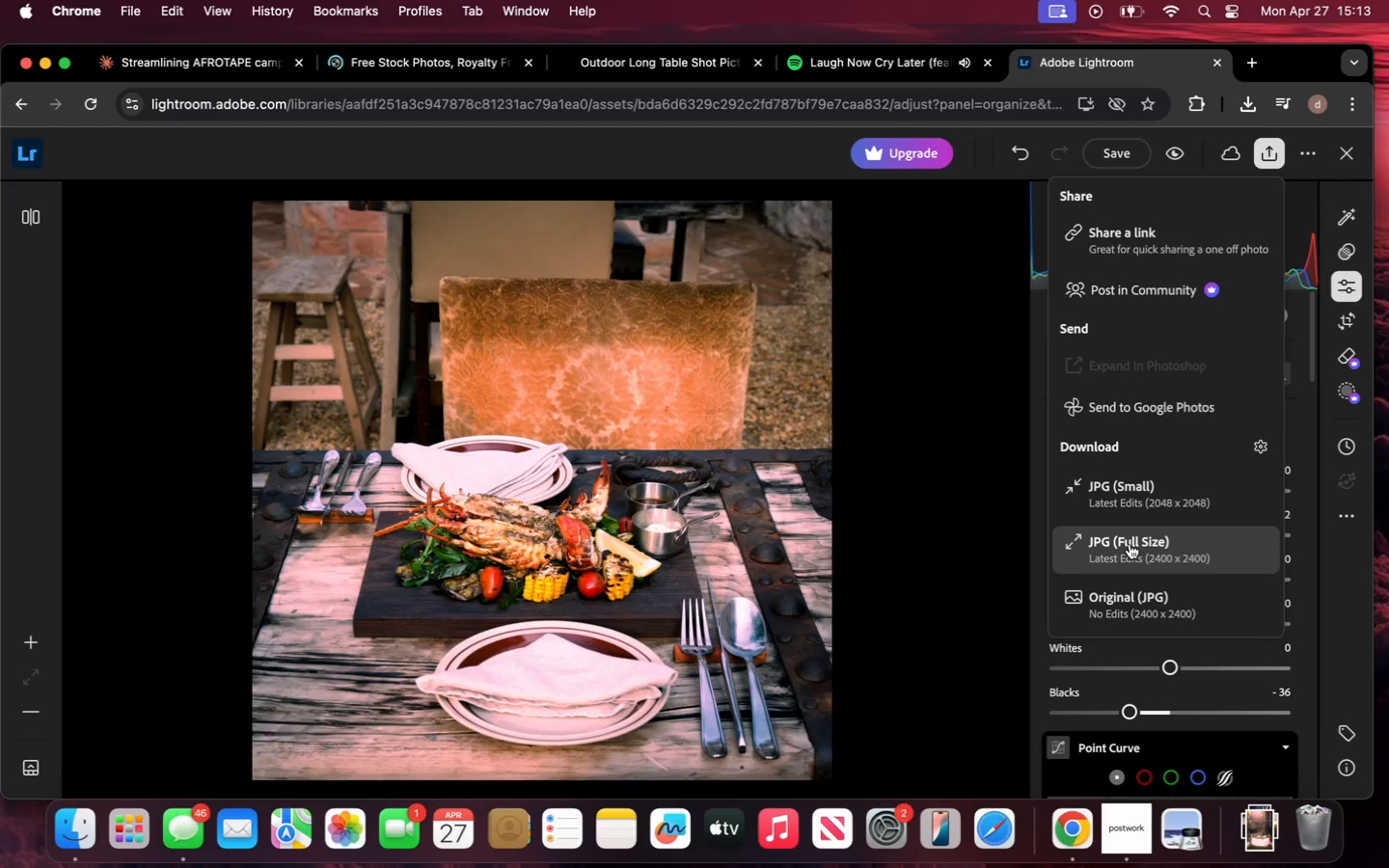 
wait(5.42)
 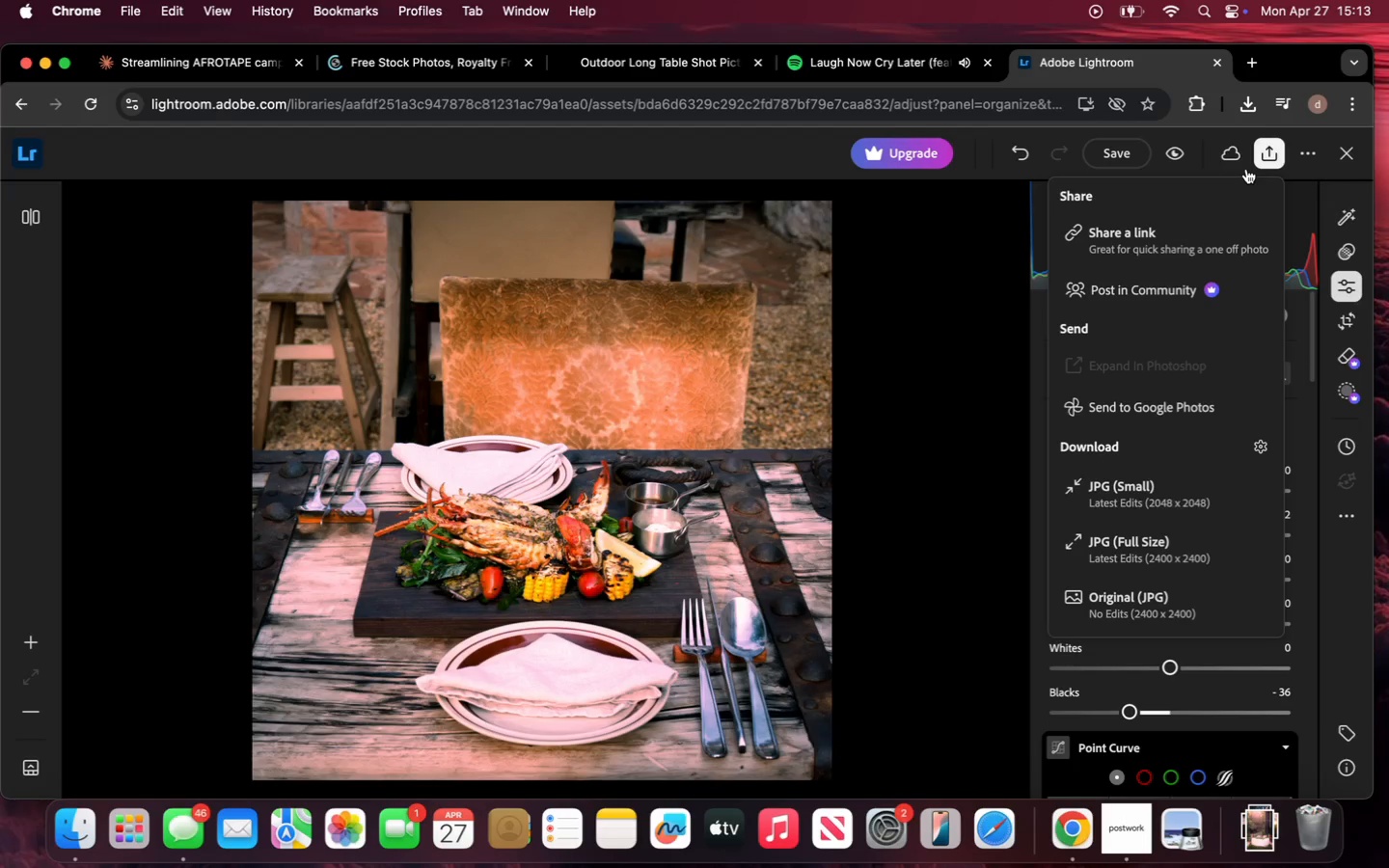 
left_click([1130, 544])
 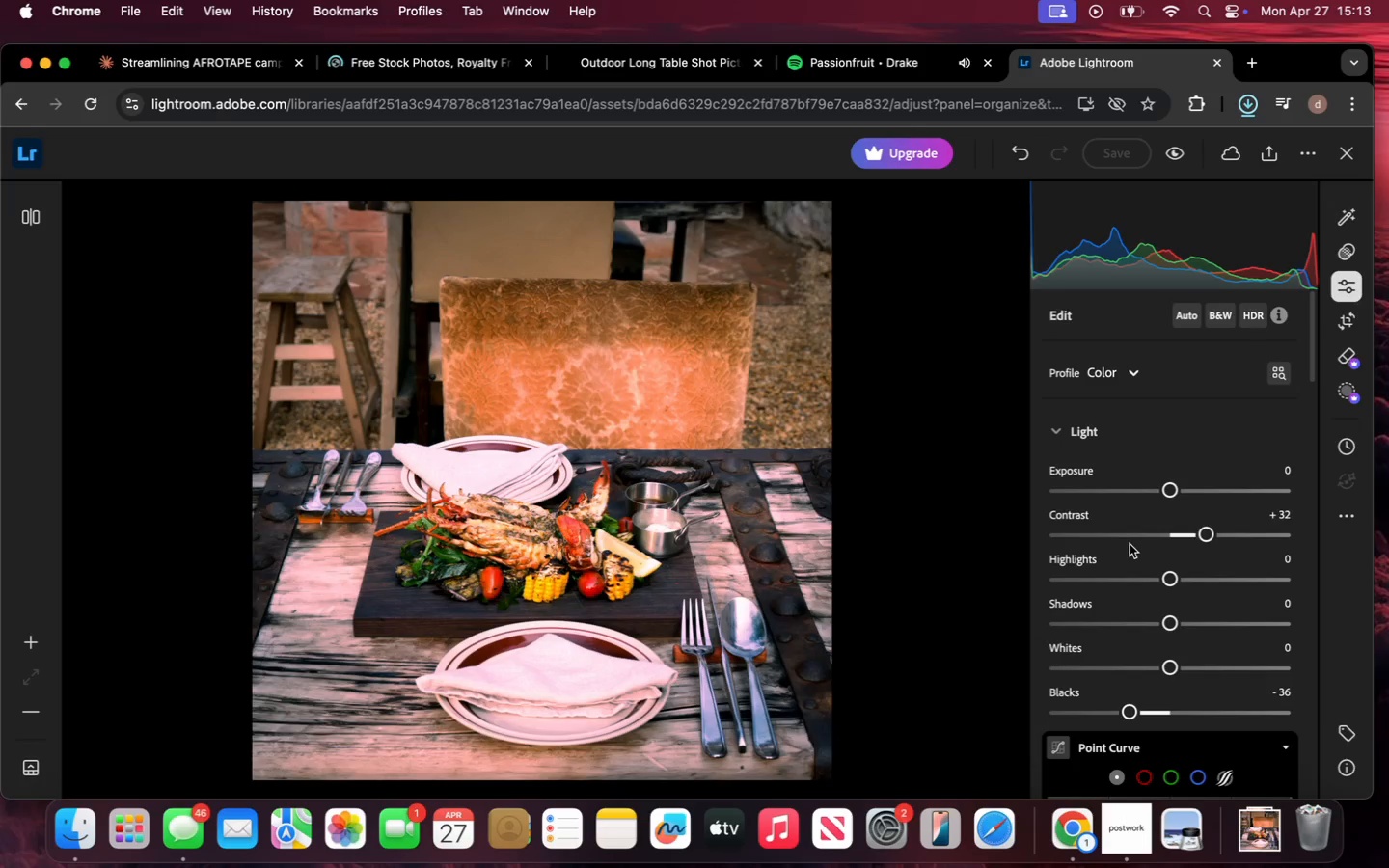 
wait(46.03)
 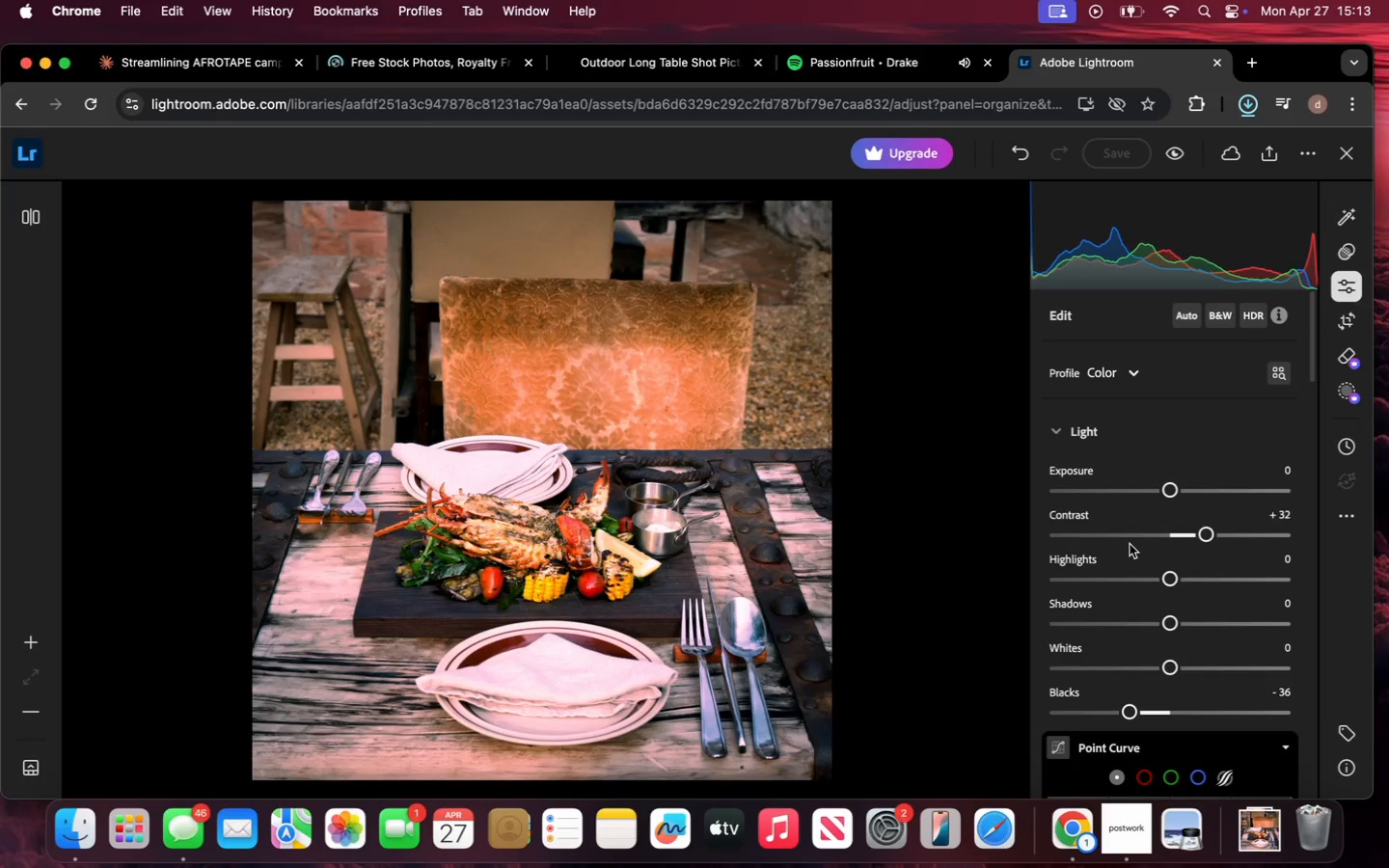 
mouse_move([1246, 109])
 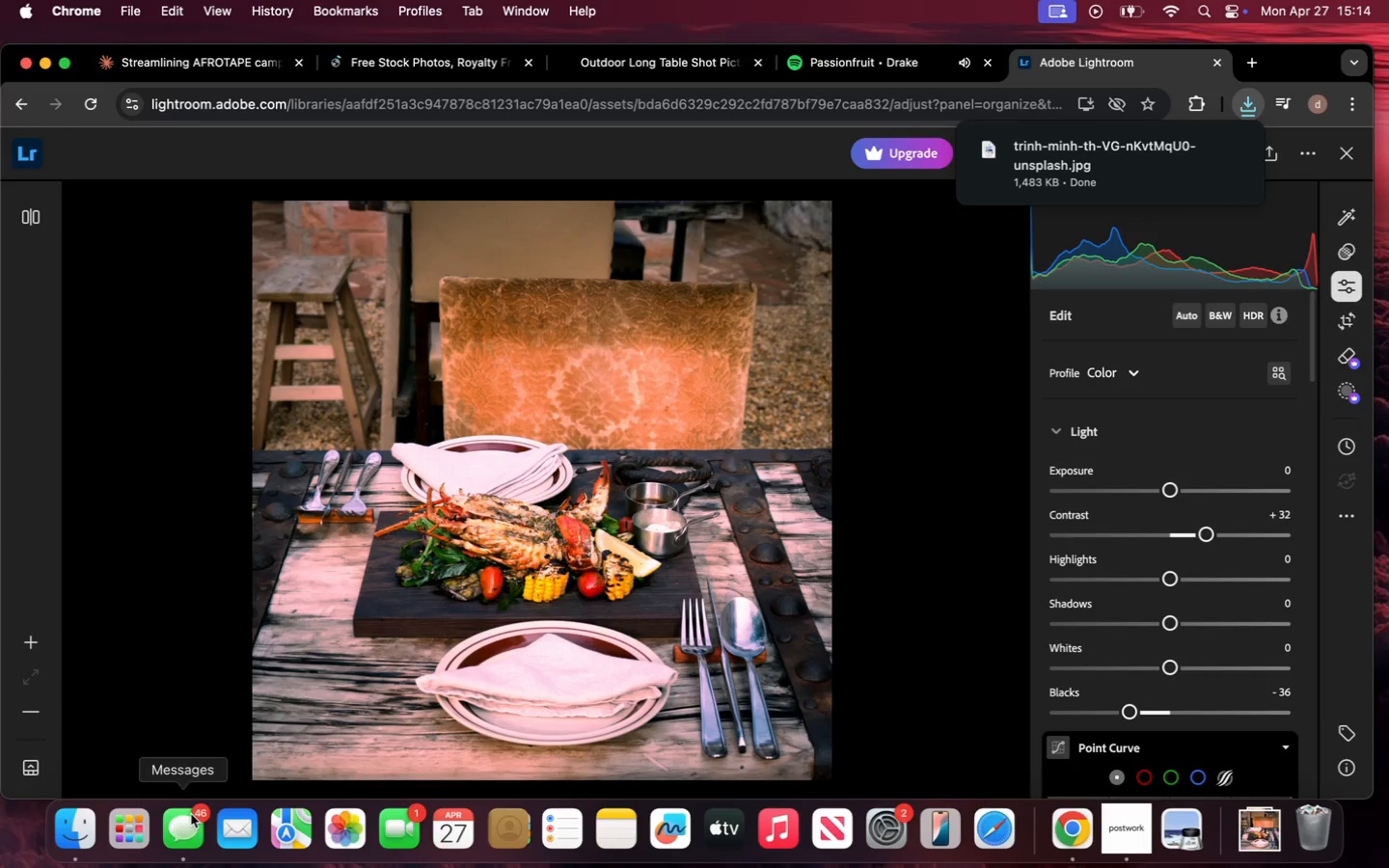 
left_click([89, 822])
 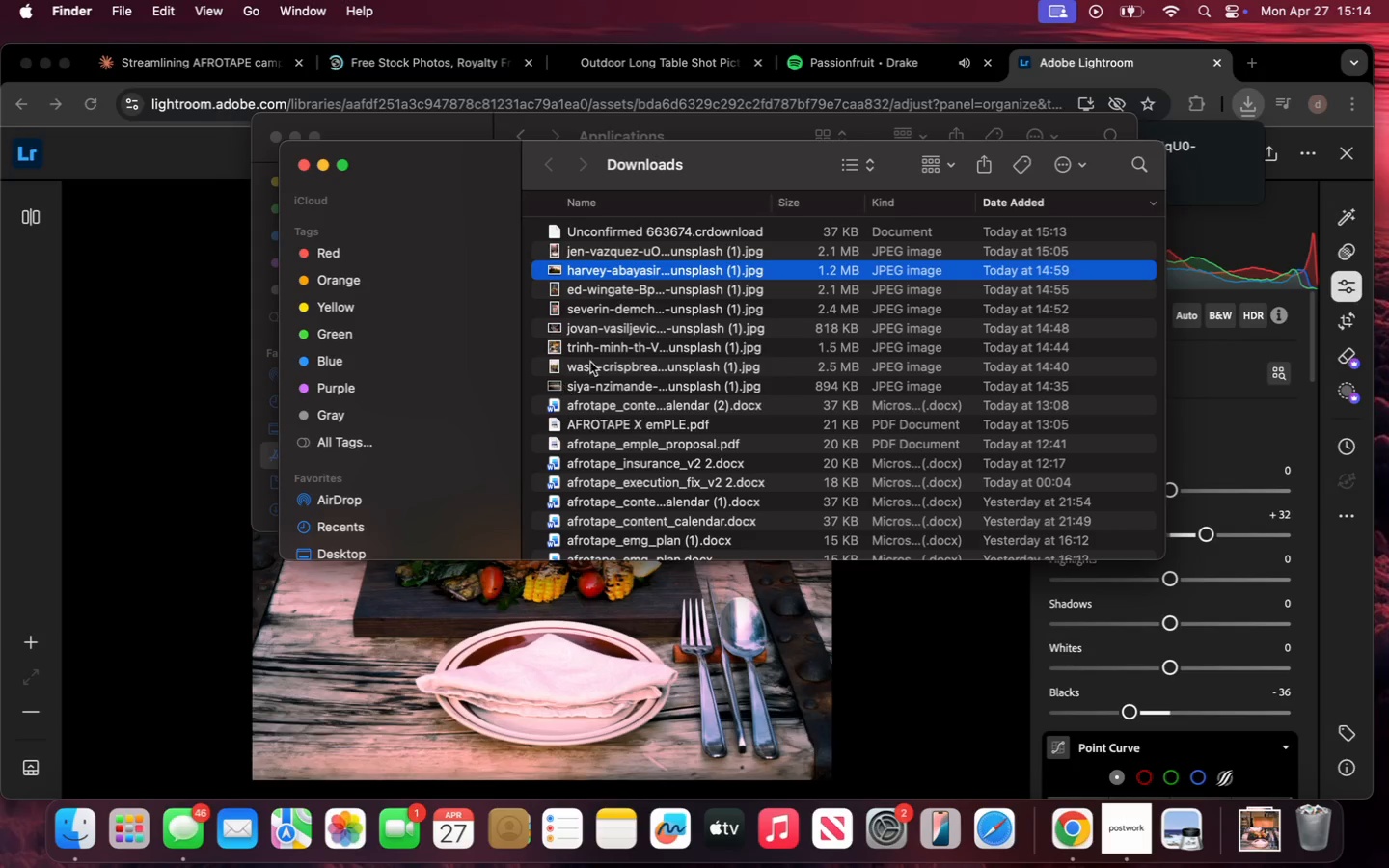 
left_click([609, 350])
 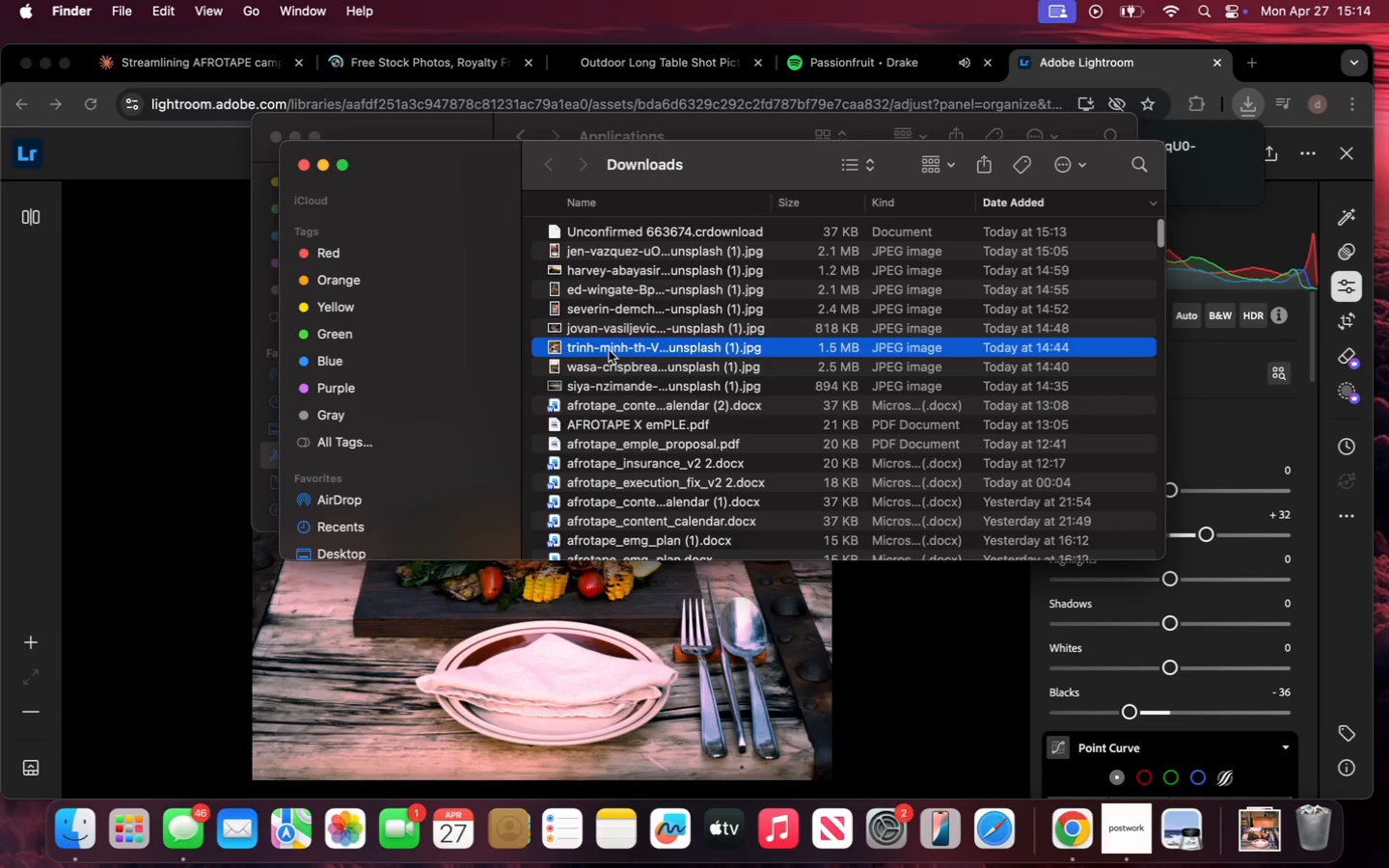 
right_click([609, 350])
 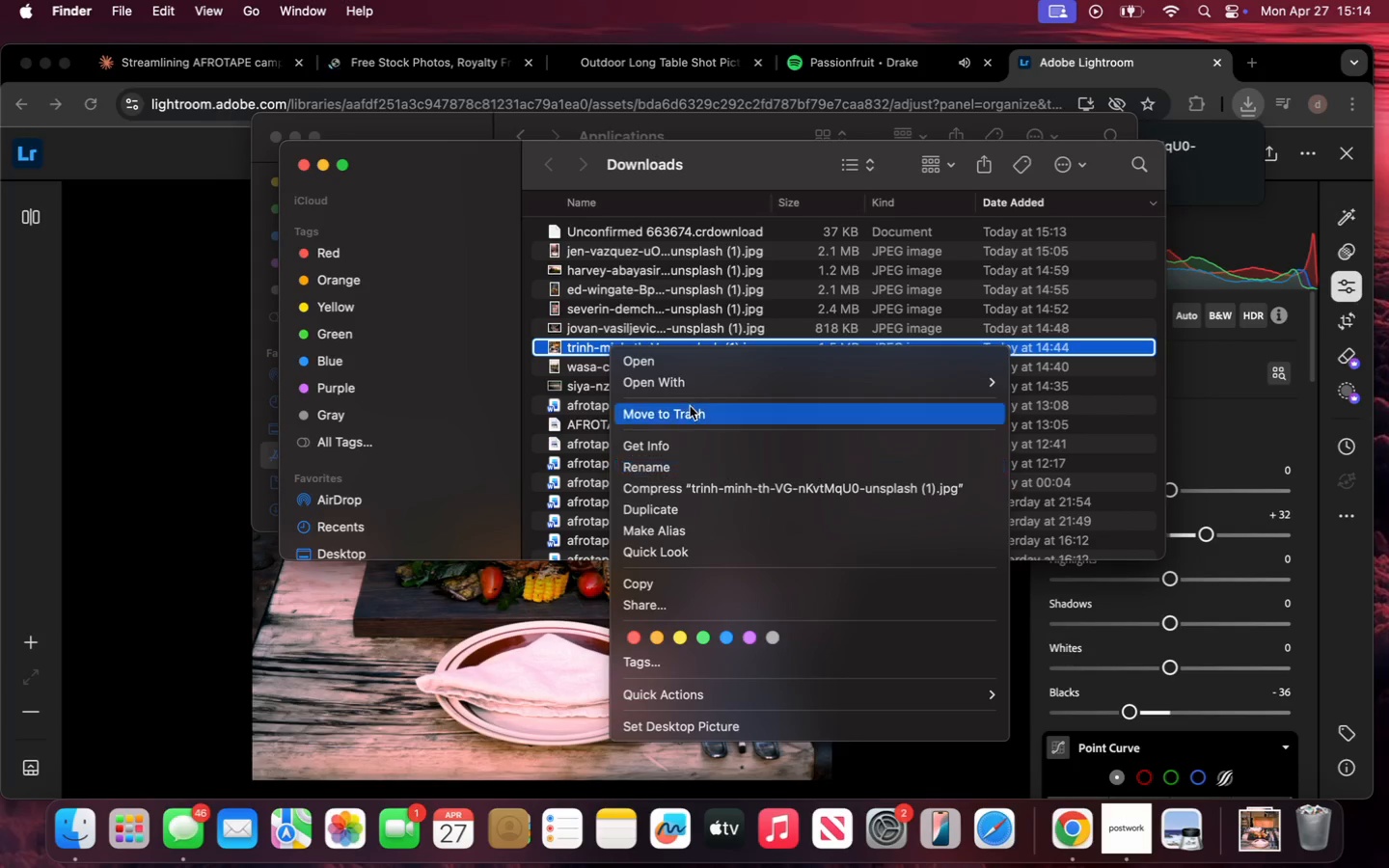 
left_click([694, 419])
 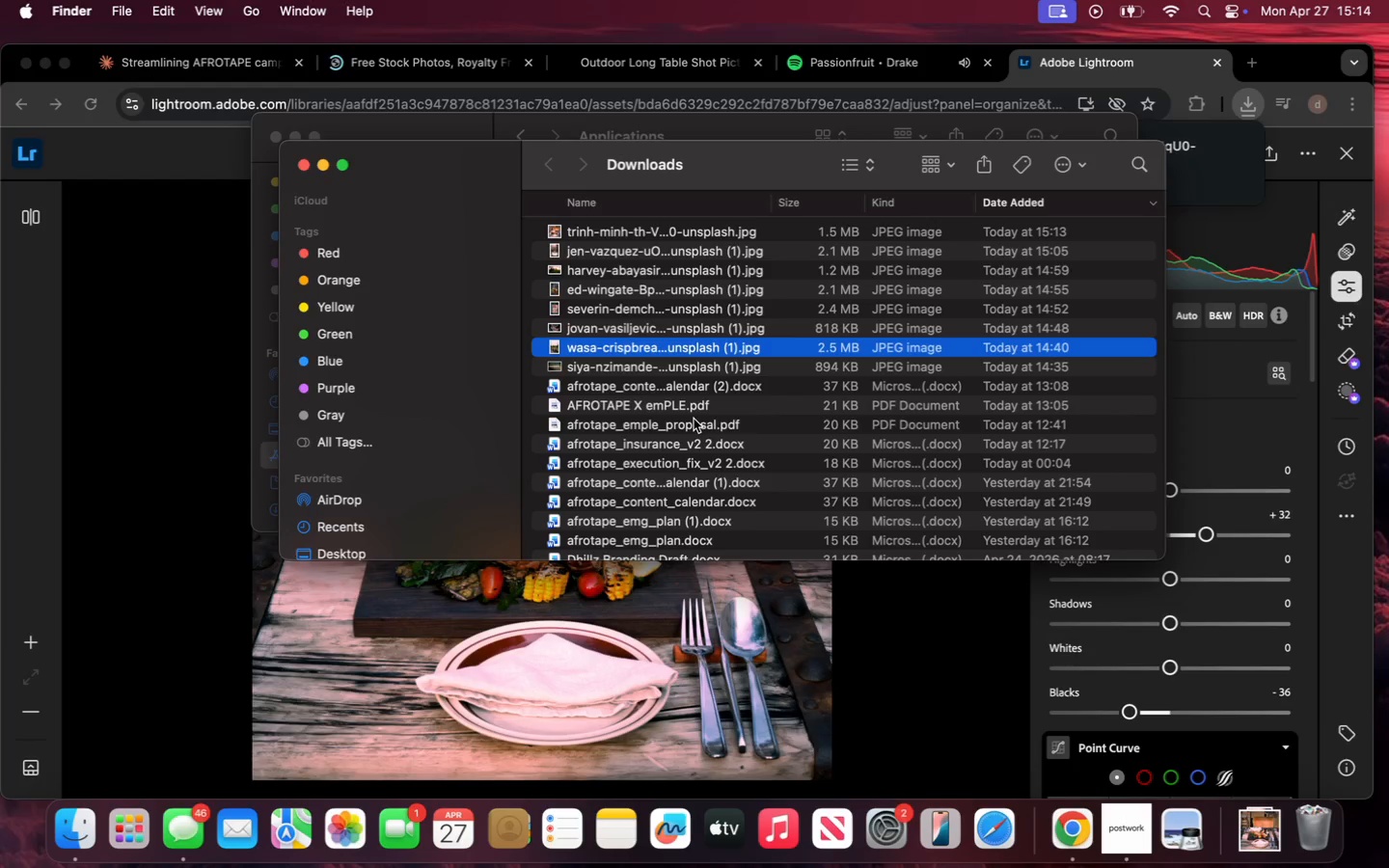 
wait(13.05)
 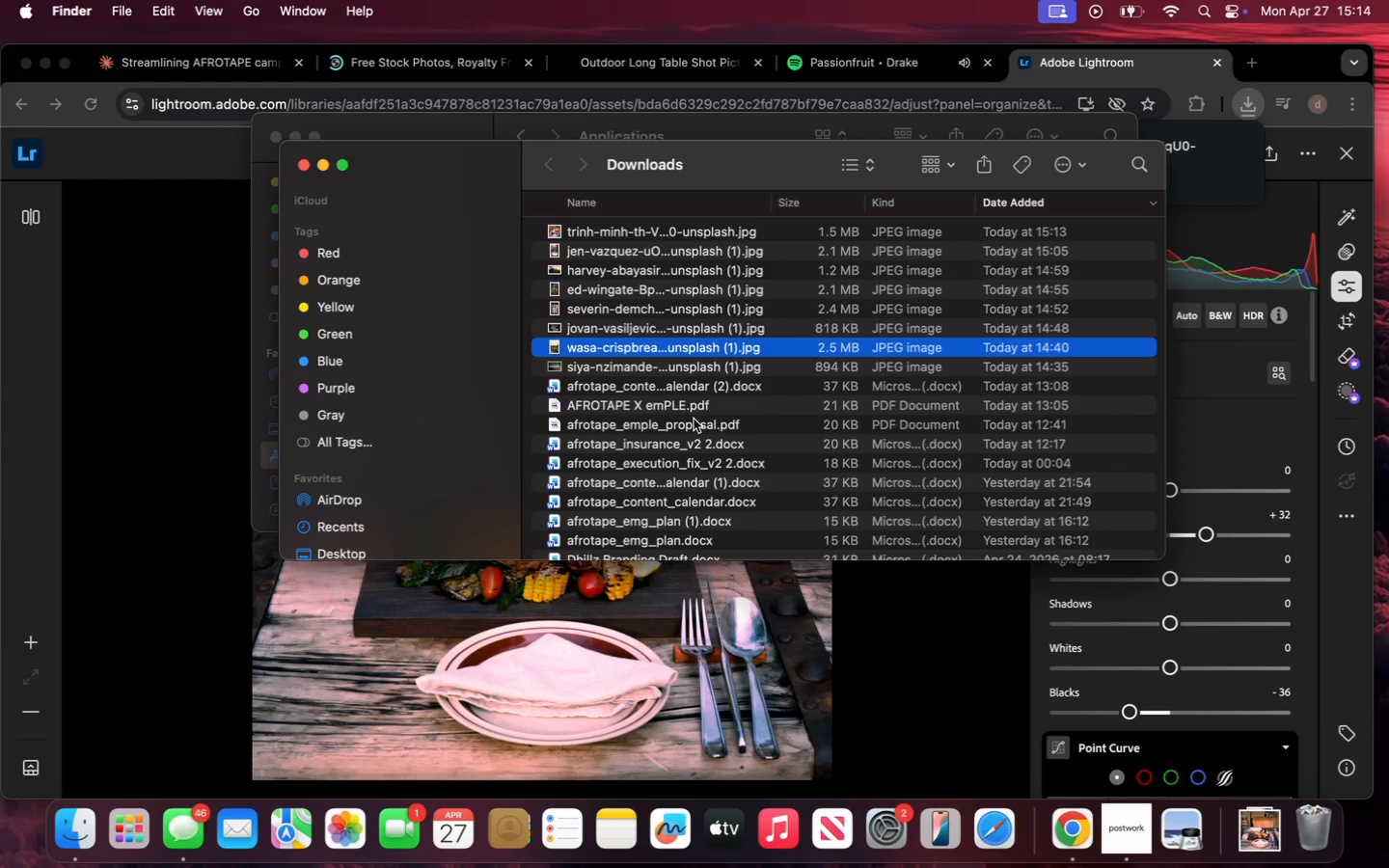 
left_click([1348, 153])
 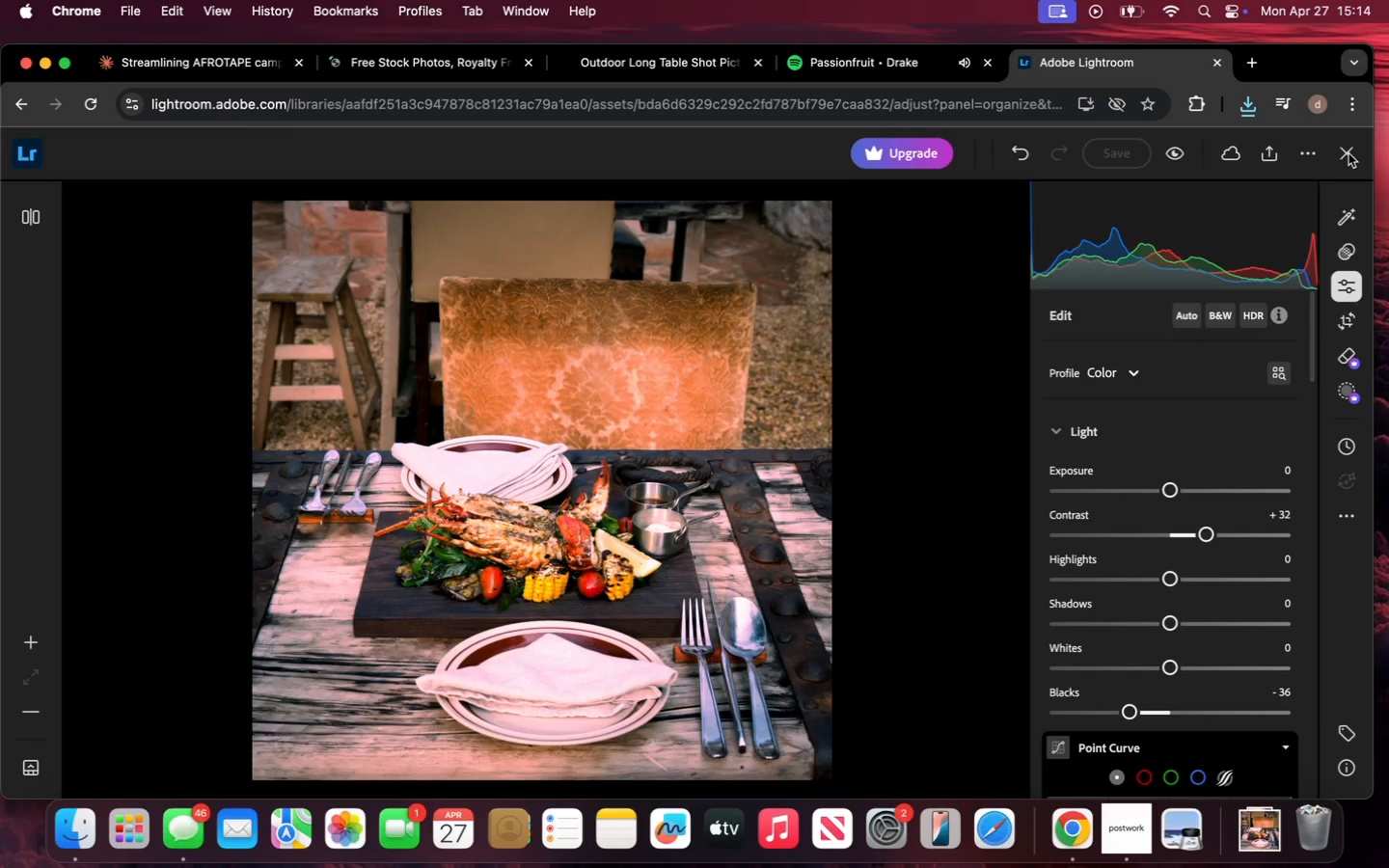 
left_click([1348, 153])
 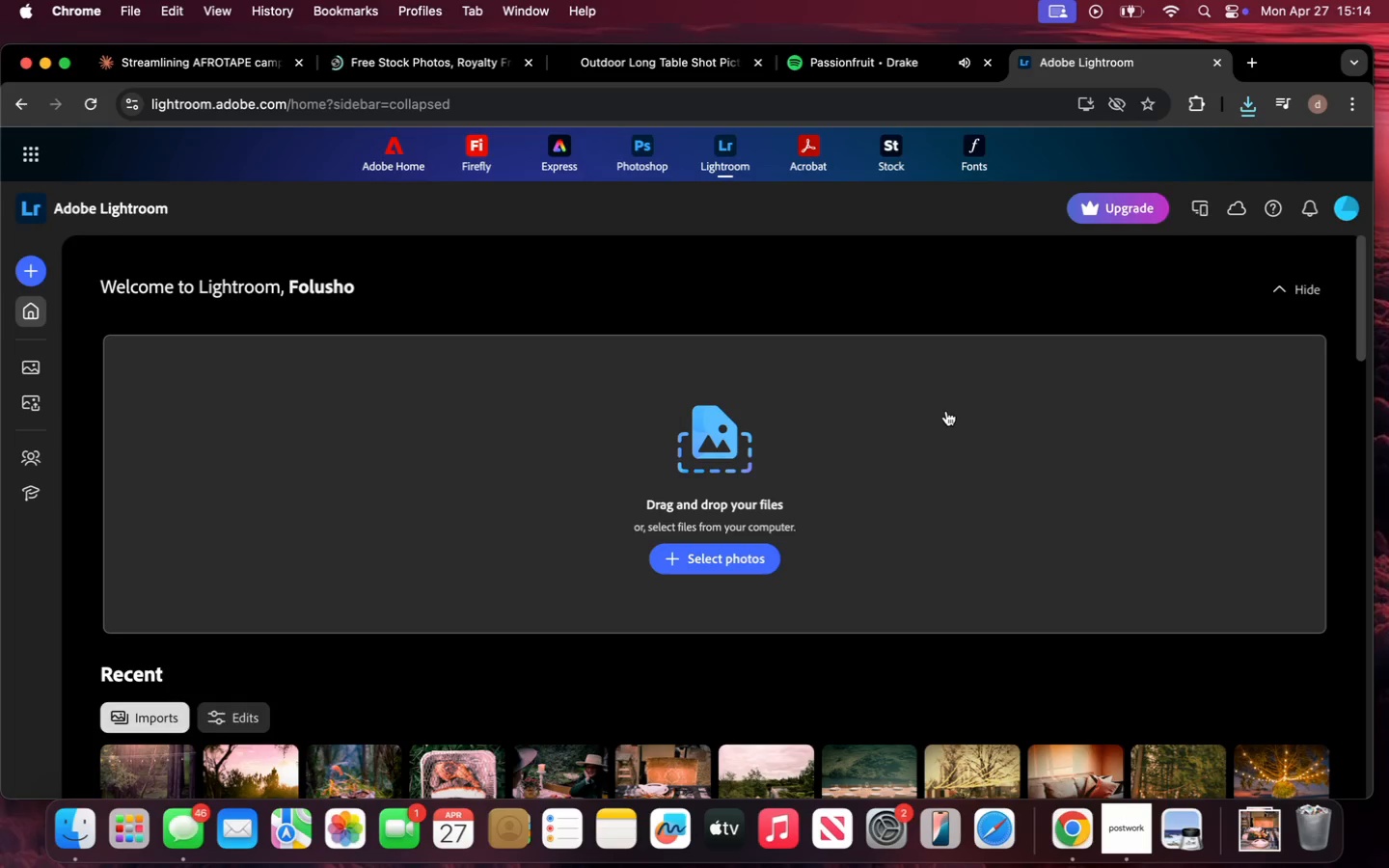 
wait(15.71)
 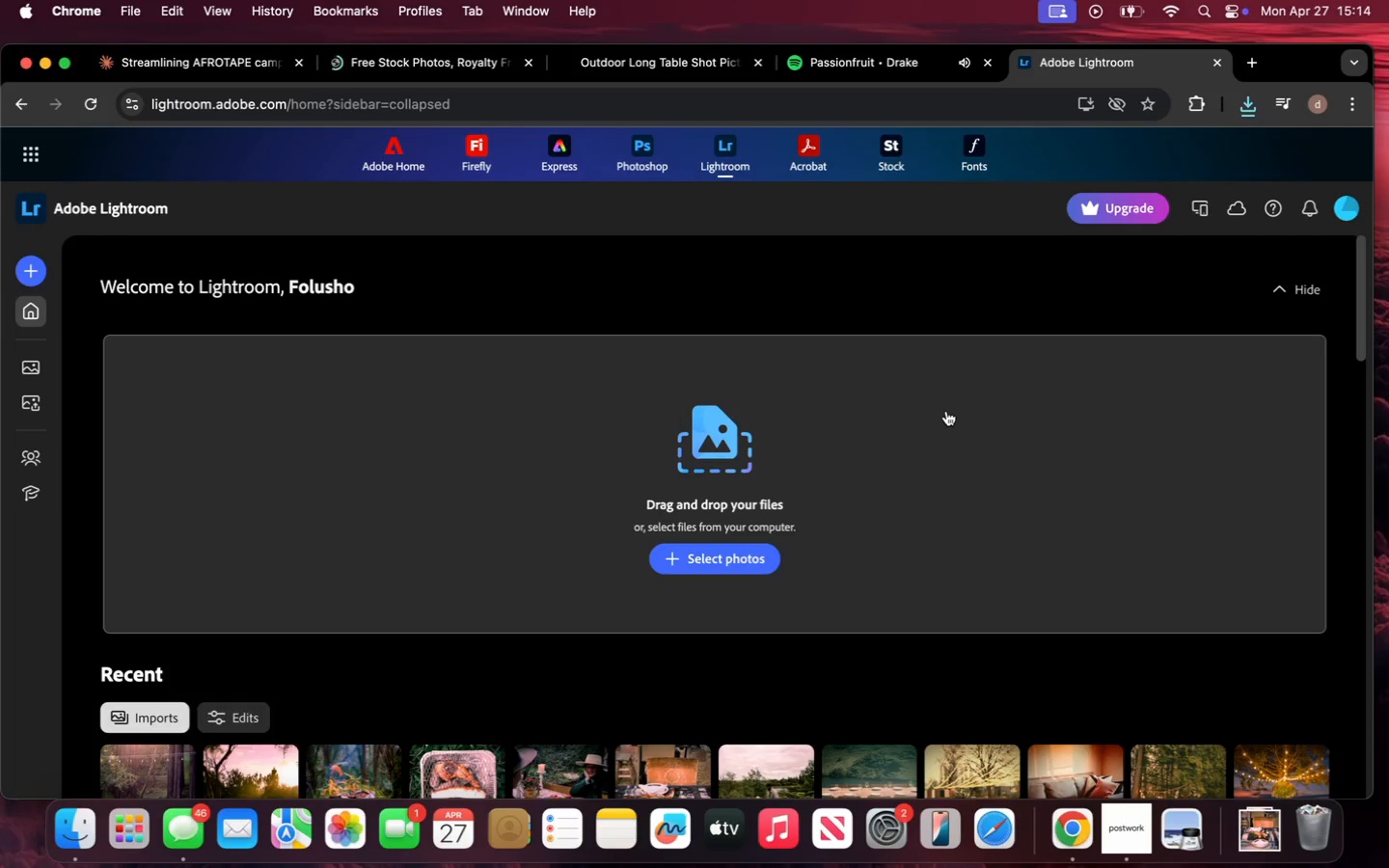 
scroll: coordinate [605, 555], scroll_direction: down, amount: 11.0
 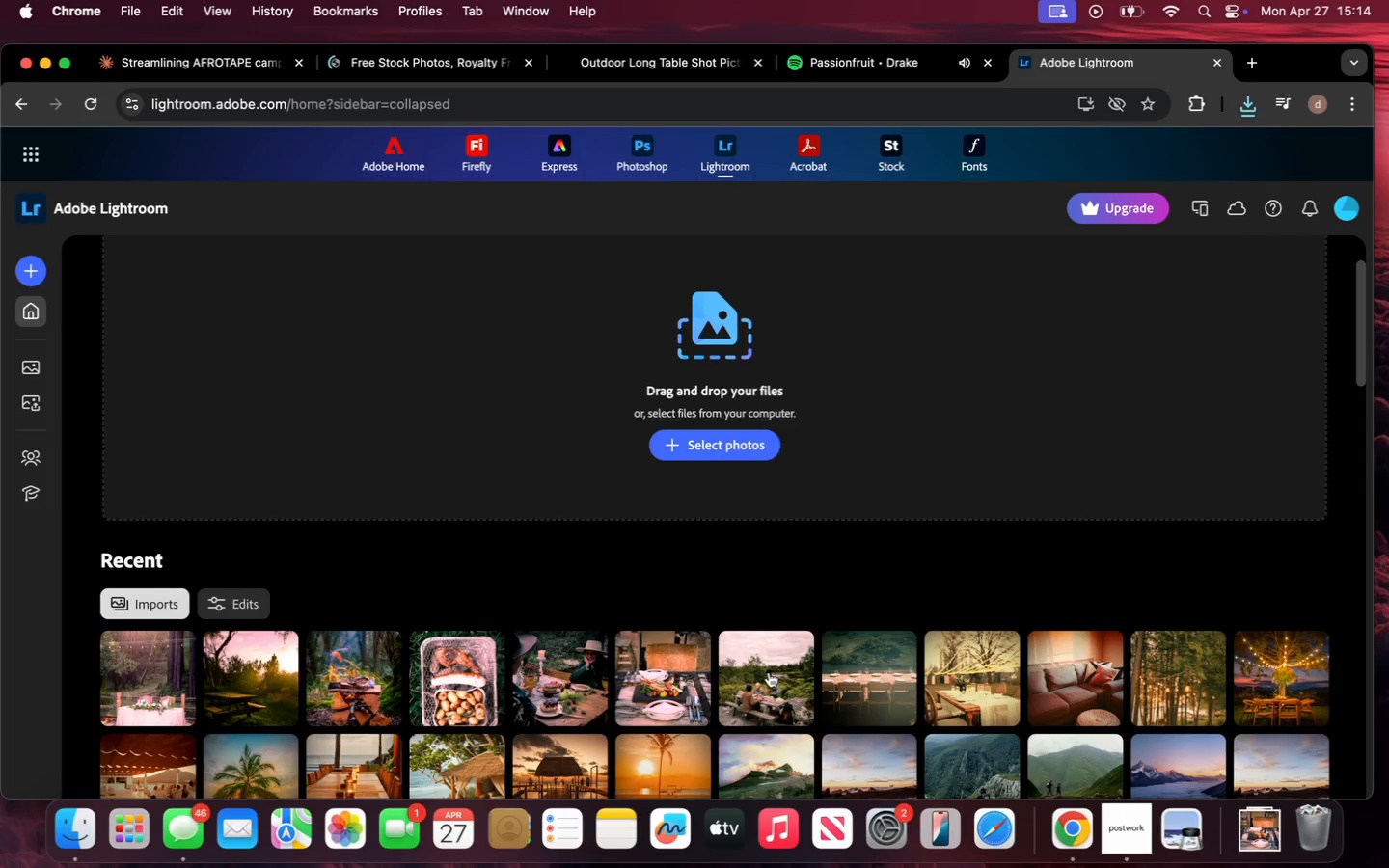 
left_click([769, 672])
 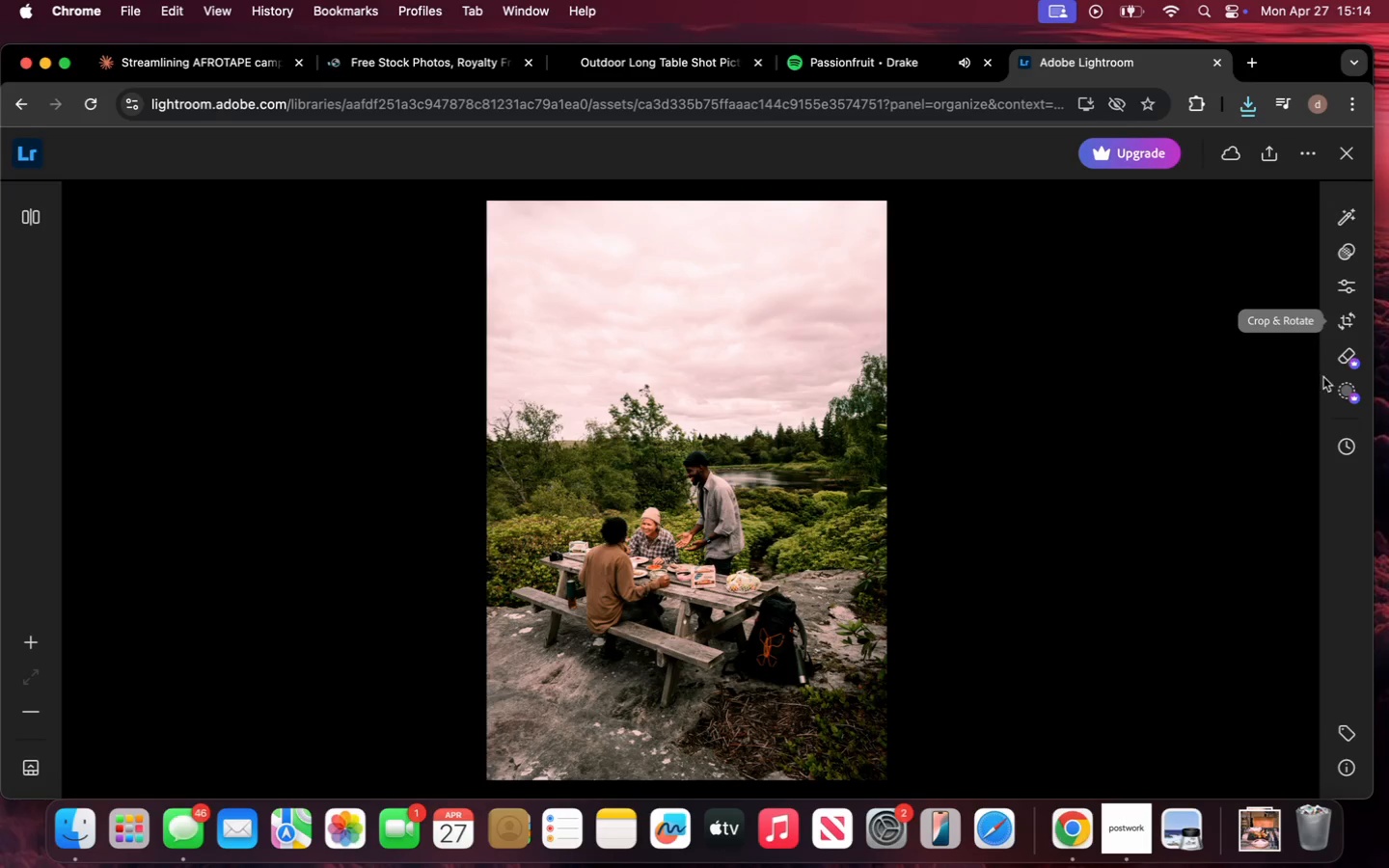 
wait(5.27)
 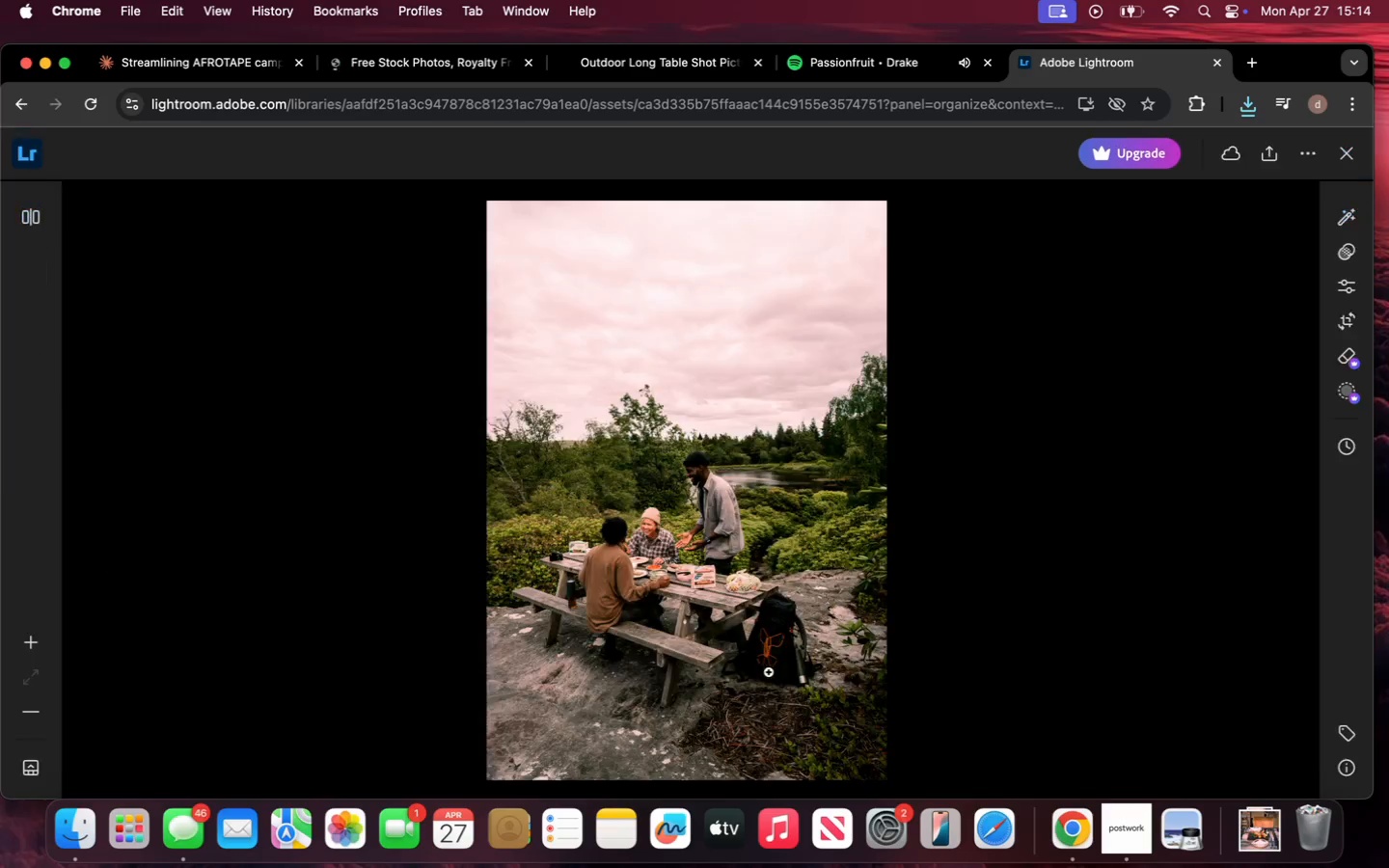 
left_click([1352, 295])
 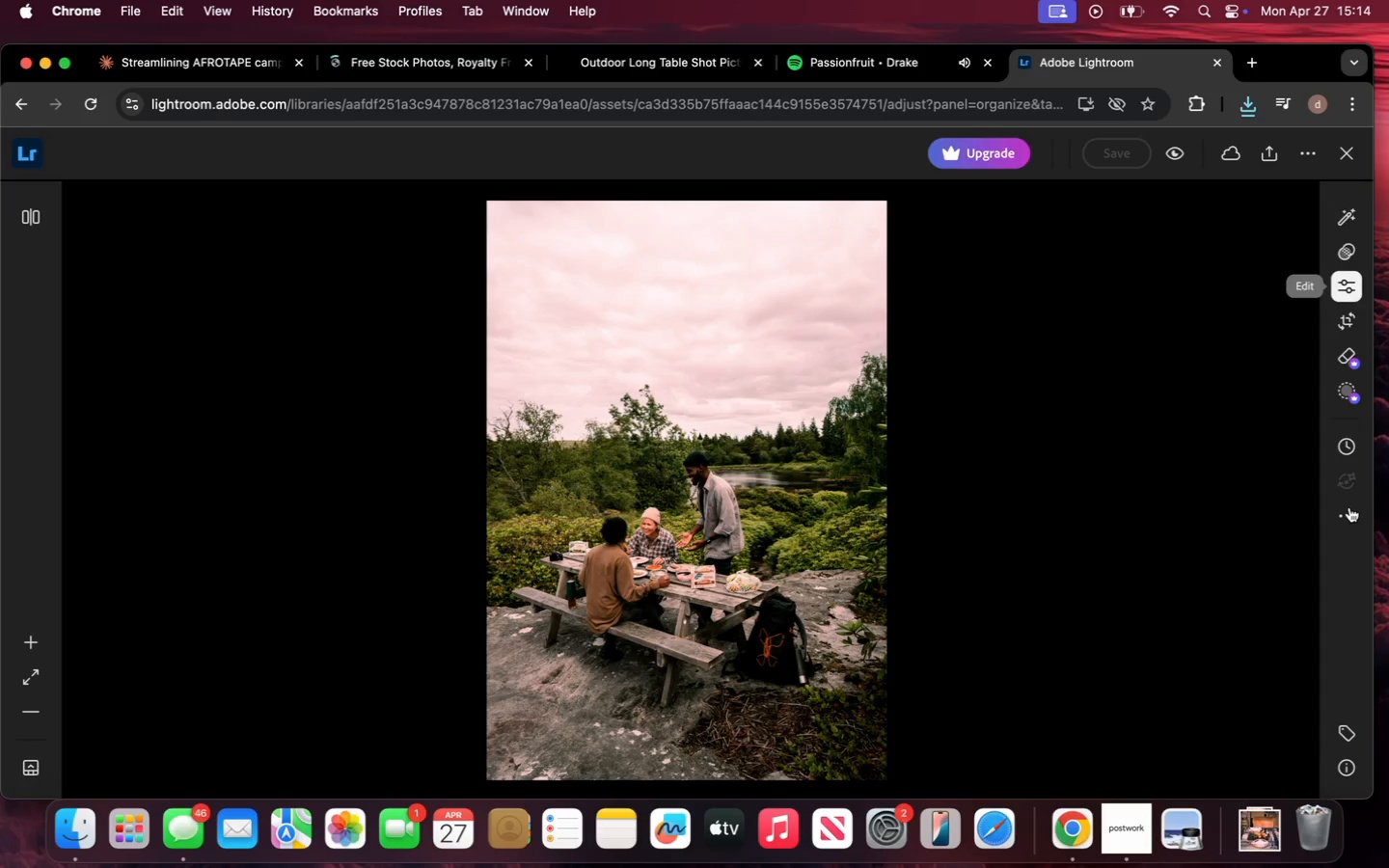 
wait(5.22)
 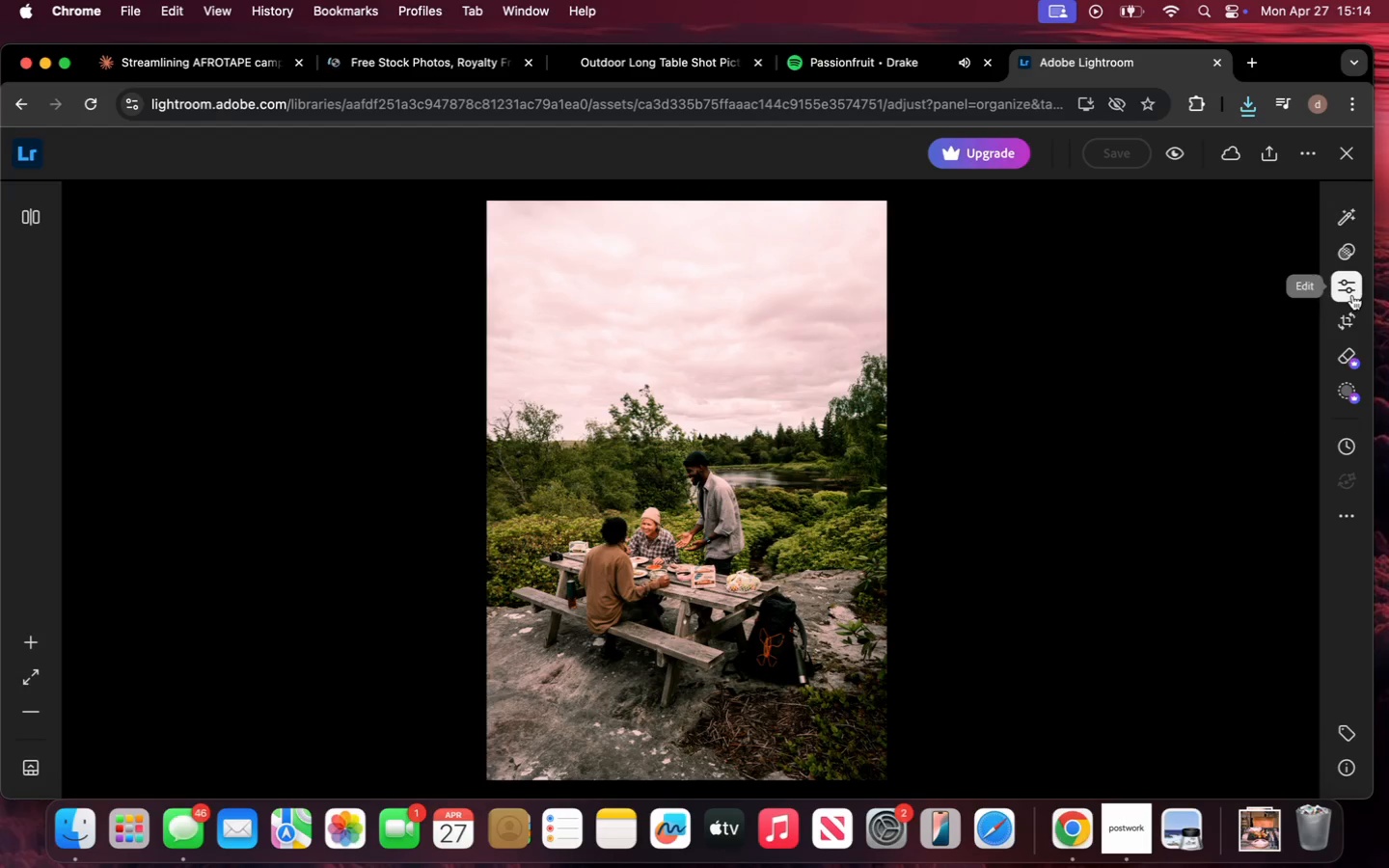 
left_click([1349, 507])
 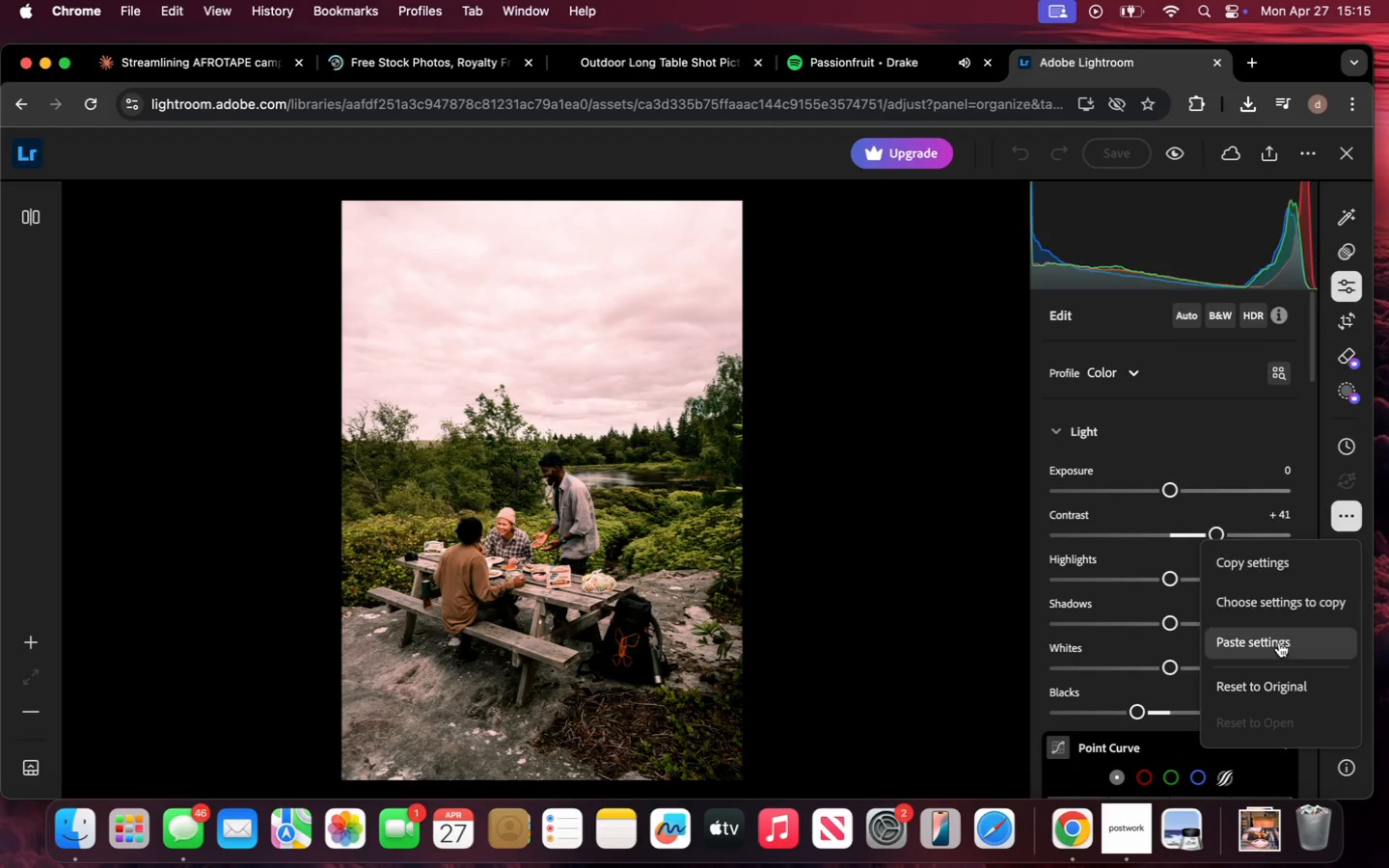 
wait(20.46)
 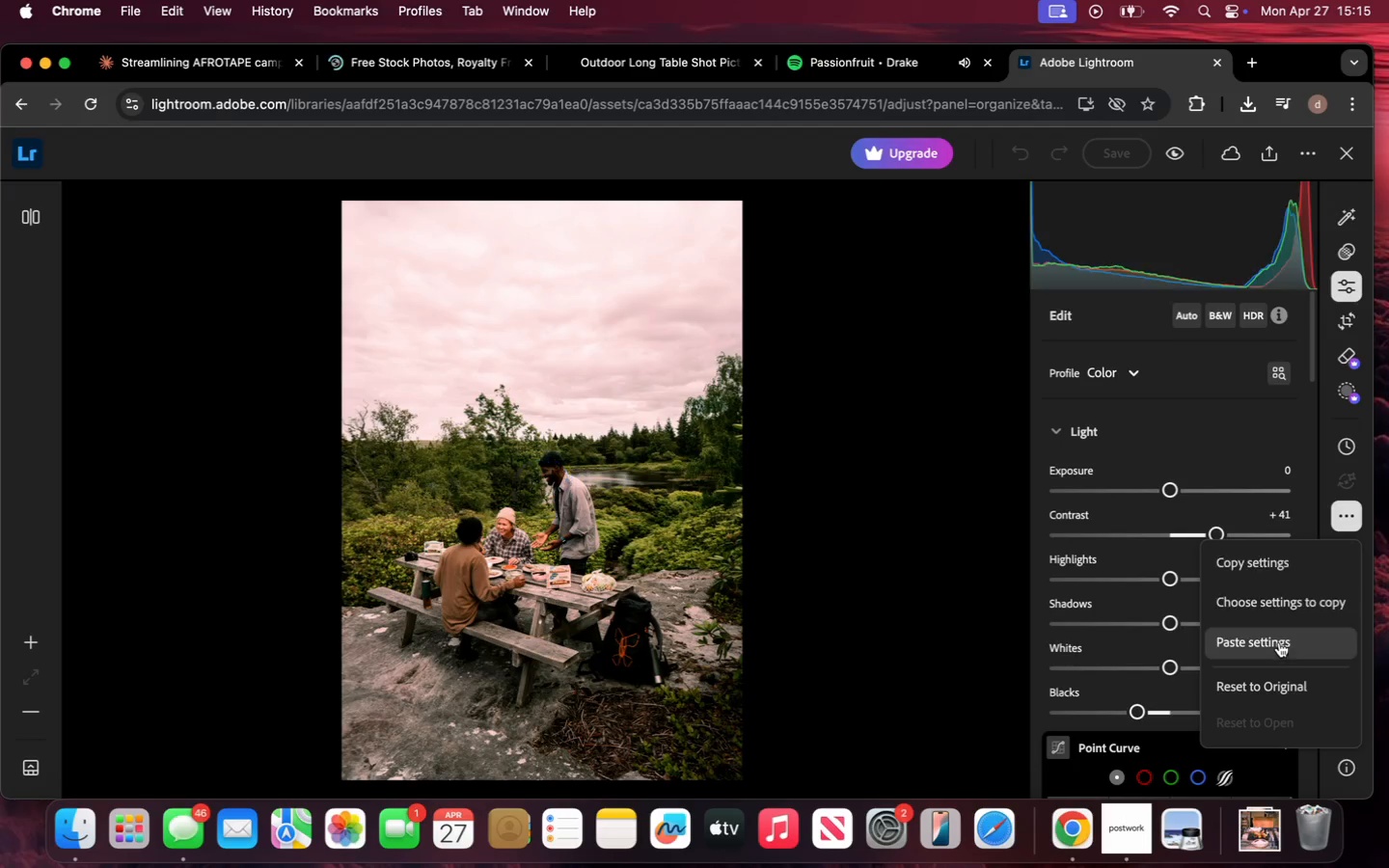 
left_click([1279, 642])
 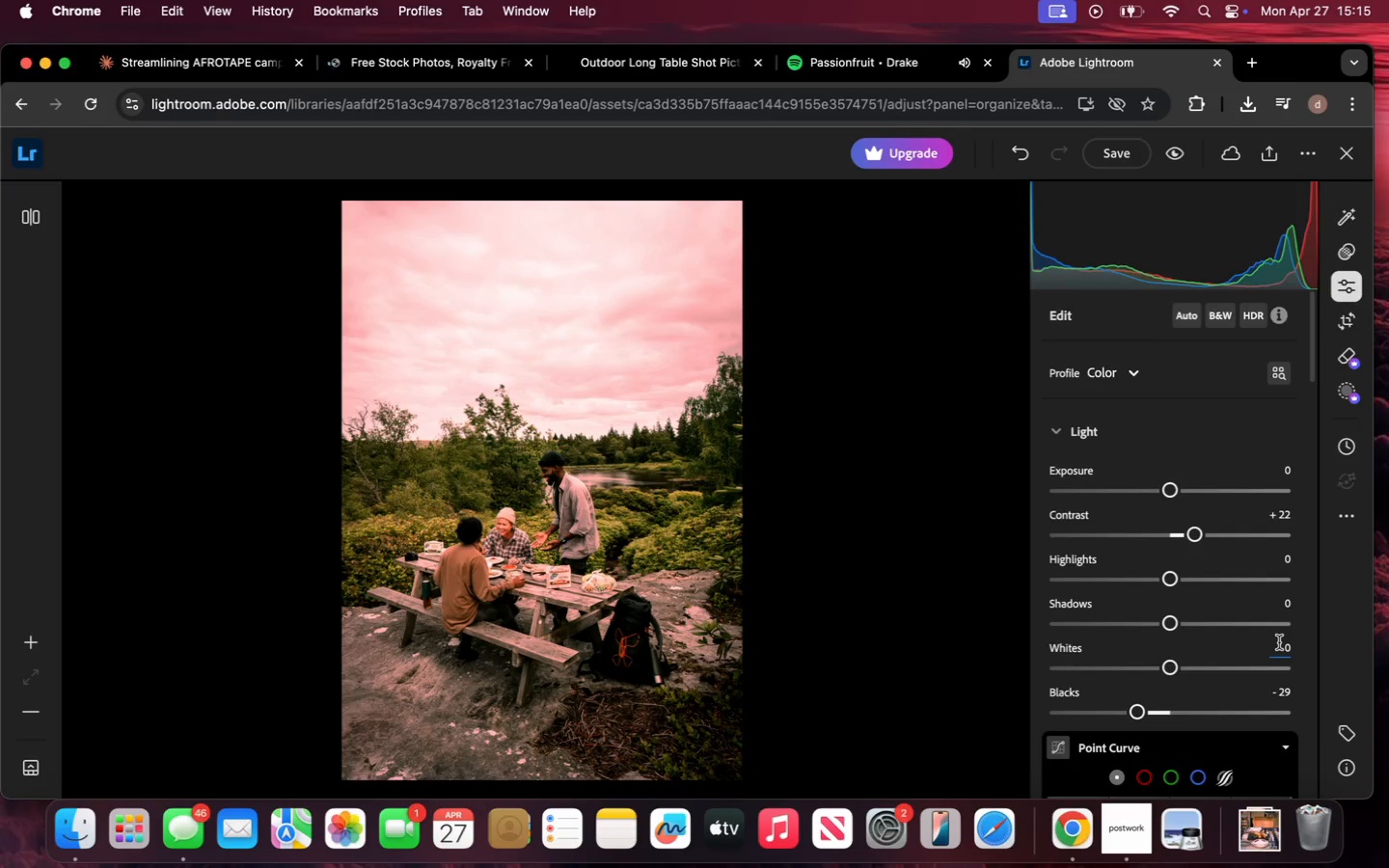 
wait(11.38)
 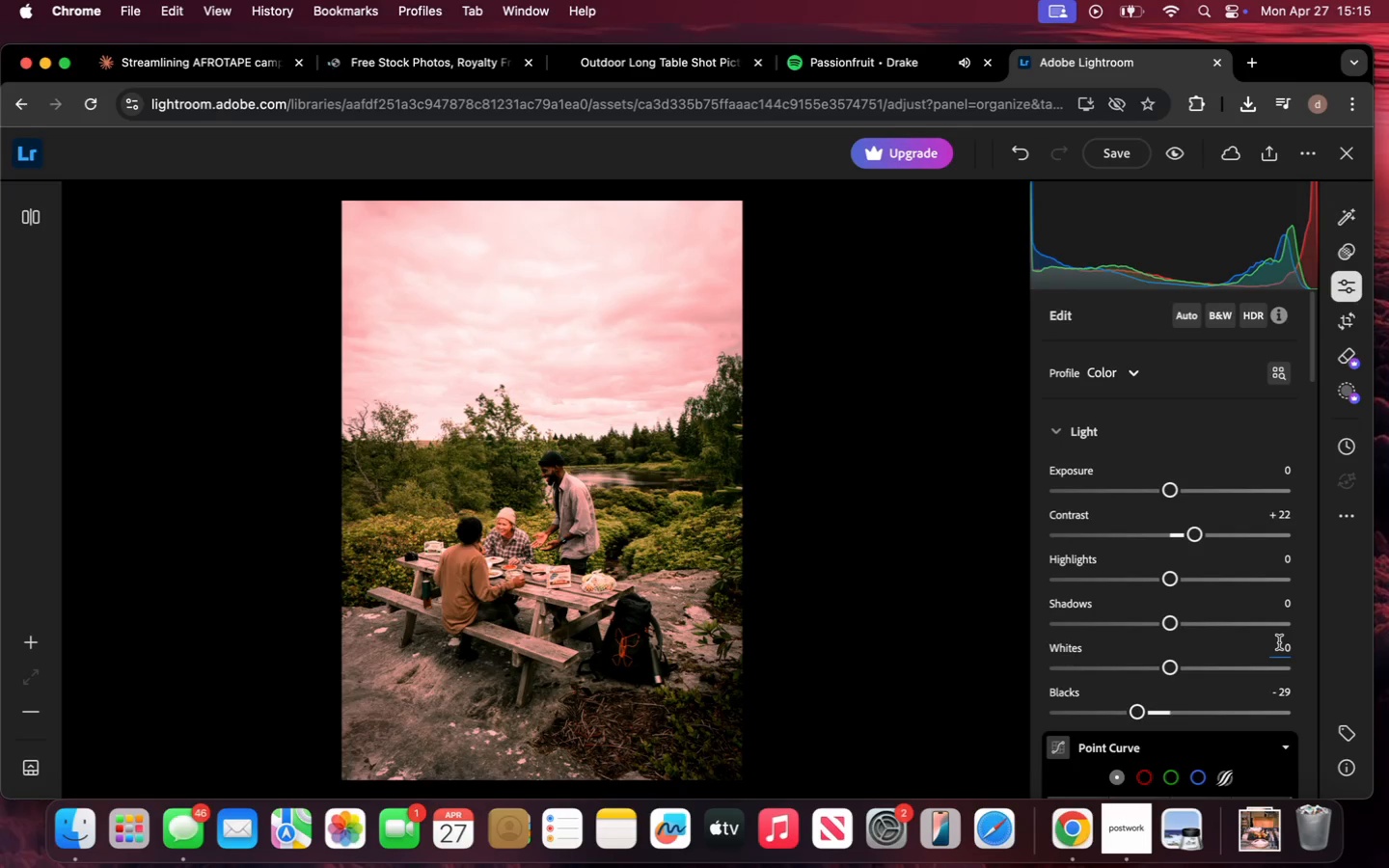 
left_click([1271, 157])
 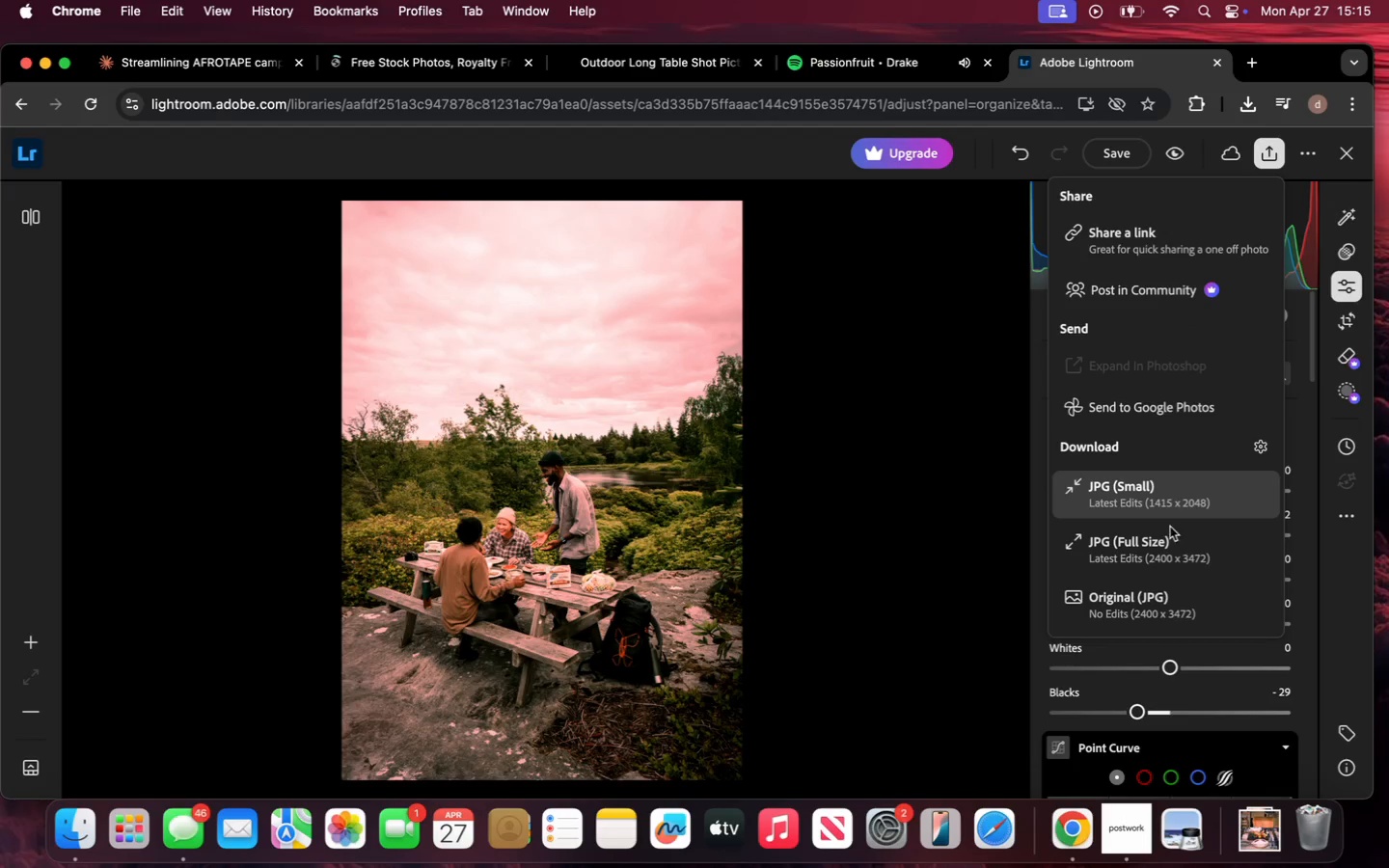 
left_click([1169, 546])
 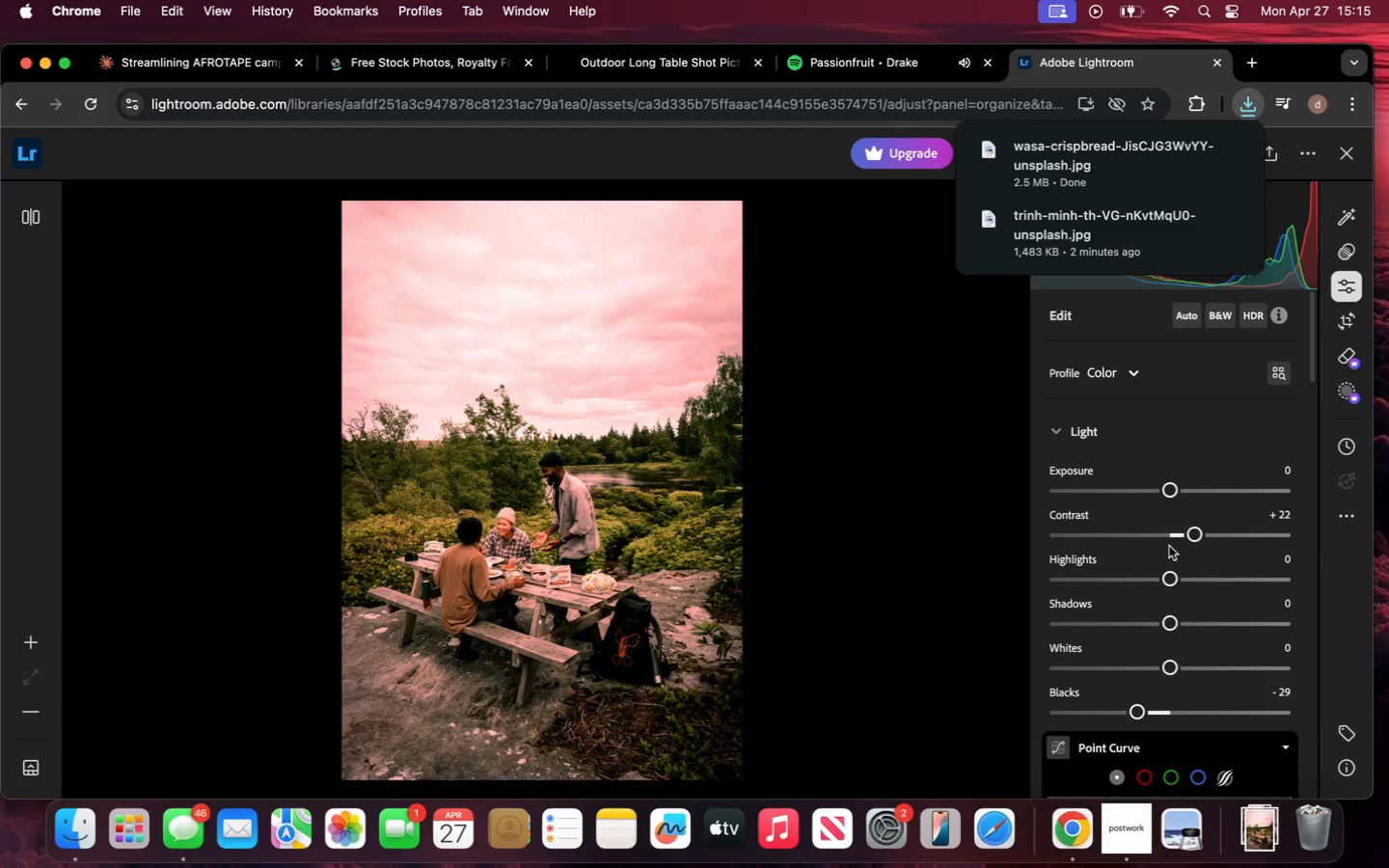 
wait(23.05)
 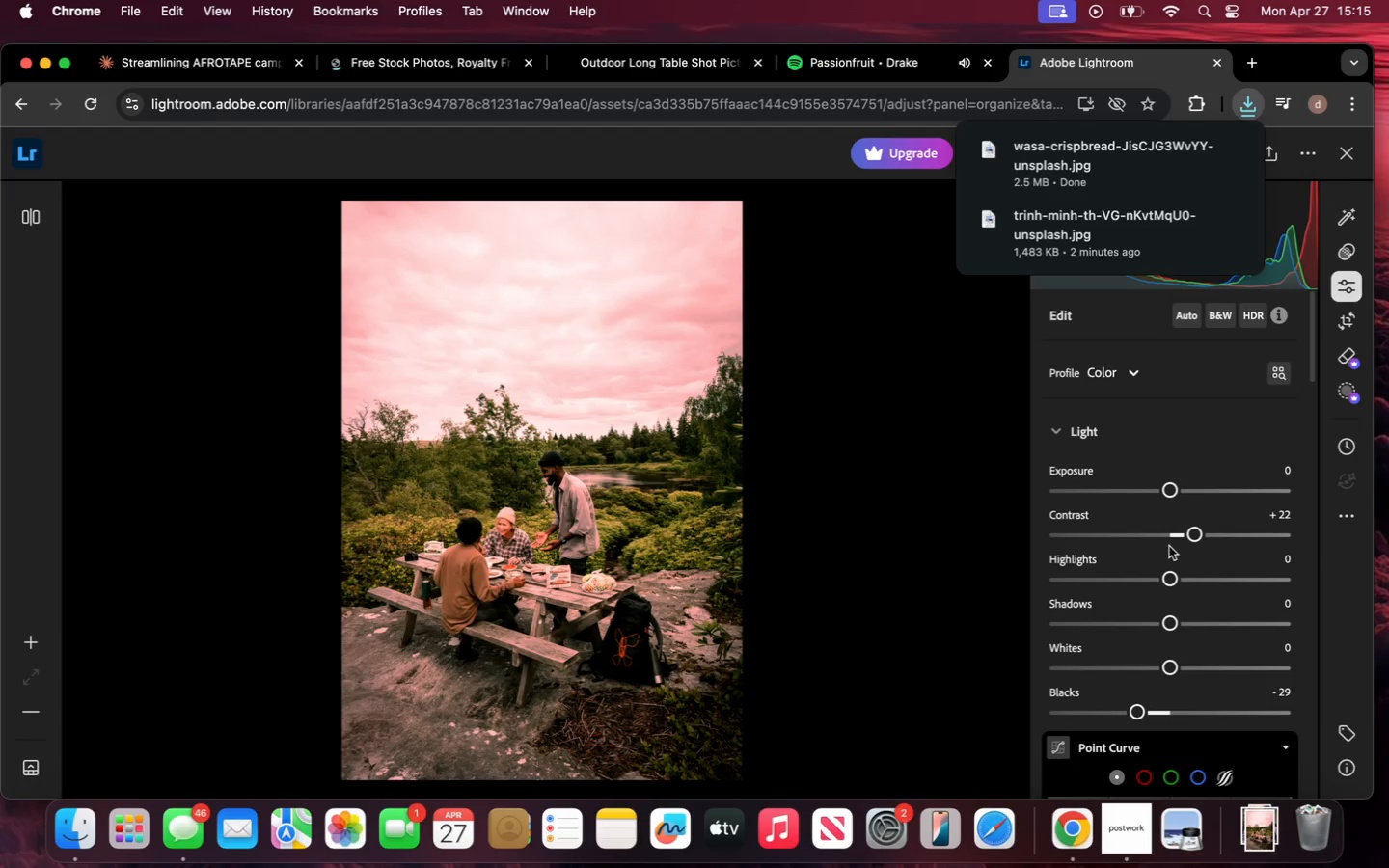 
left_click([93, 812])
 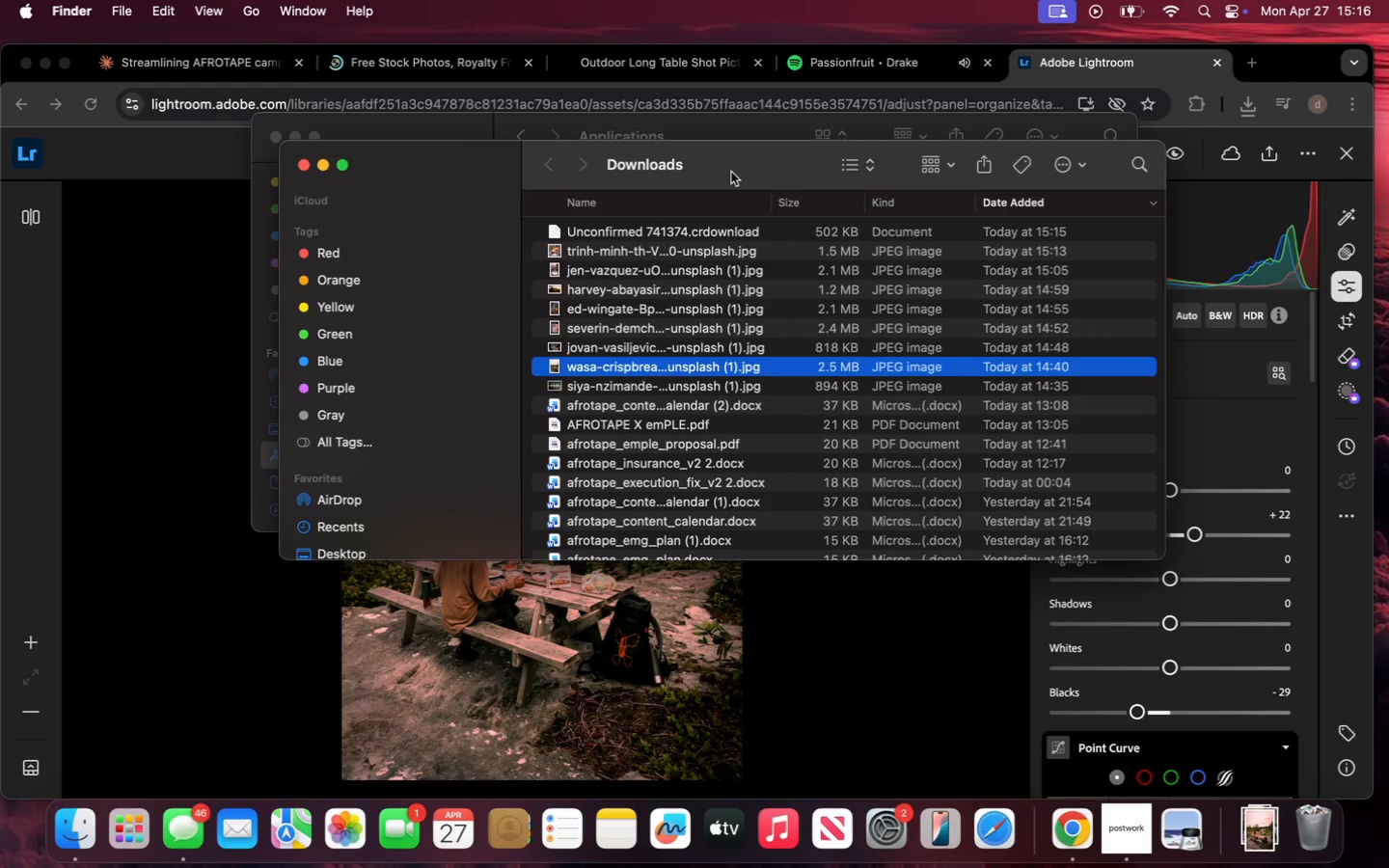 
wait(12.24)
 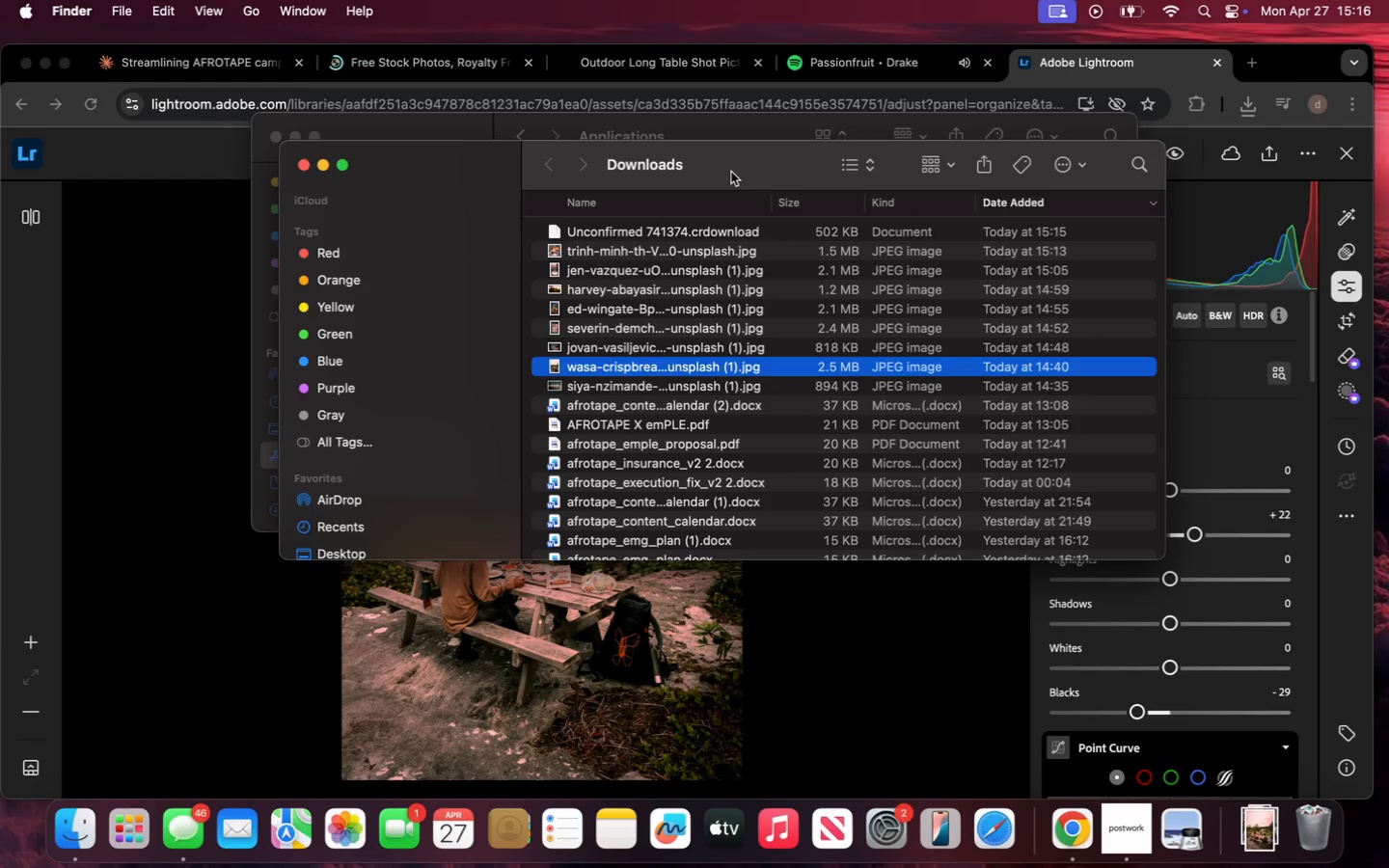 
right_click([728, 180])
 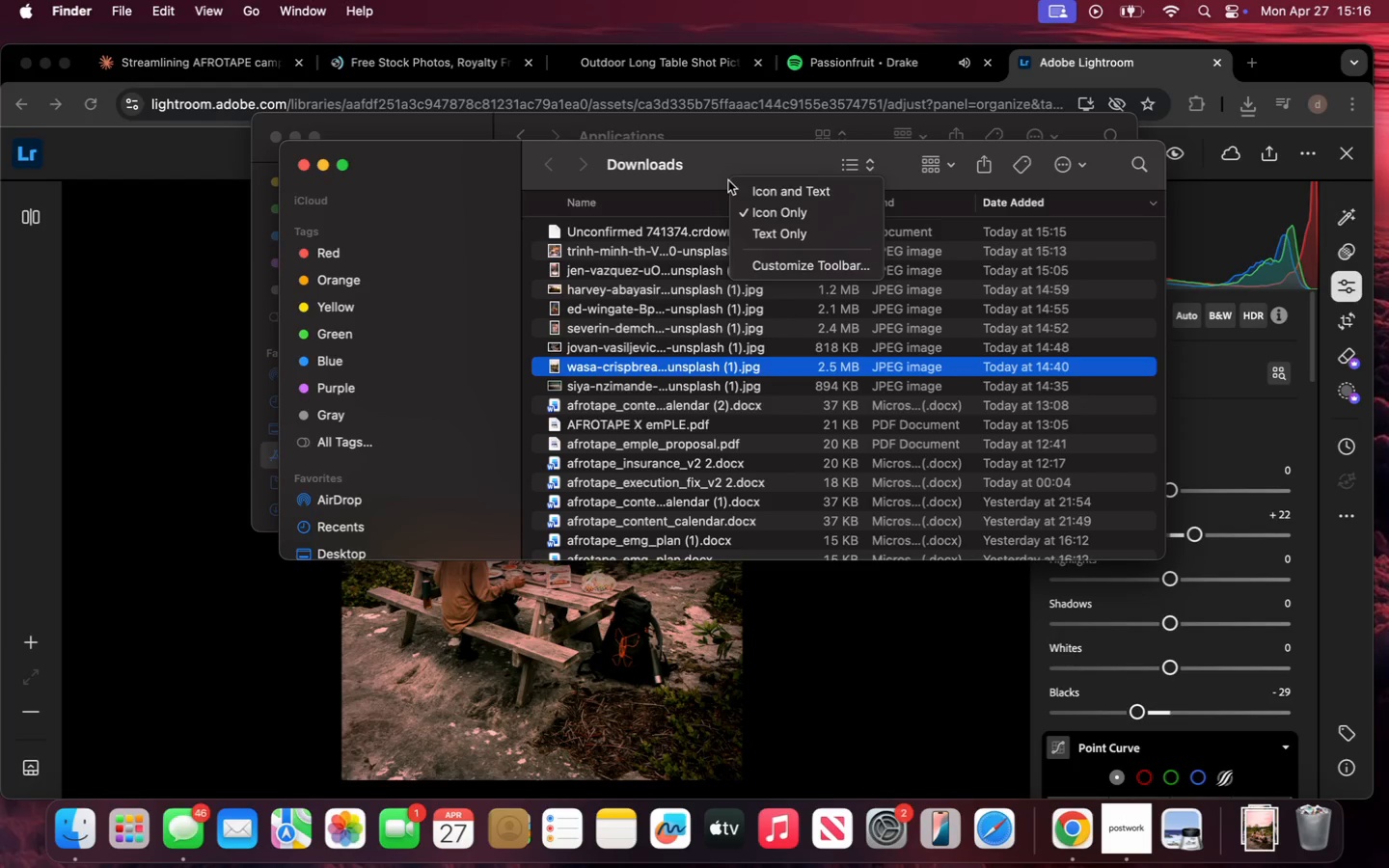 
left_click([728, 180])
 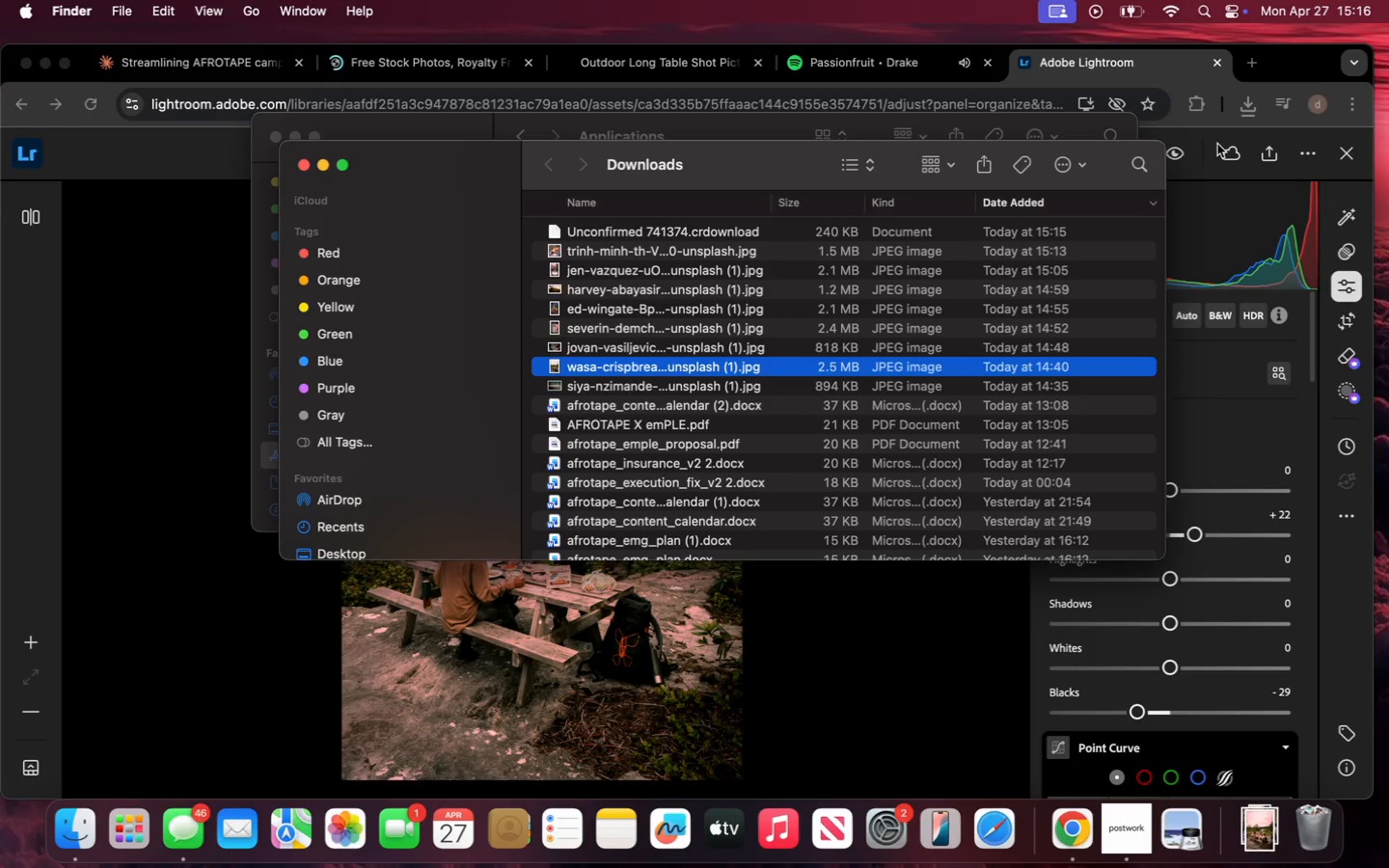 
left_click([1204, 142])
 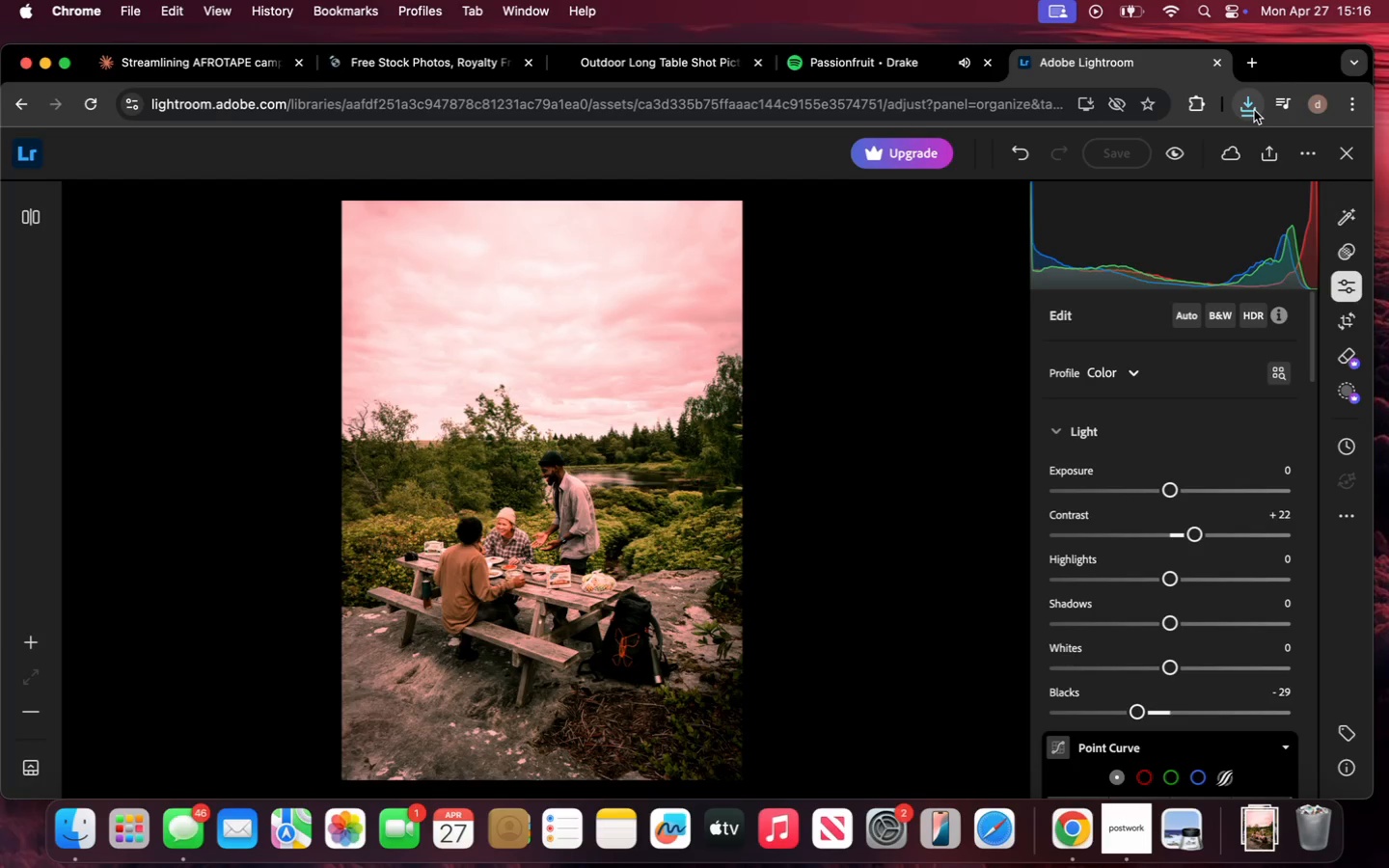 
left_click([1254, 110])
 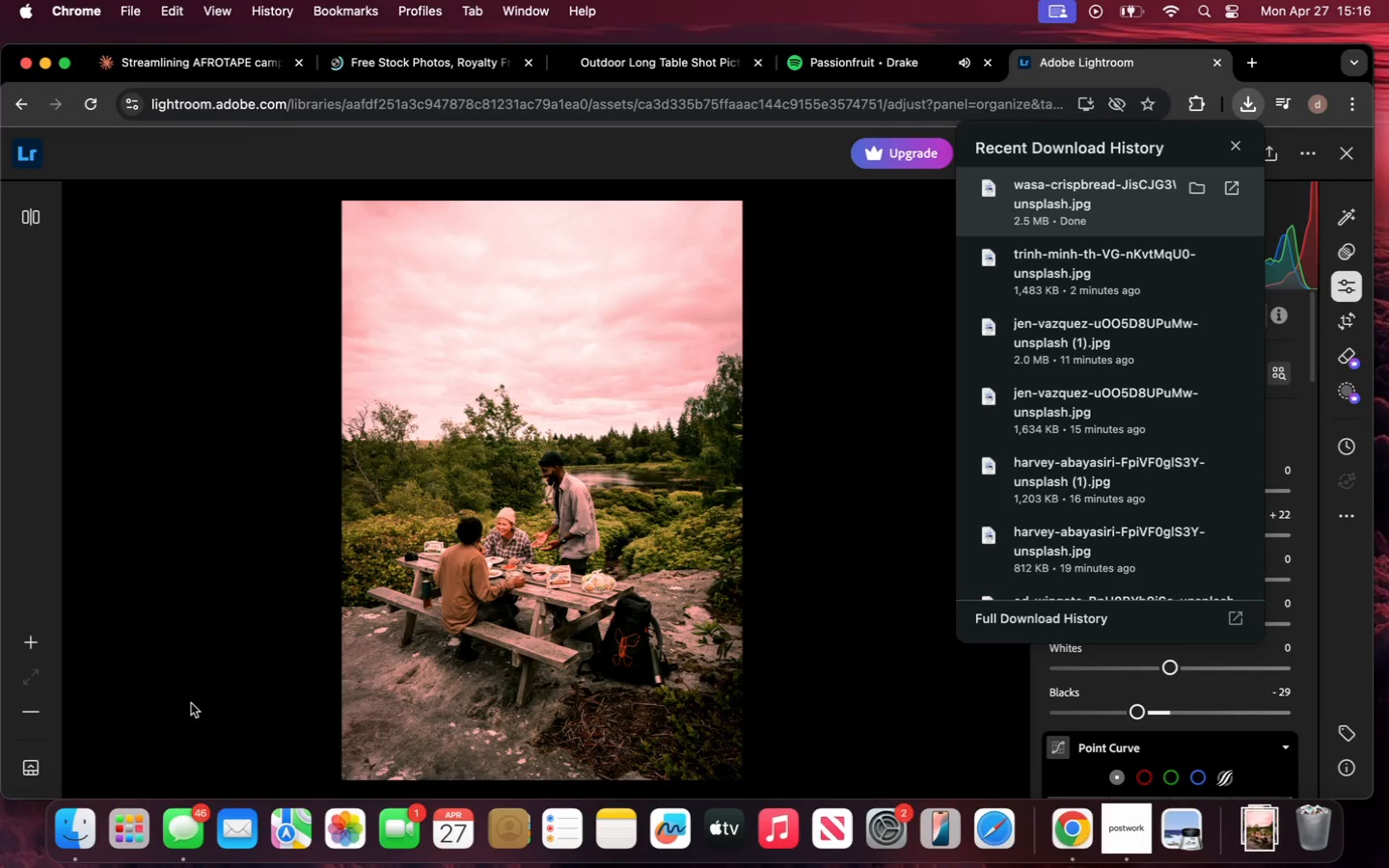 
left_click([84, 820])
 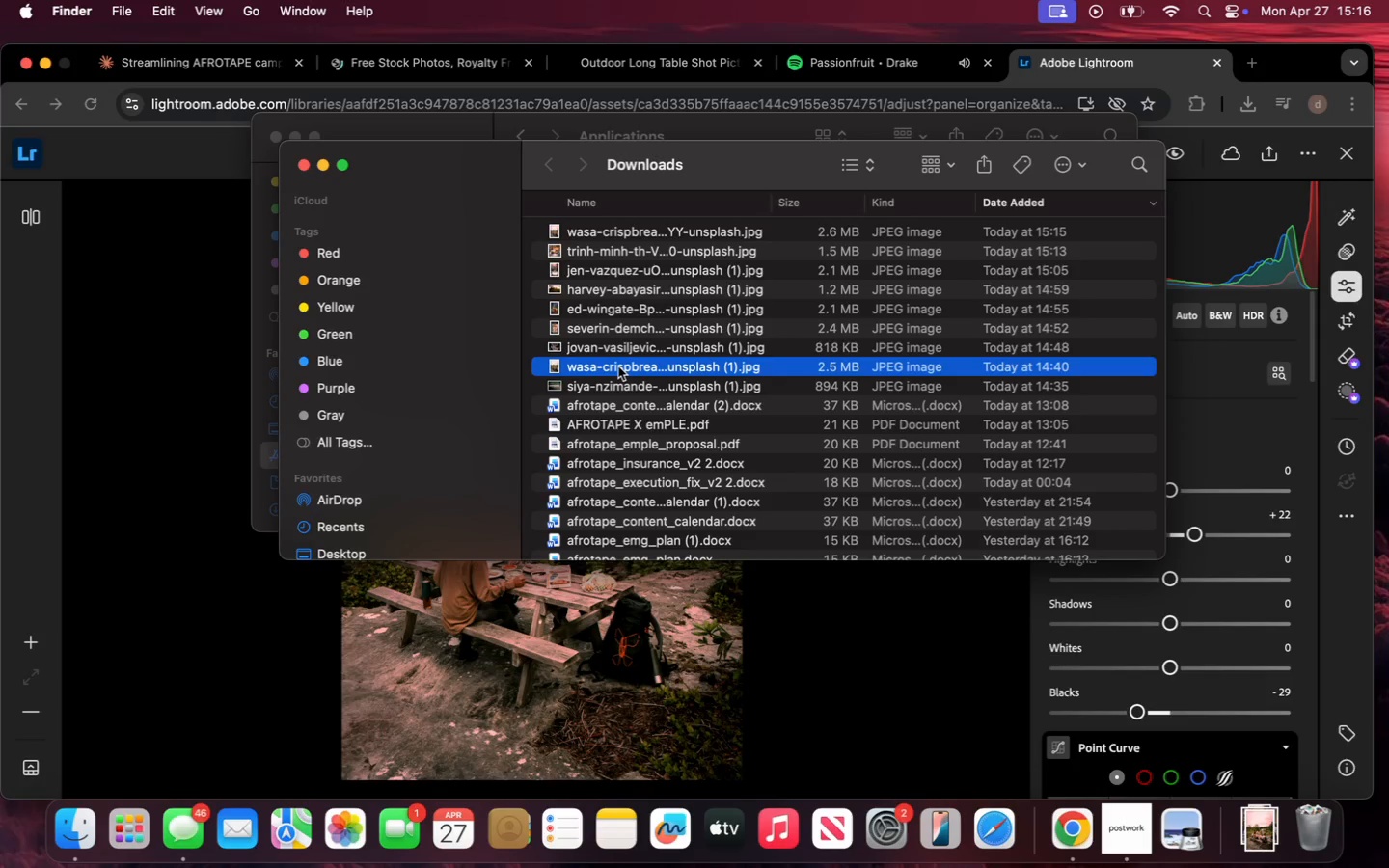 
right_click([618, 366])
 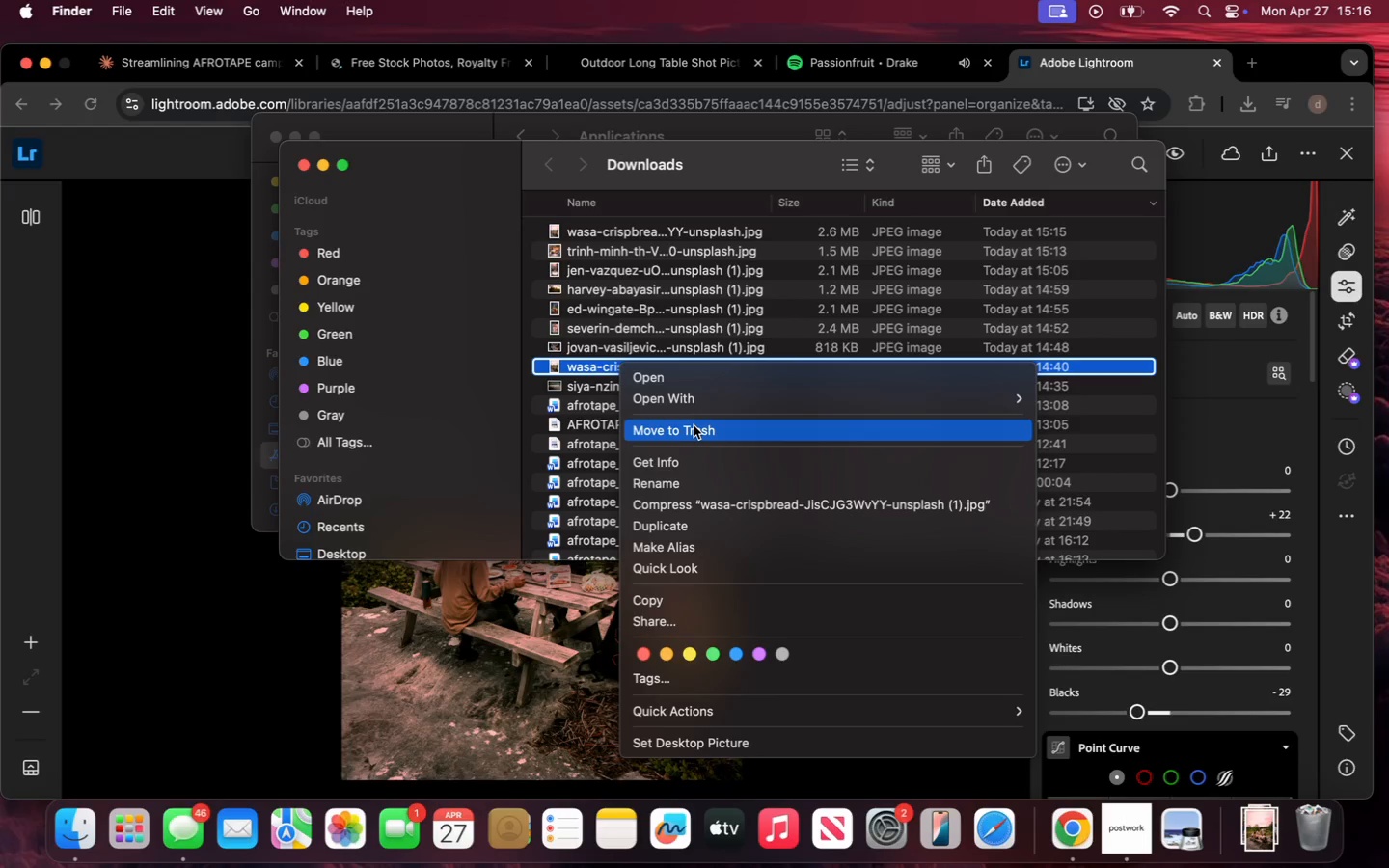 
left_click([694, 425])
 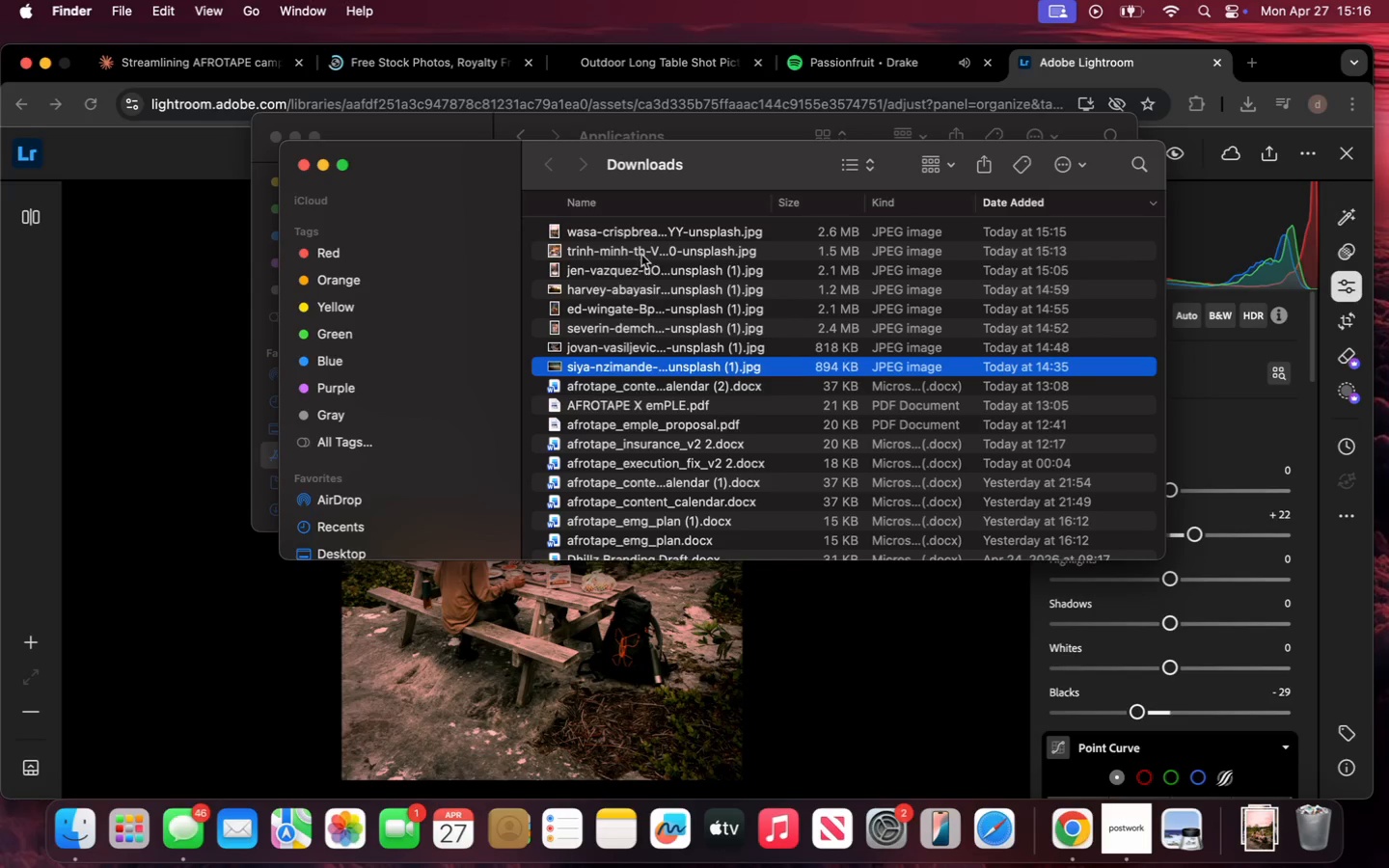 
hold_key(key=ShiftLeft, duration=3.14)
left_click([649, 229])
 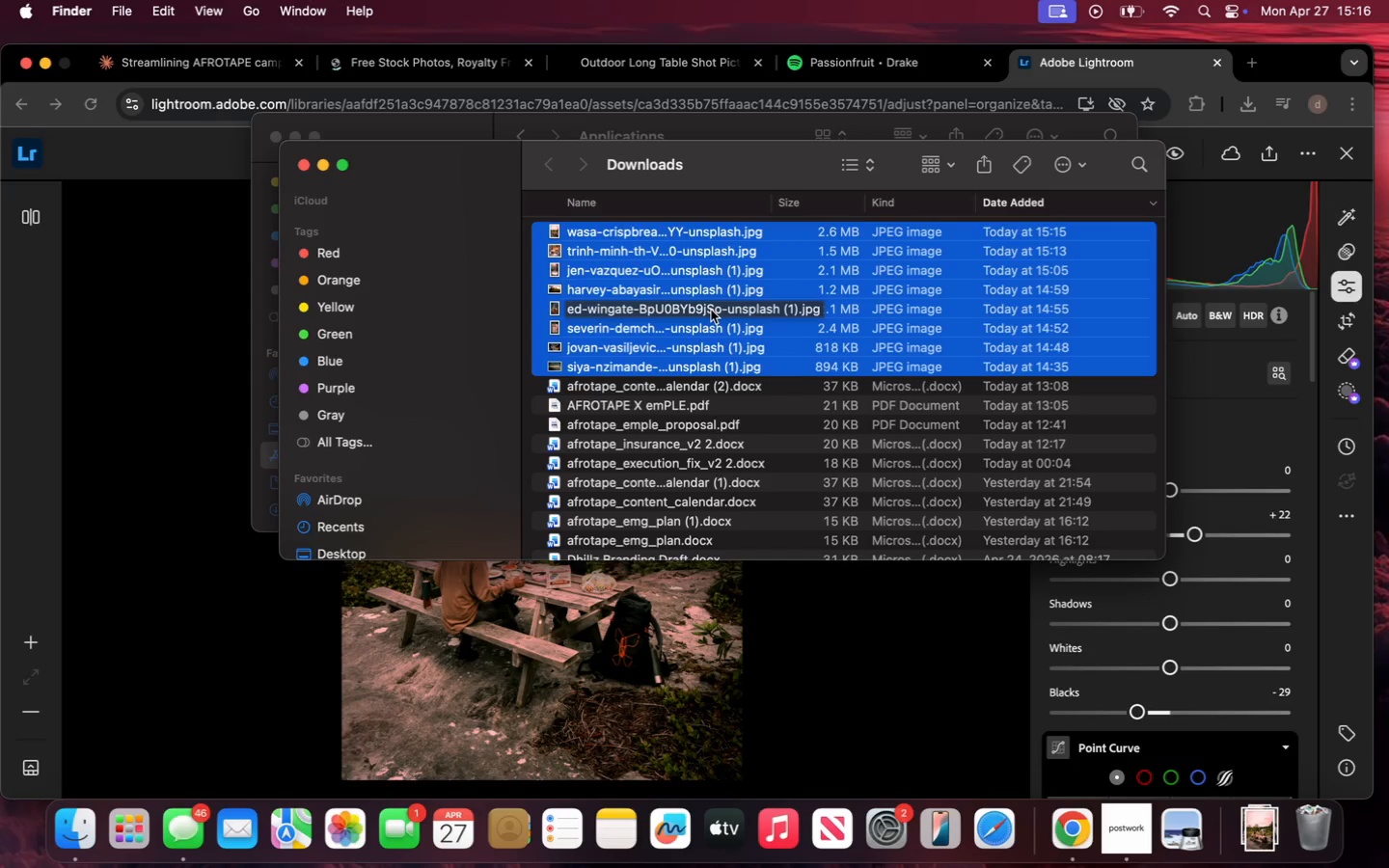 
wait(10.92)
 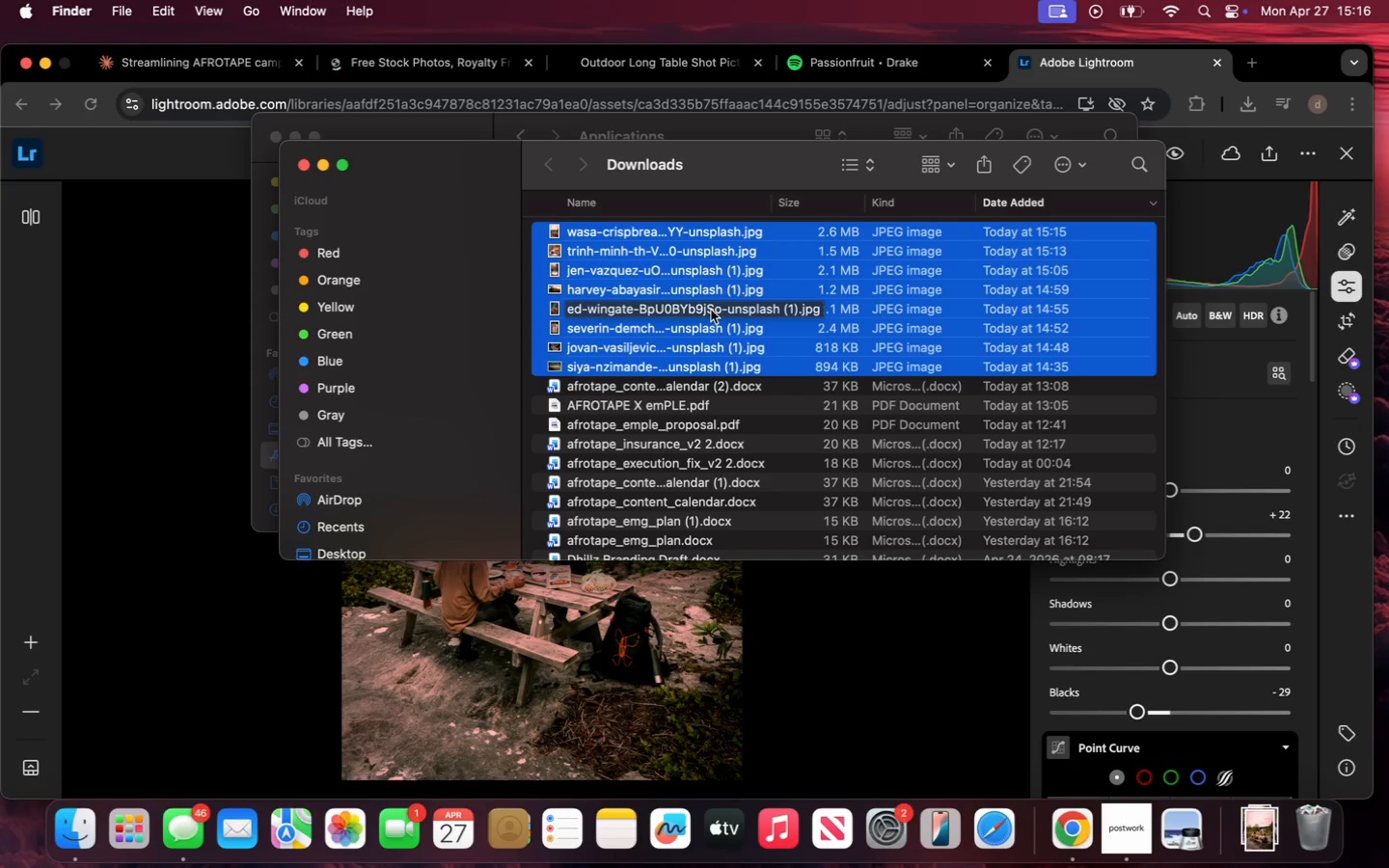 
left_click([163, 158])
 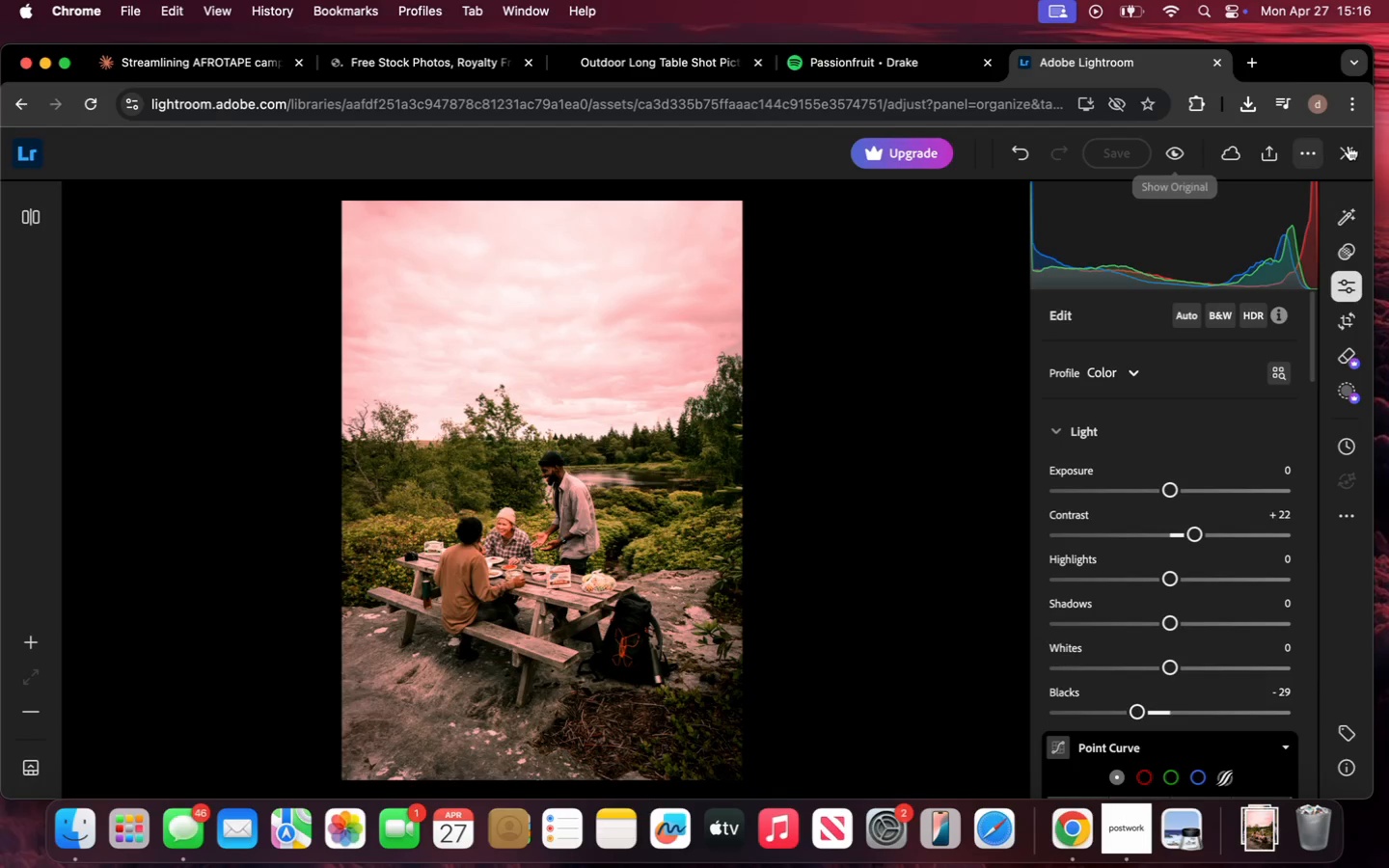 
left_click([1348, 153])
 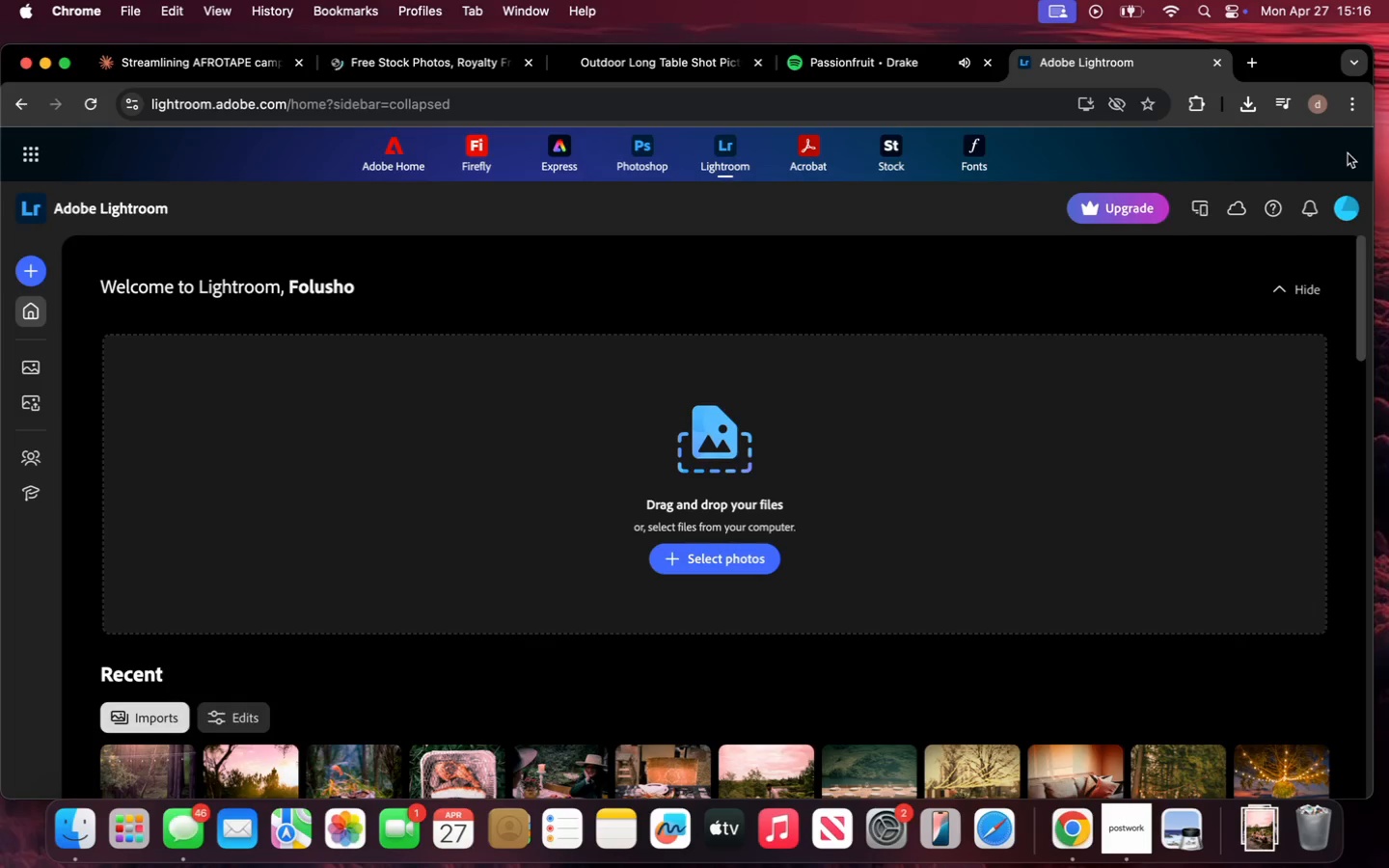 
wait(15.46)
 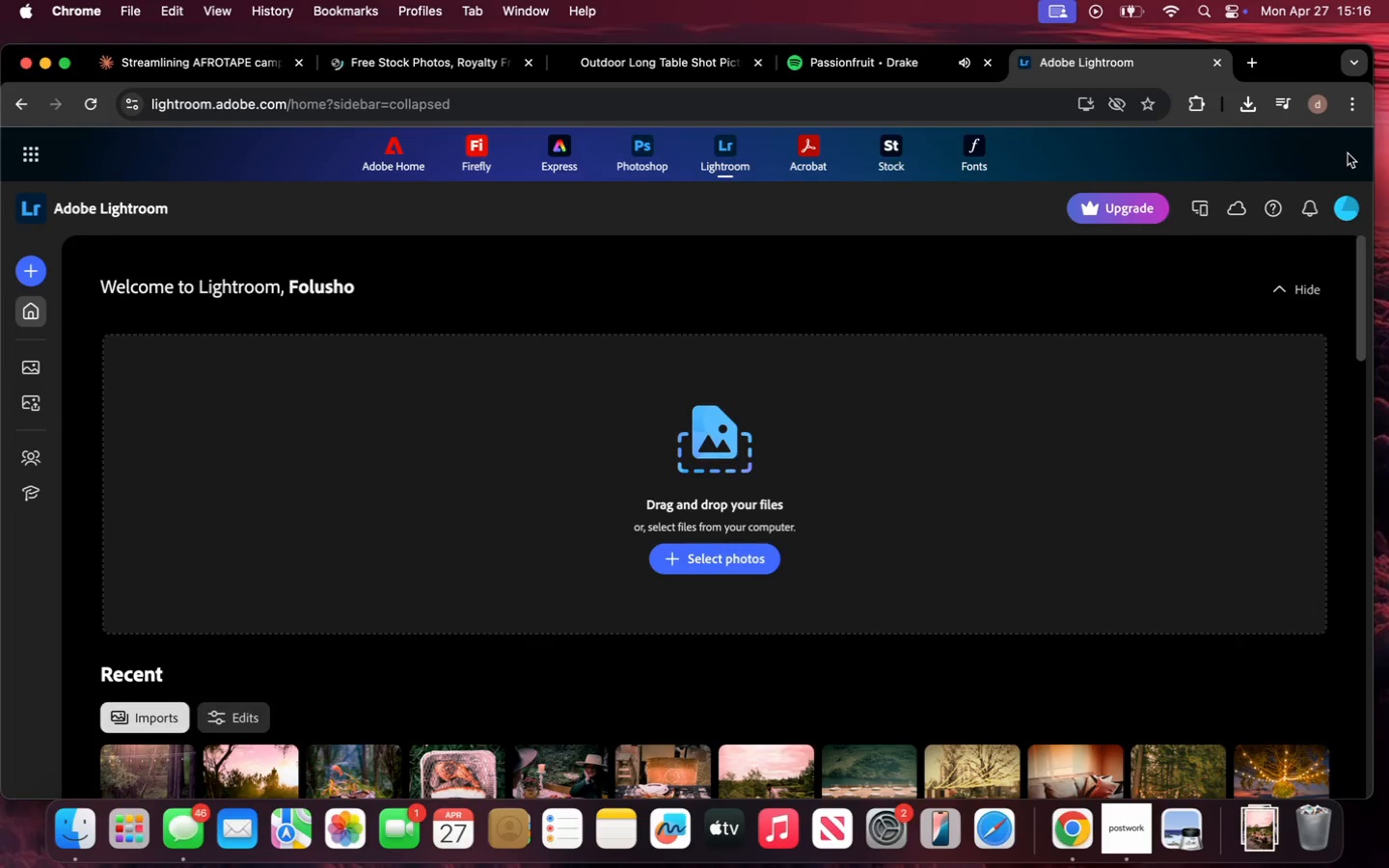 
scroll: coordinate [922, 454], scroll_direction: down, amount: 13.0
 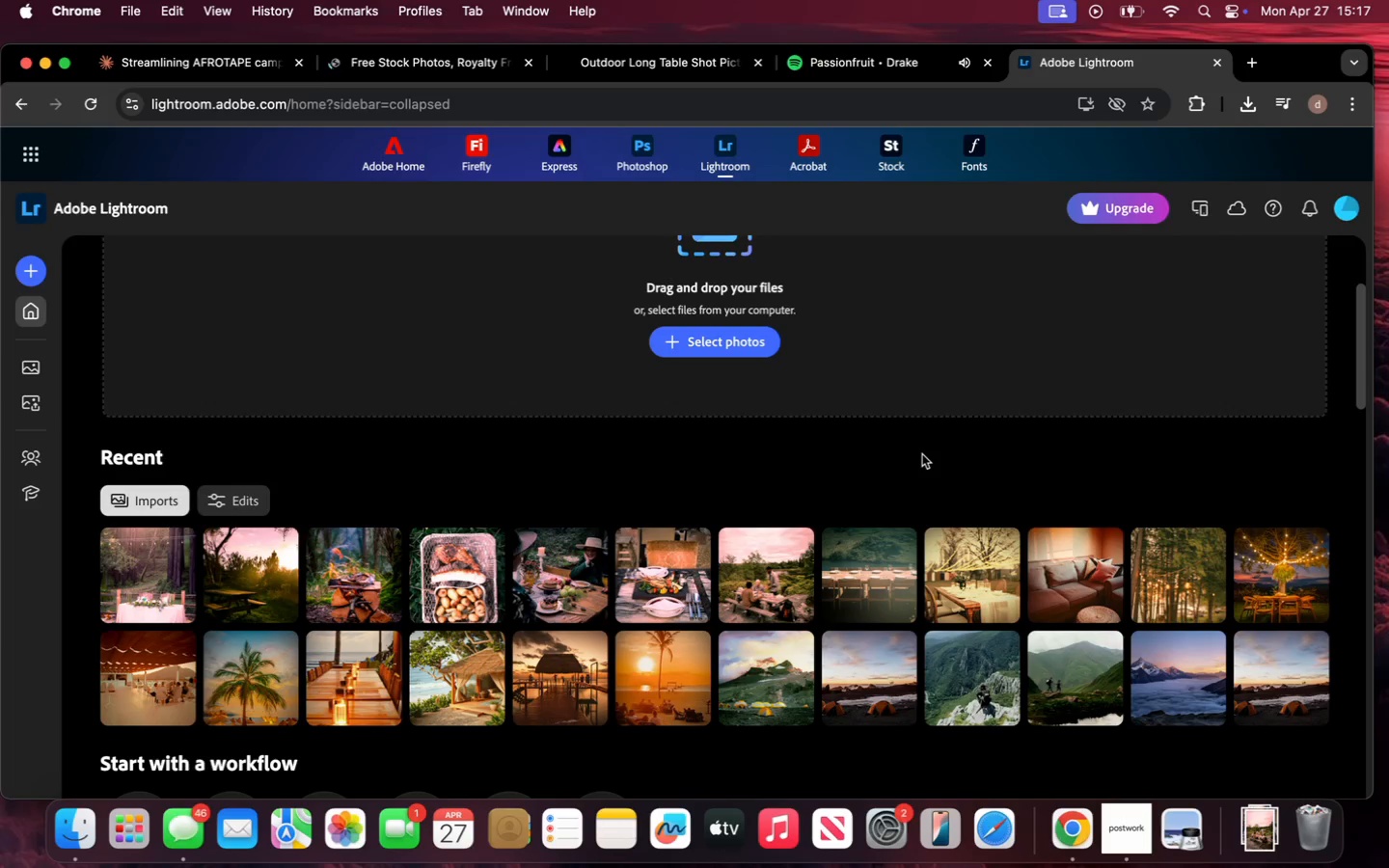 
wait(8.91)
 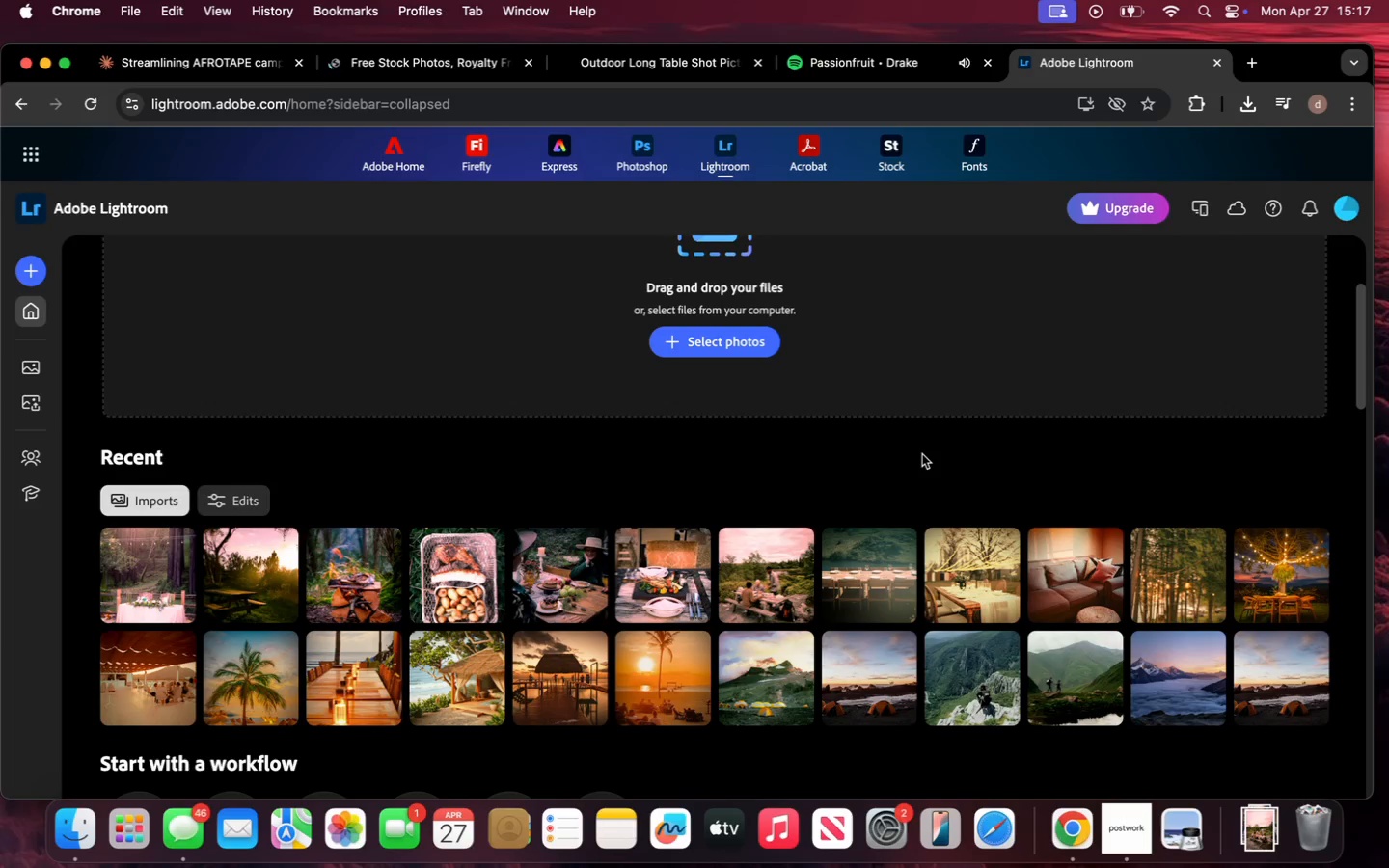 
left_click([865, 546])
 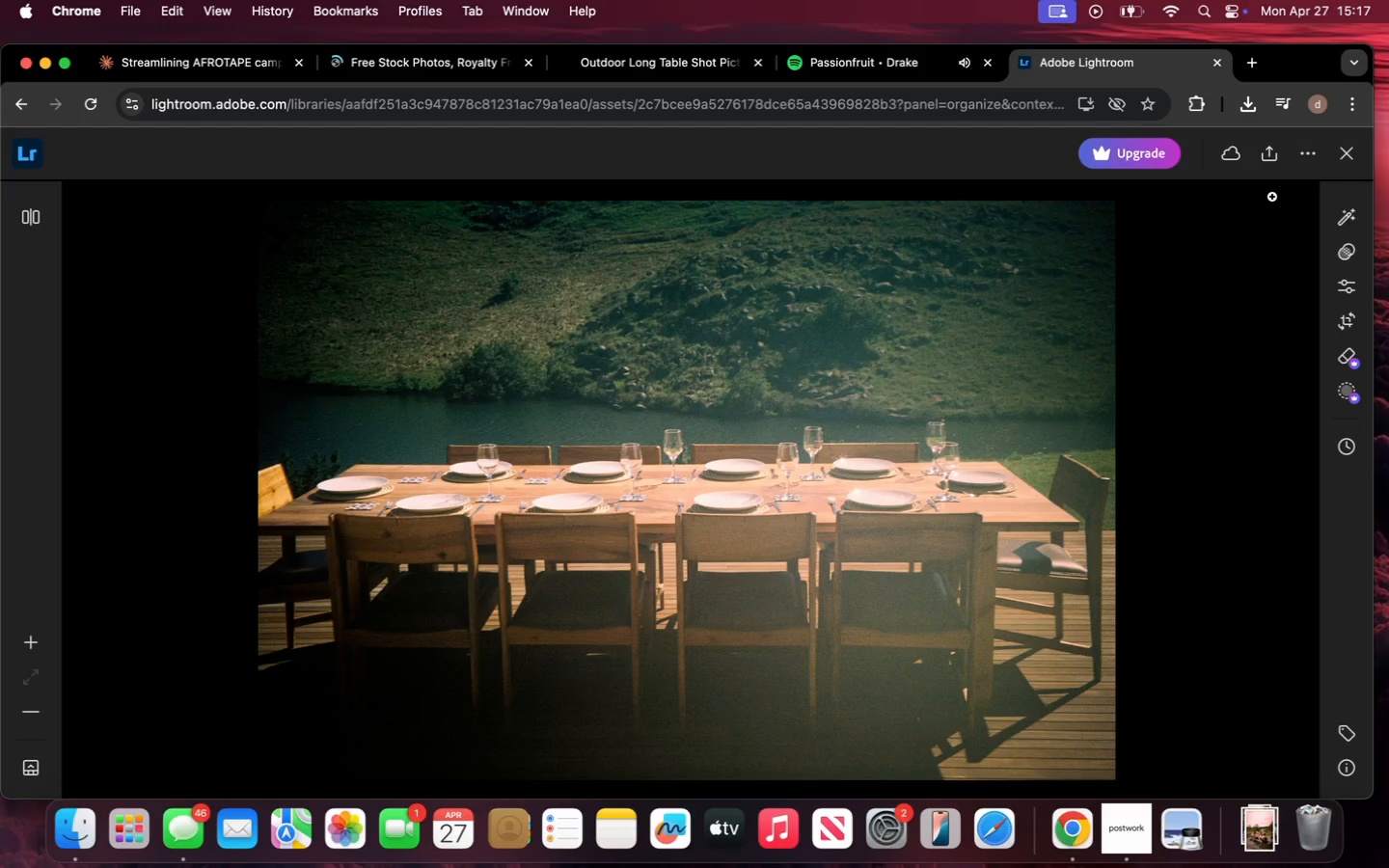 
left_click([1304, 160])
 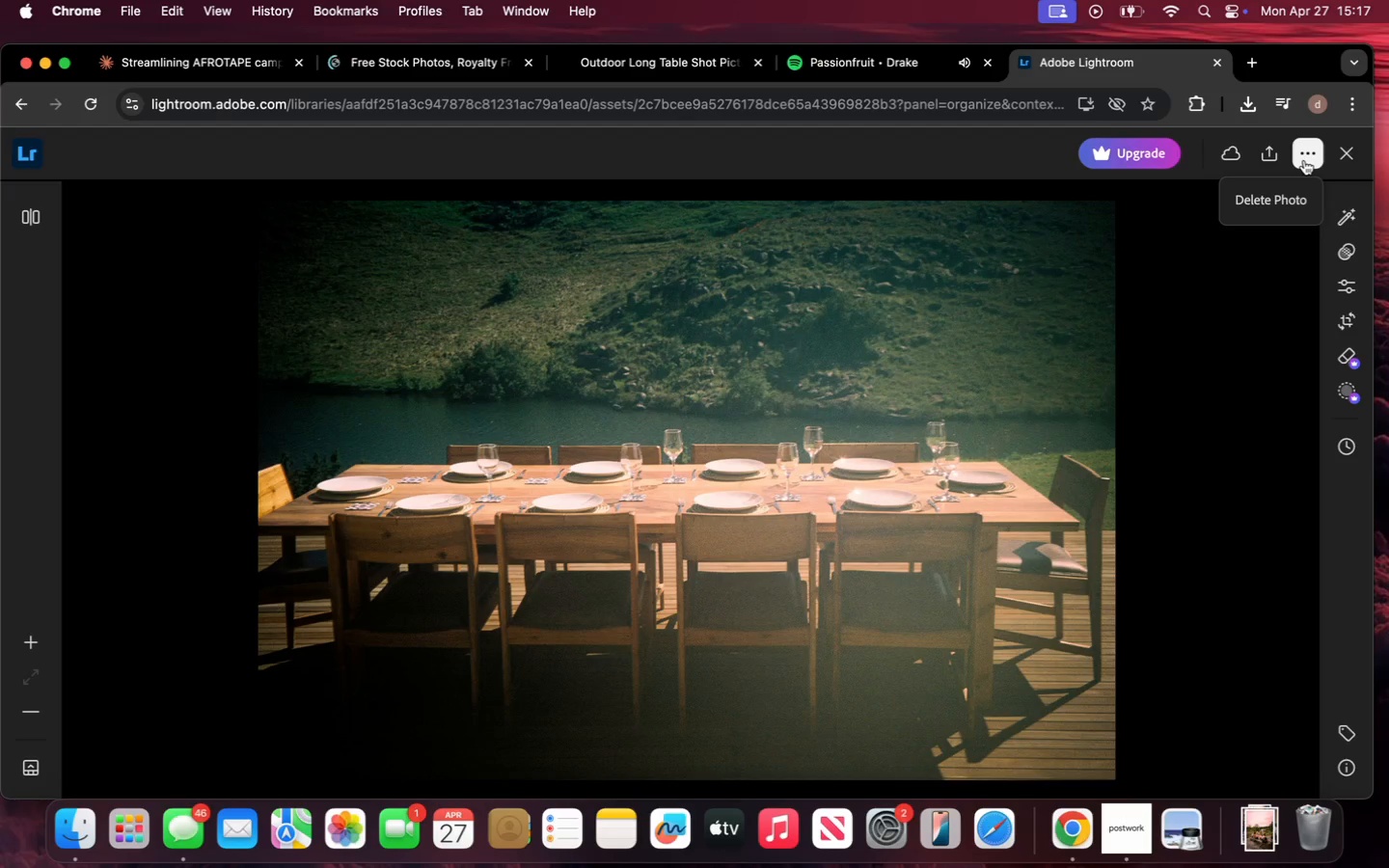 
left_click([1304, 160])
 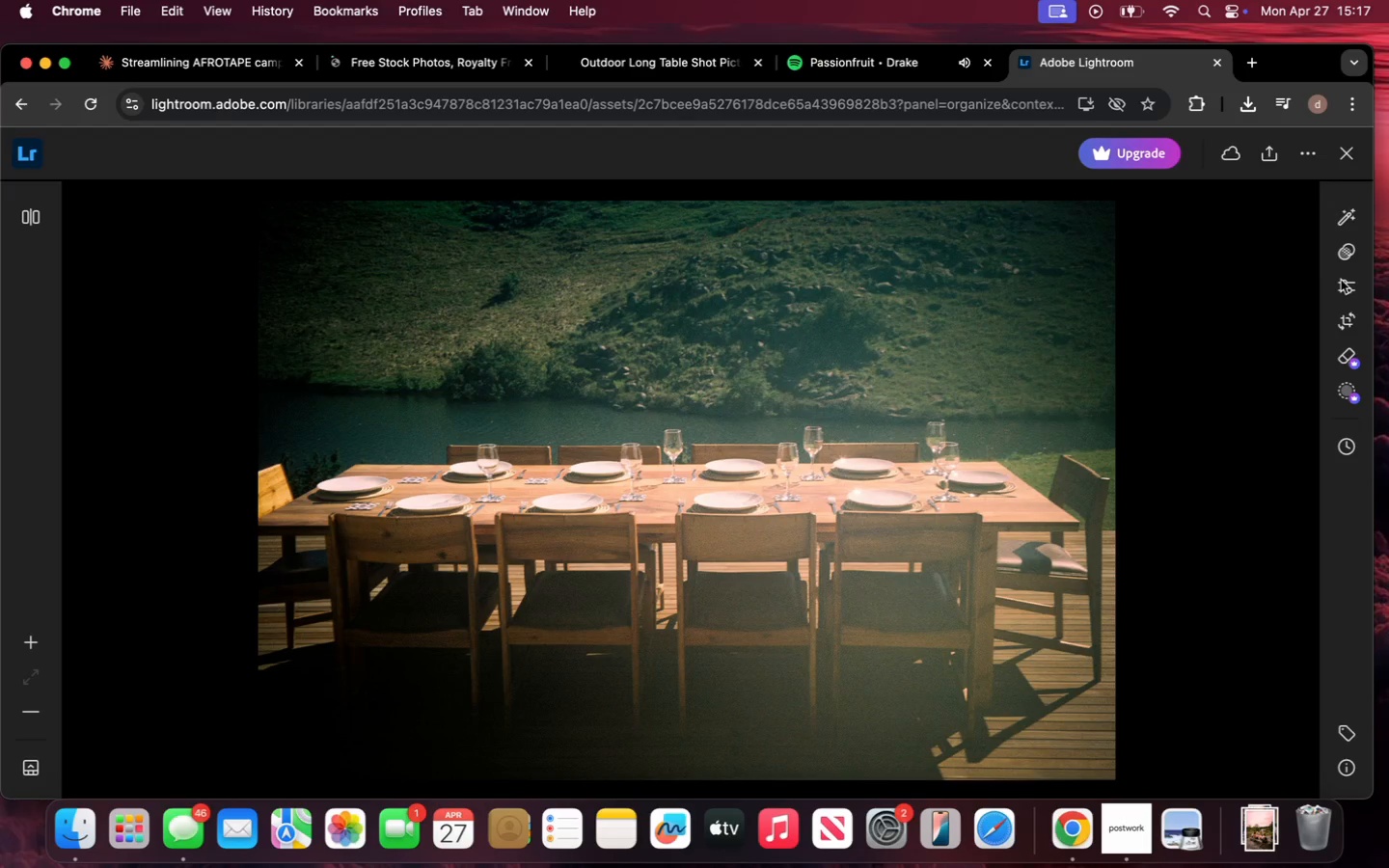 
left_click([1342, 280])
 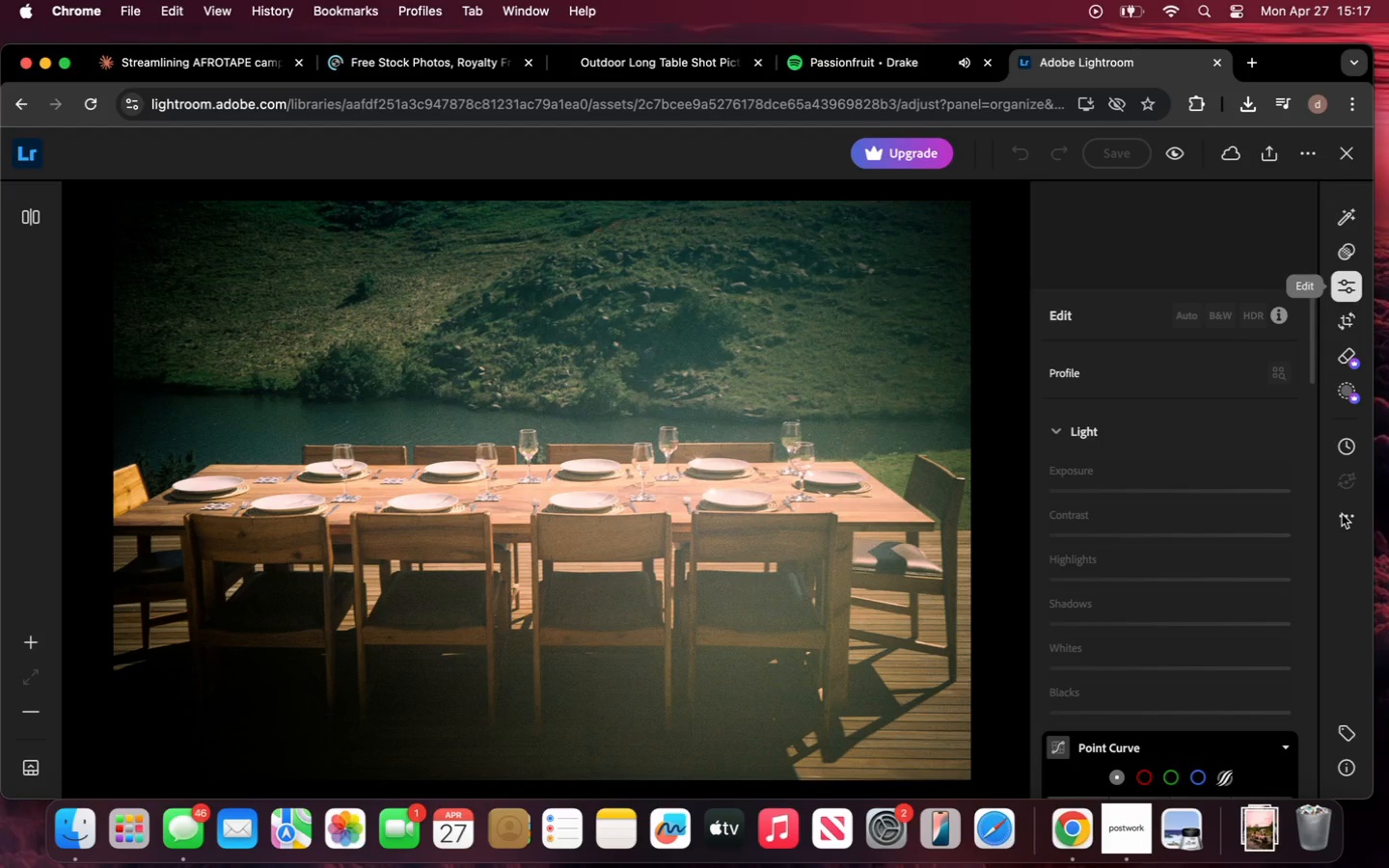 
left_click([1342, 514])
 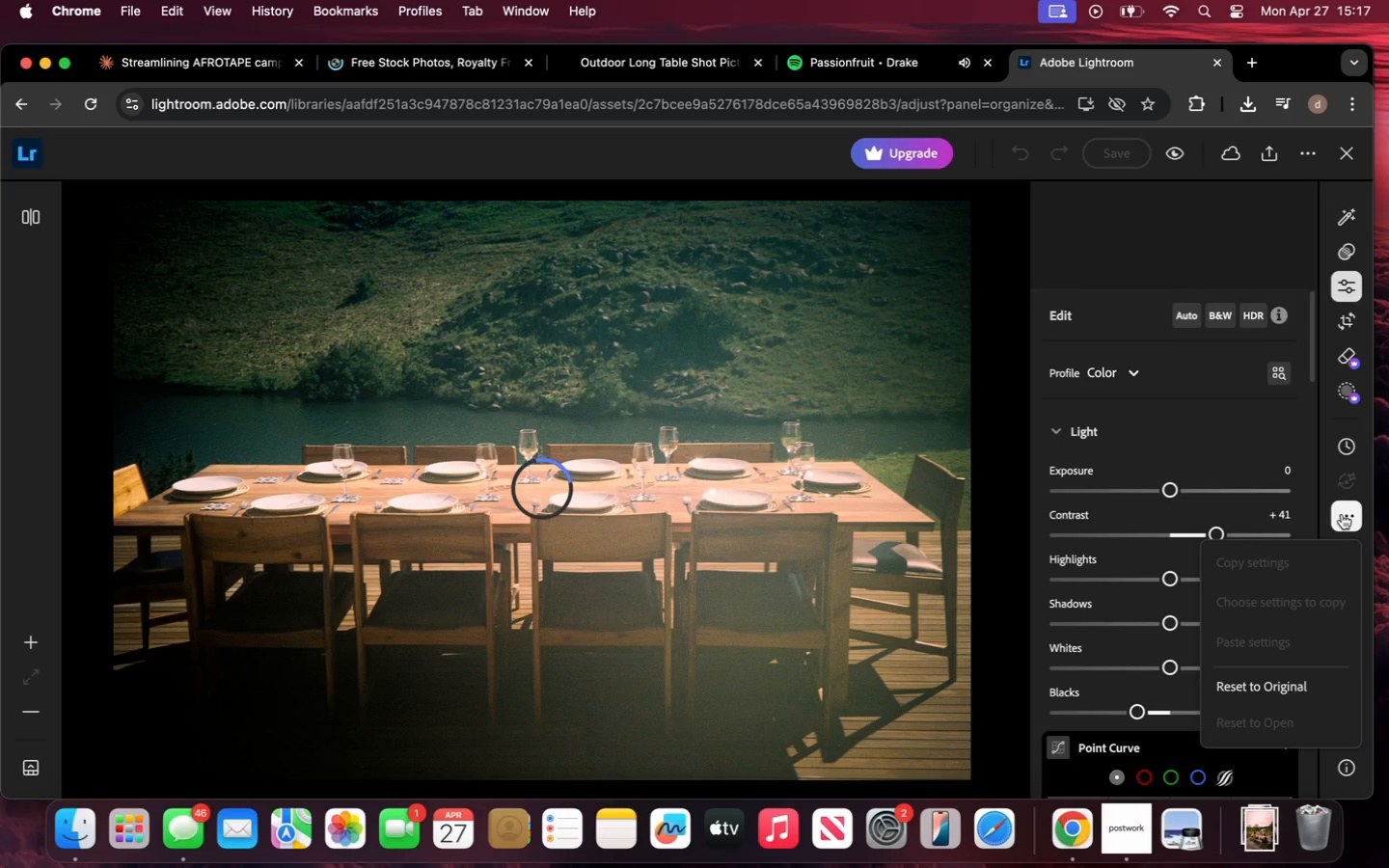 
wait(16.23)
 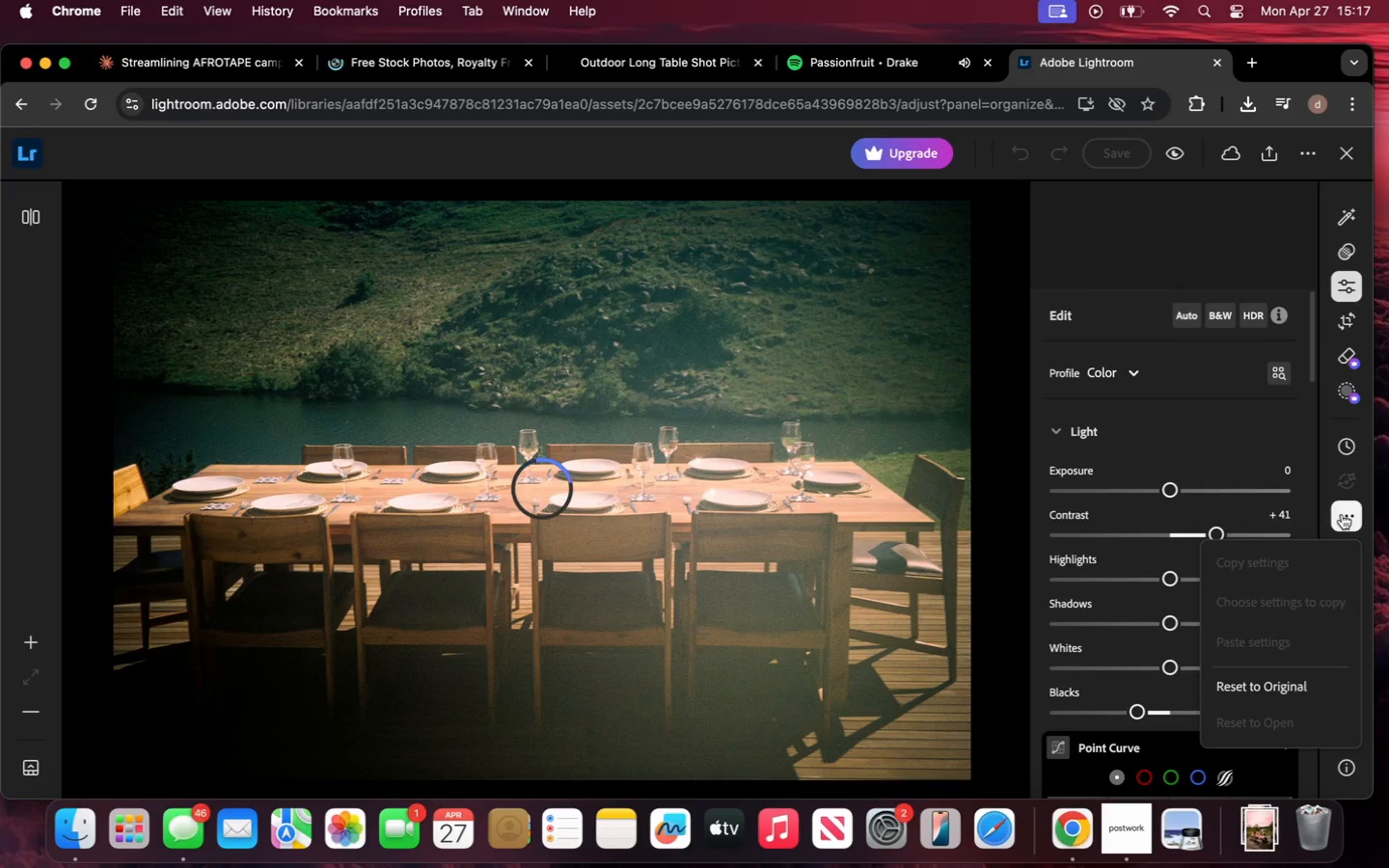 
left_click([1245, 643])
 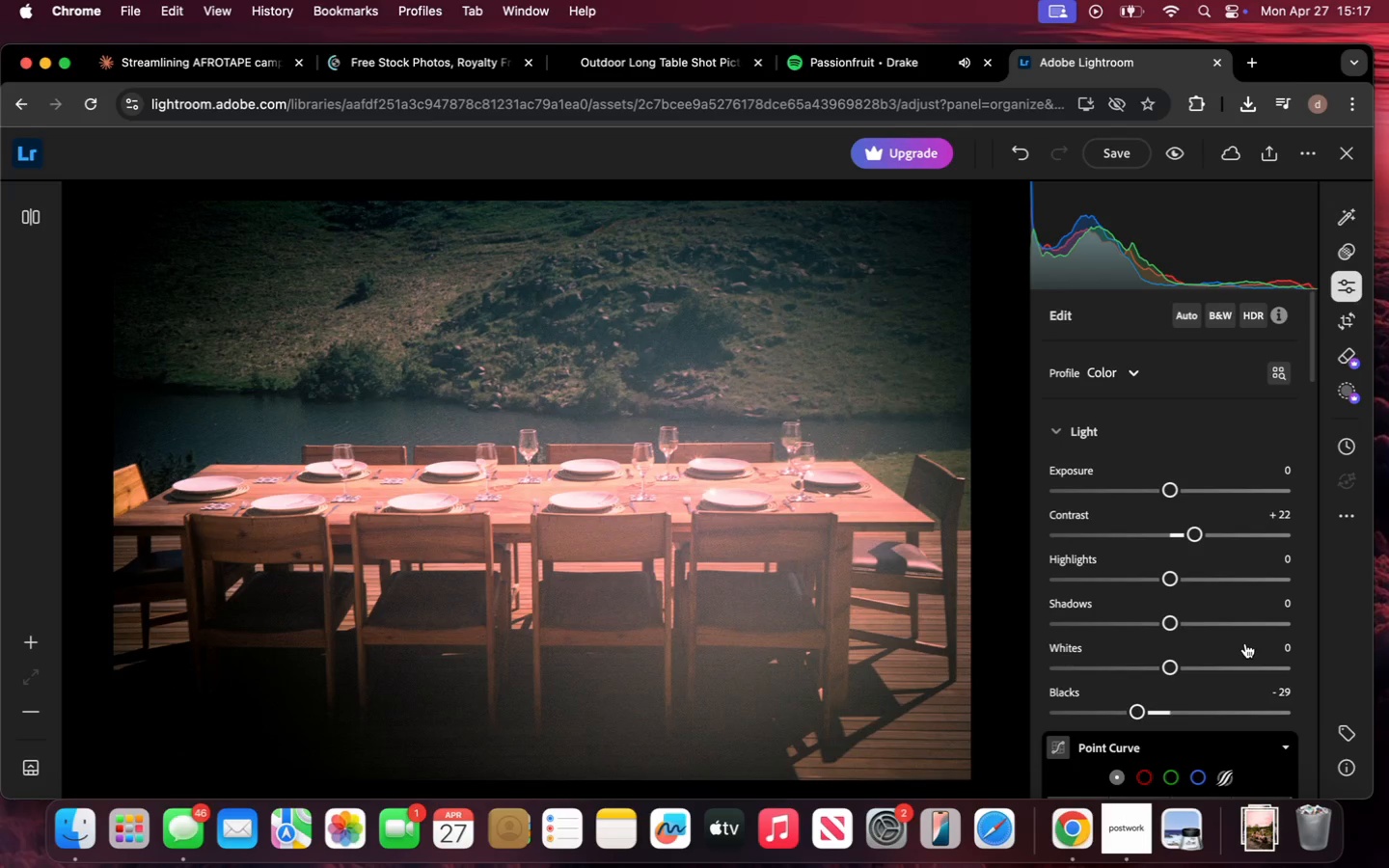 
wait(16.8)
 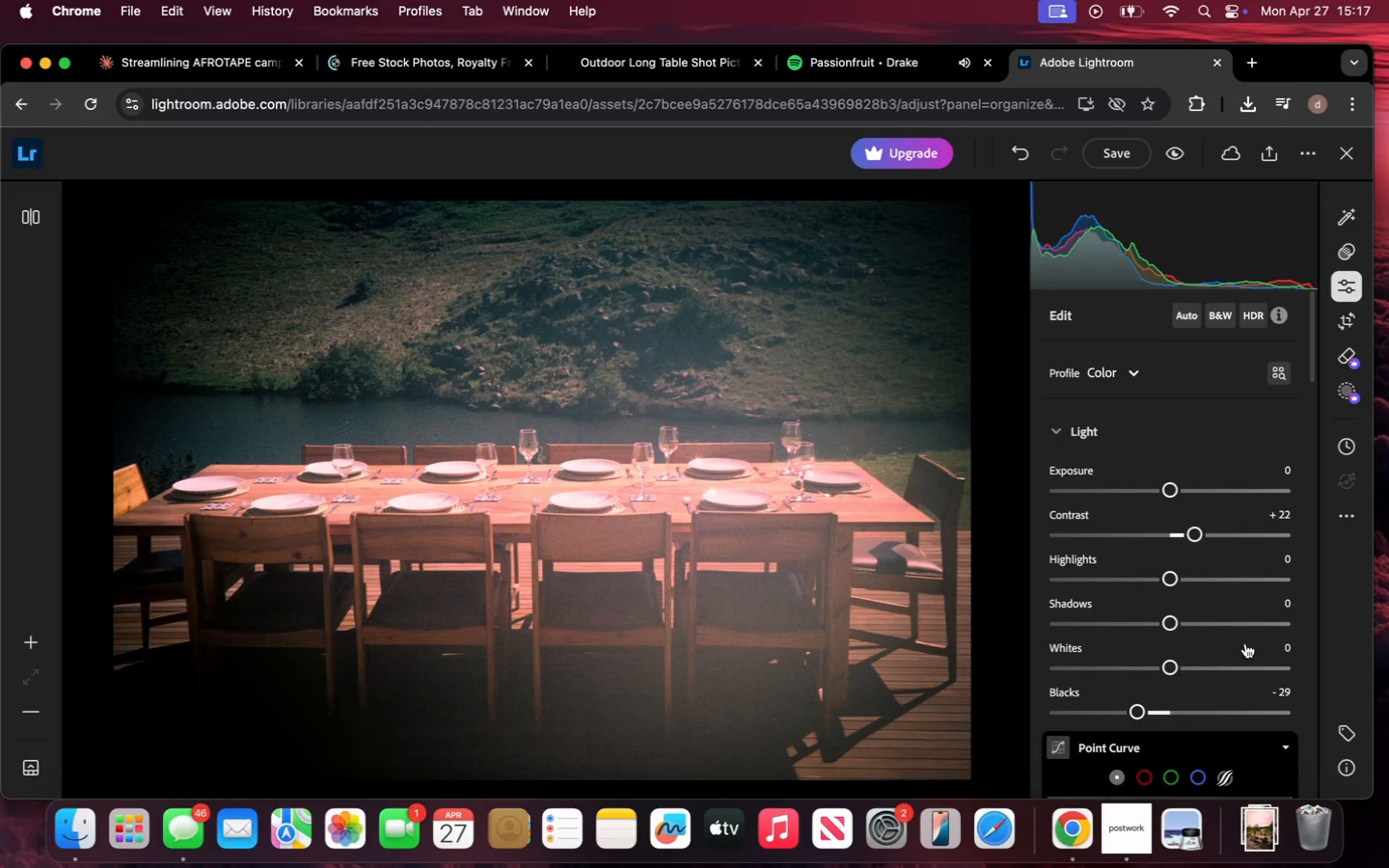 
left_click([1221, 539])
 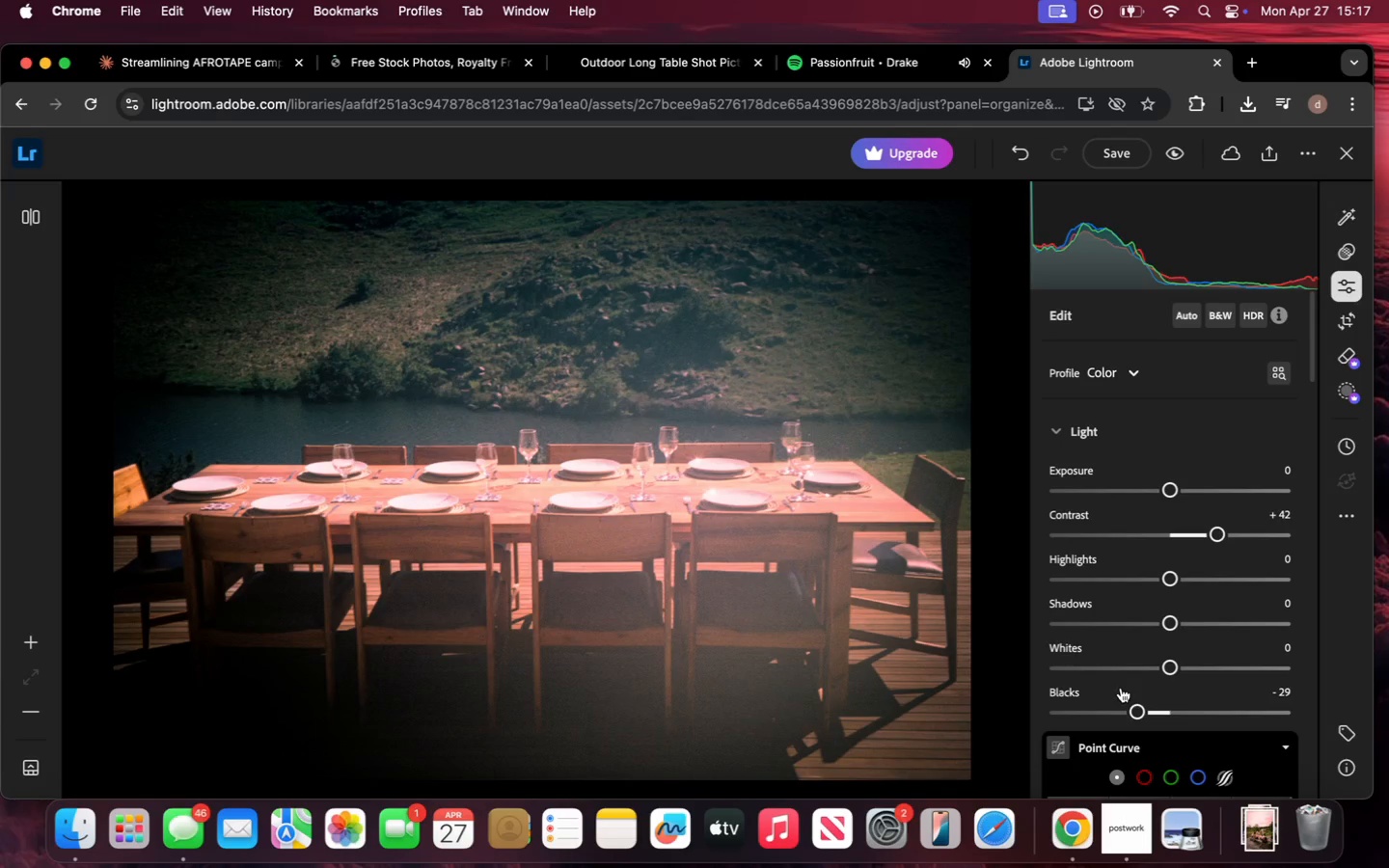 
left_click([1114, 709])
 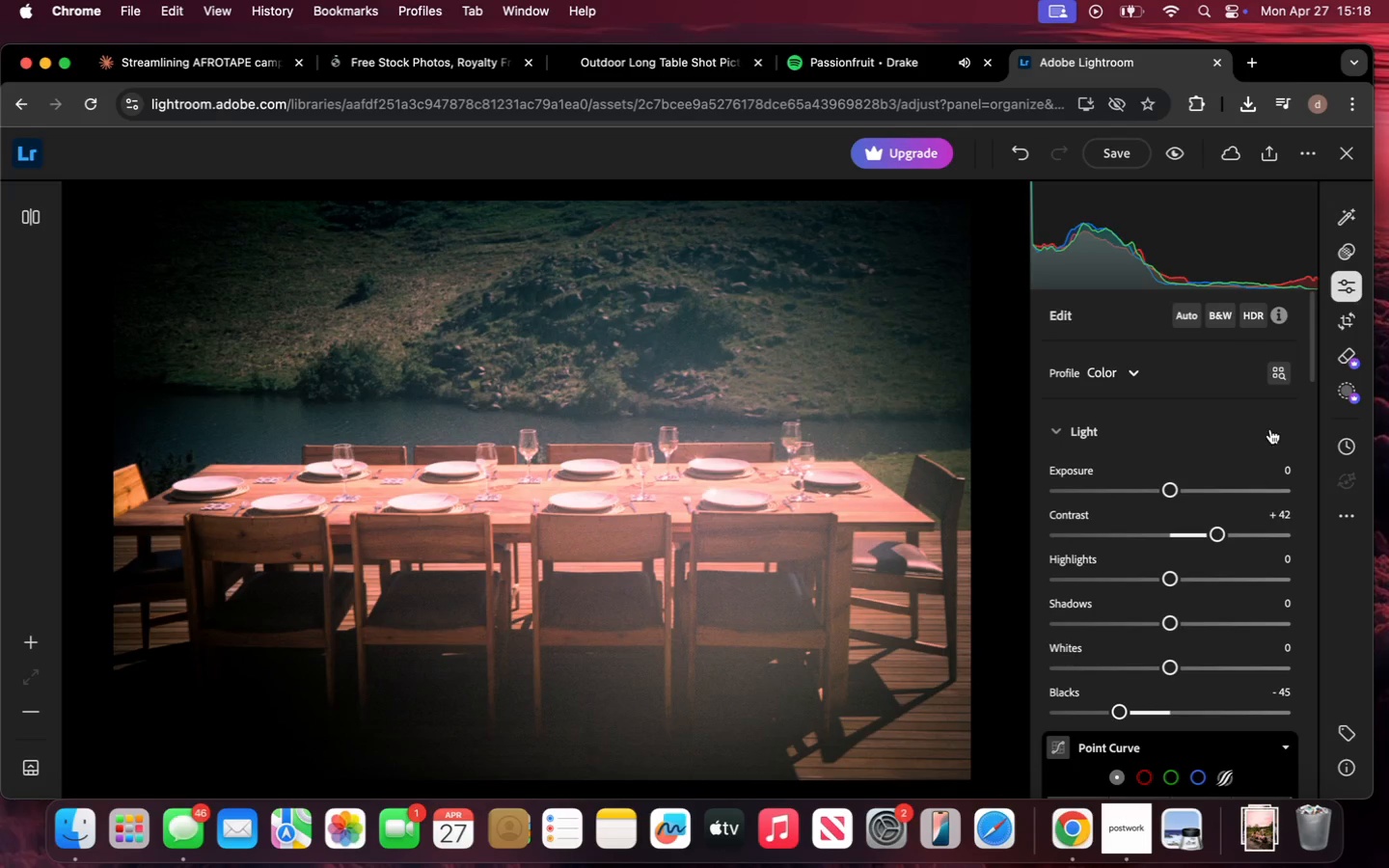 
scroll: coordinate [1201, 488], scroll_direction: down, amount: 80.0
 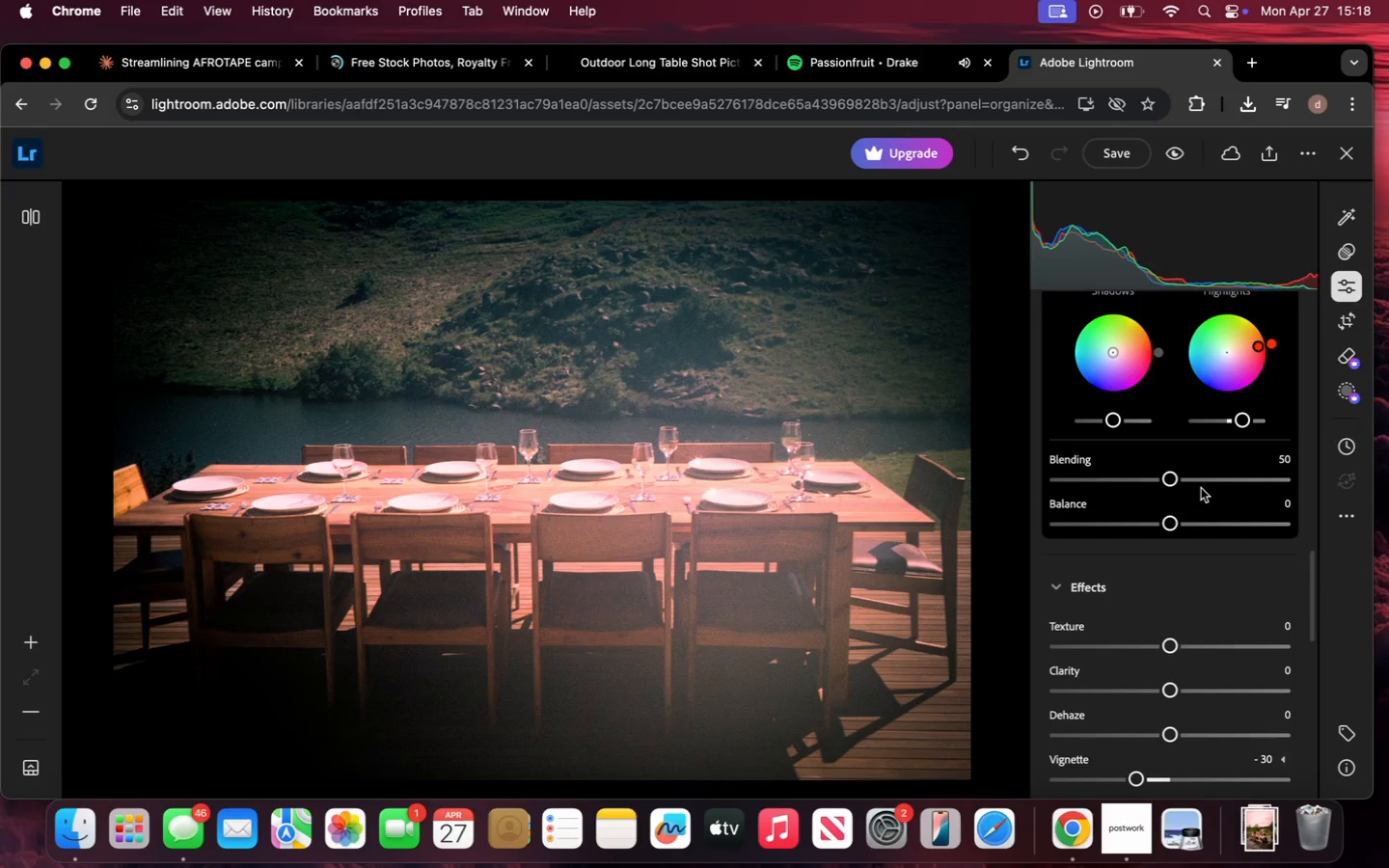 
scroll: coordinate [1201, 488], scroll_direction: up, amount: 47.0
 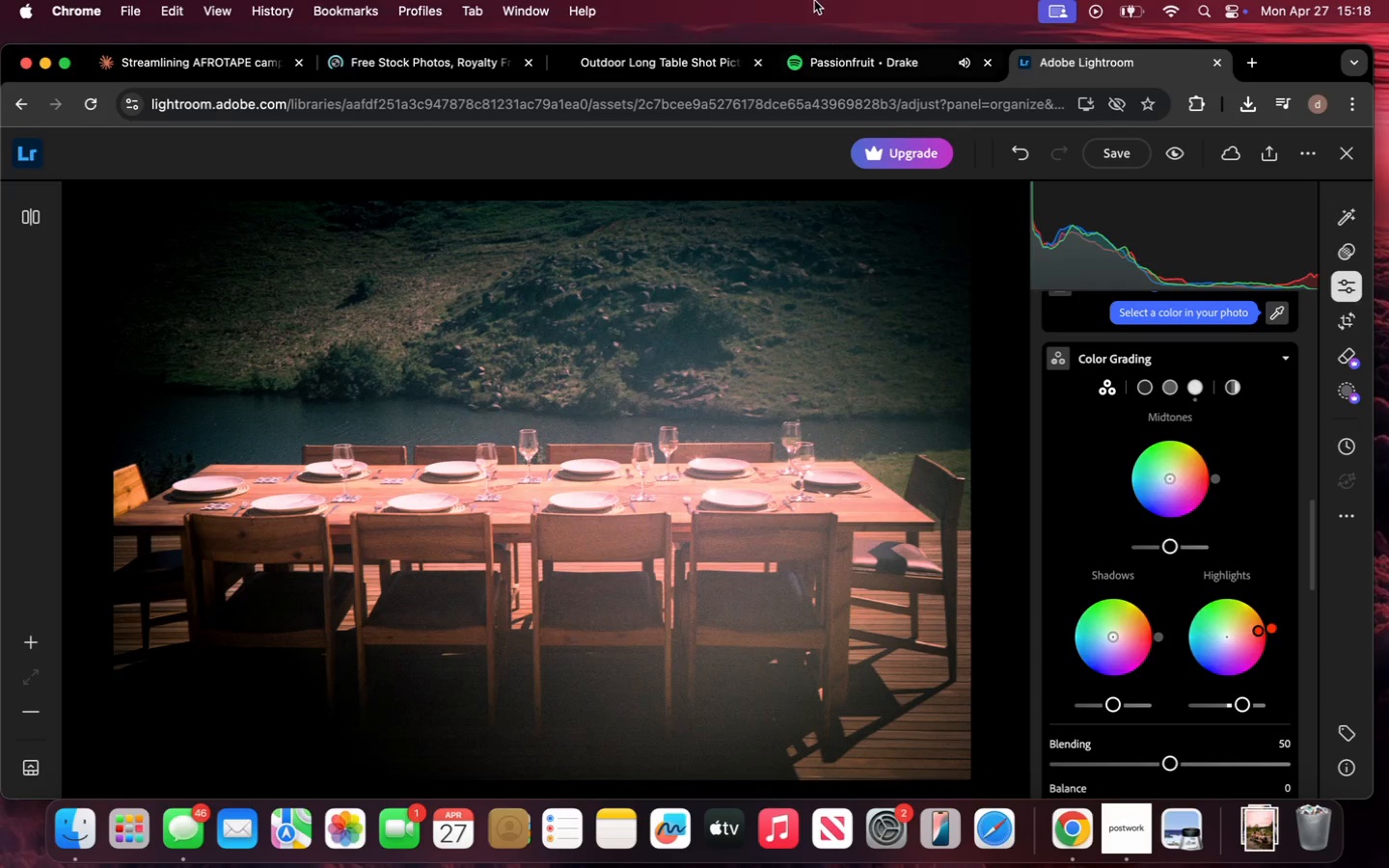 
mouse_move([776, 60])
 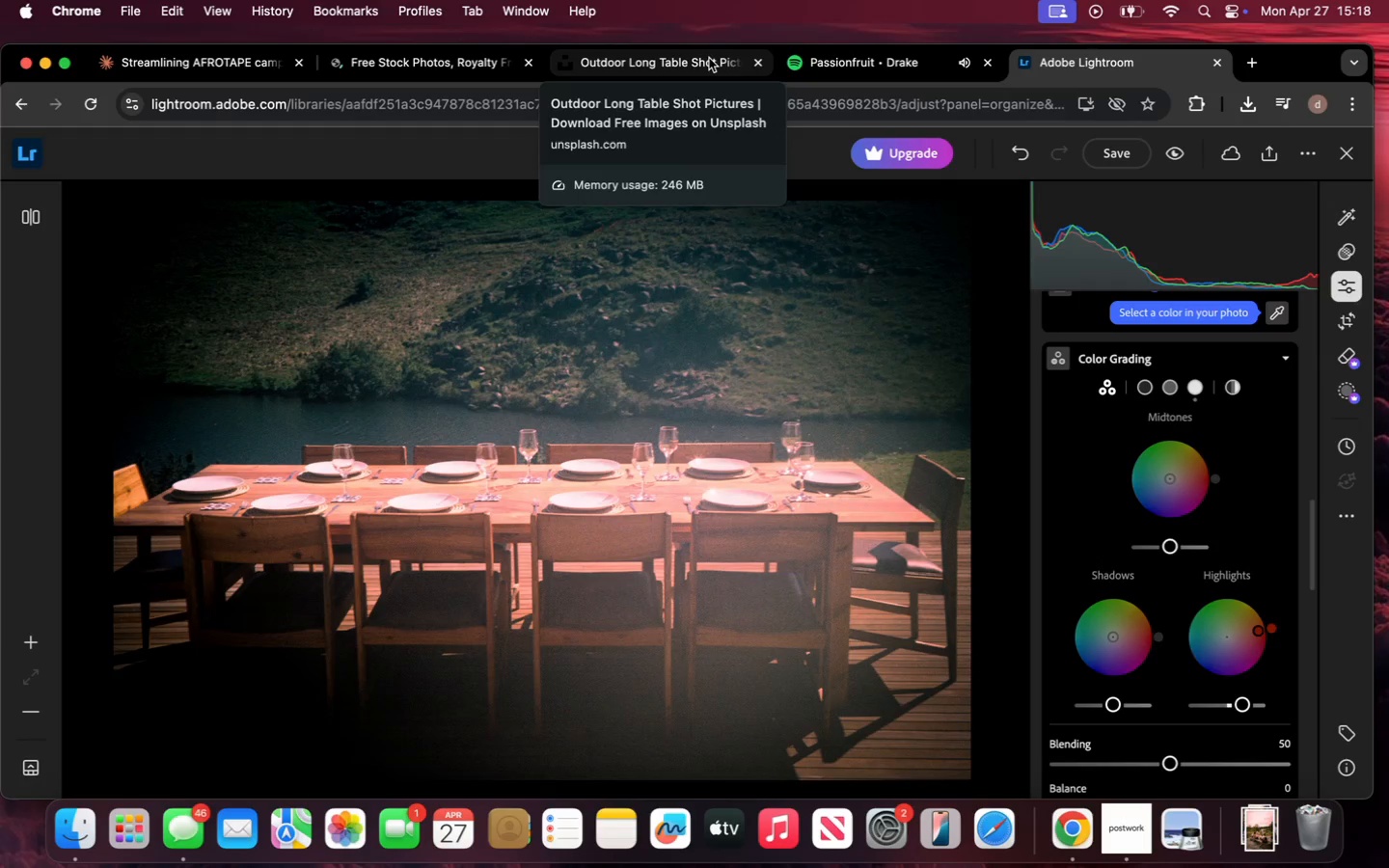 
left_click([709, 58])
 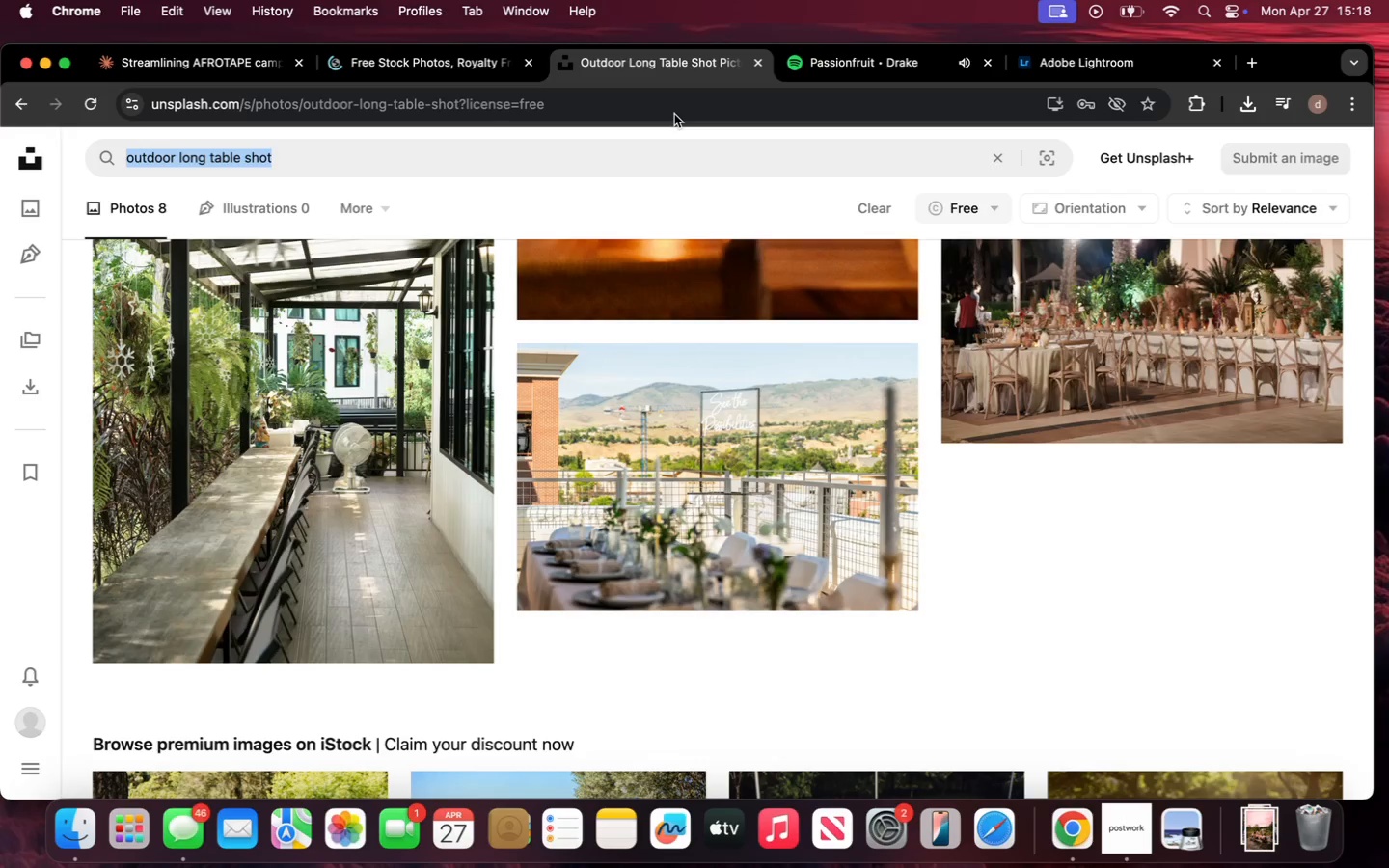 
scroll: coordinate [745, 337], scroll_direction: down, amount: 26.0
 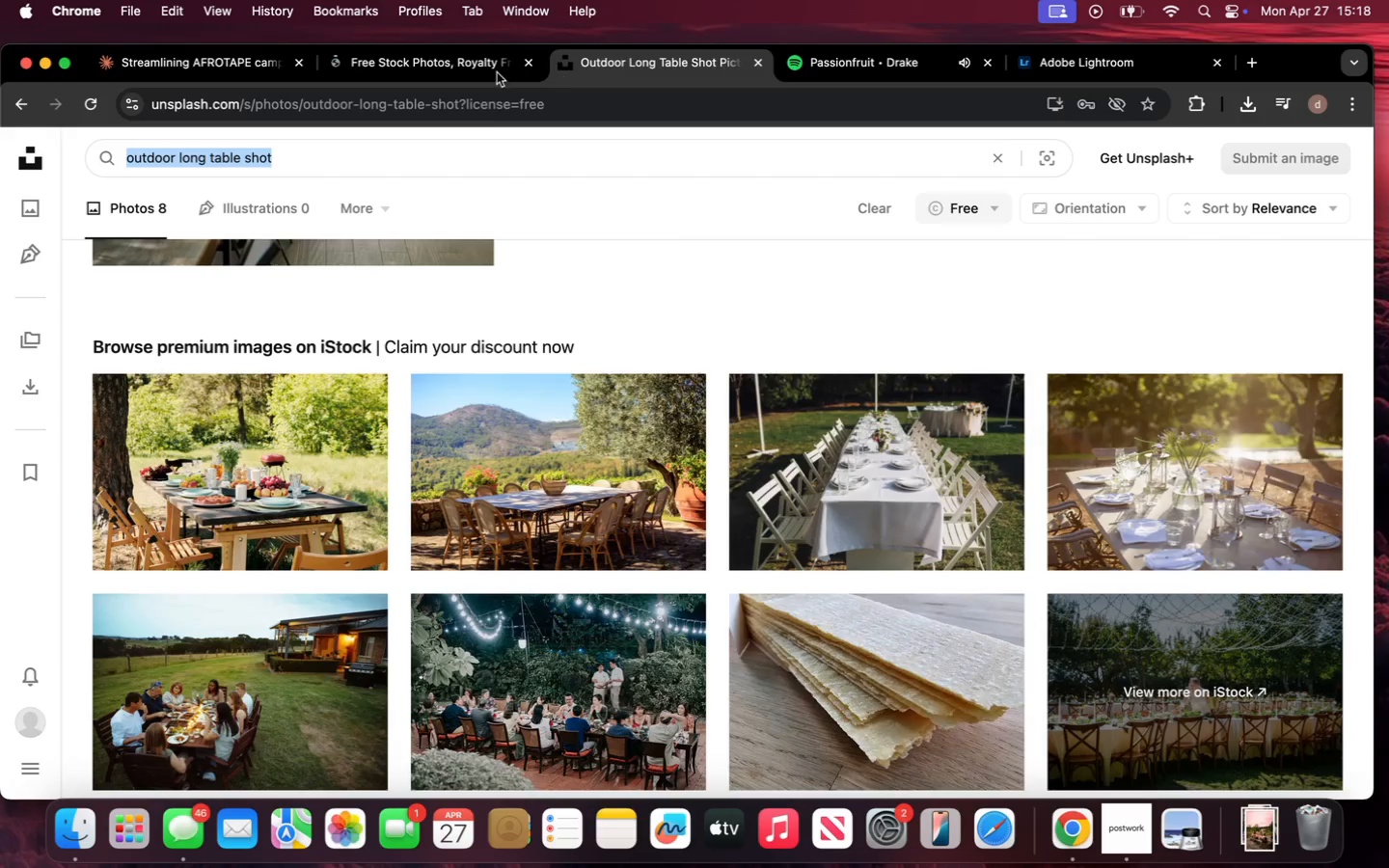 
left_click([490, 67])
 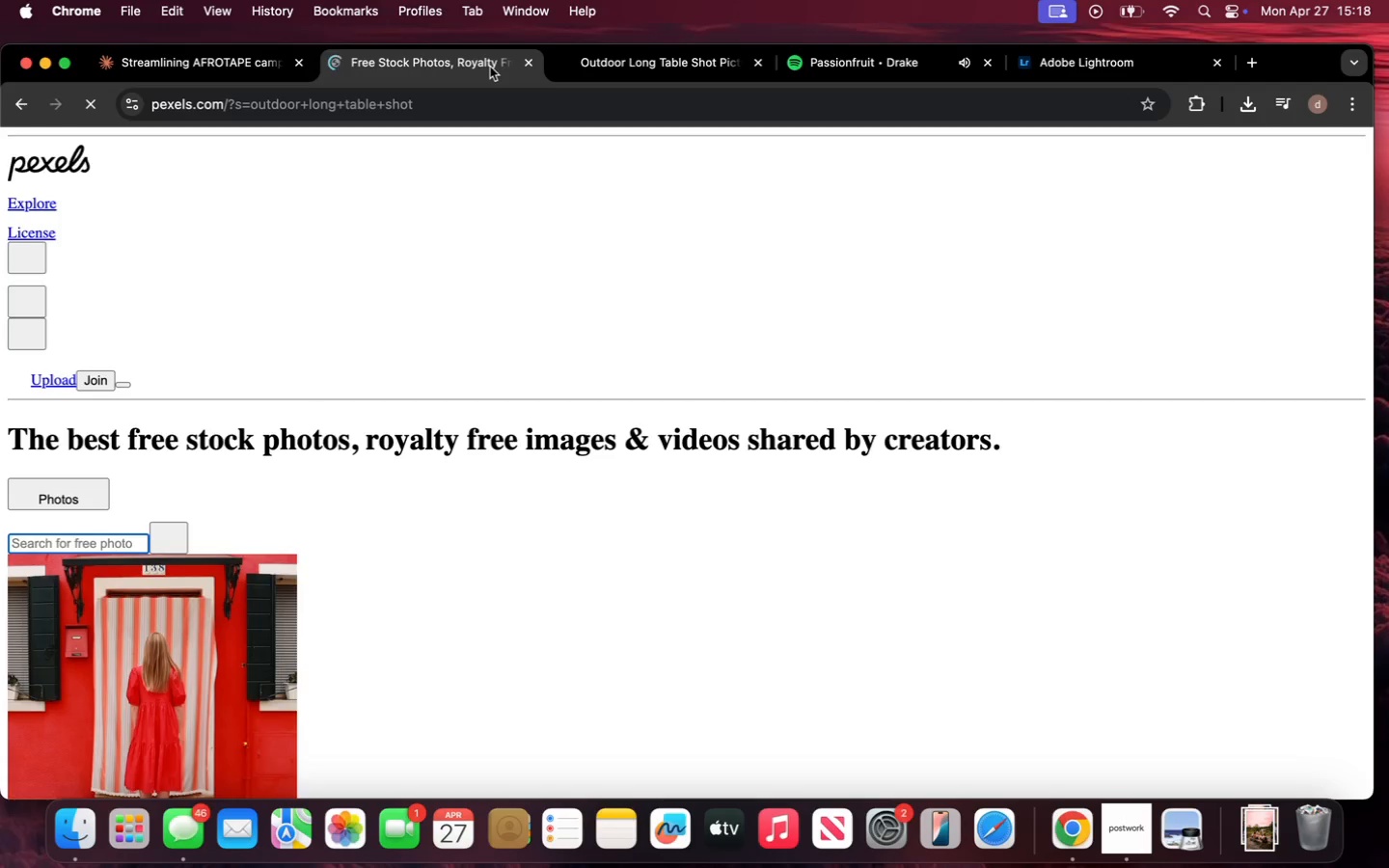 
wait(6.74)
 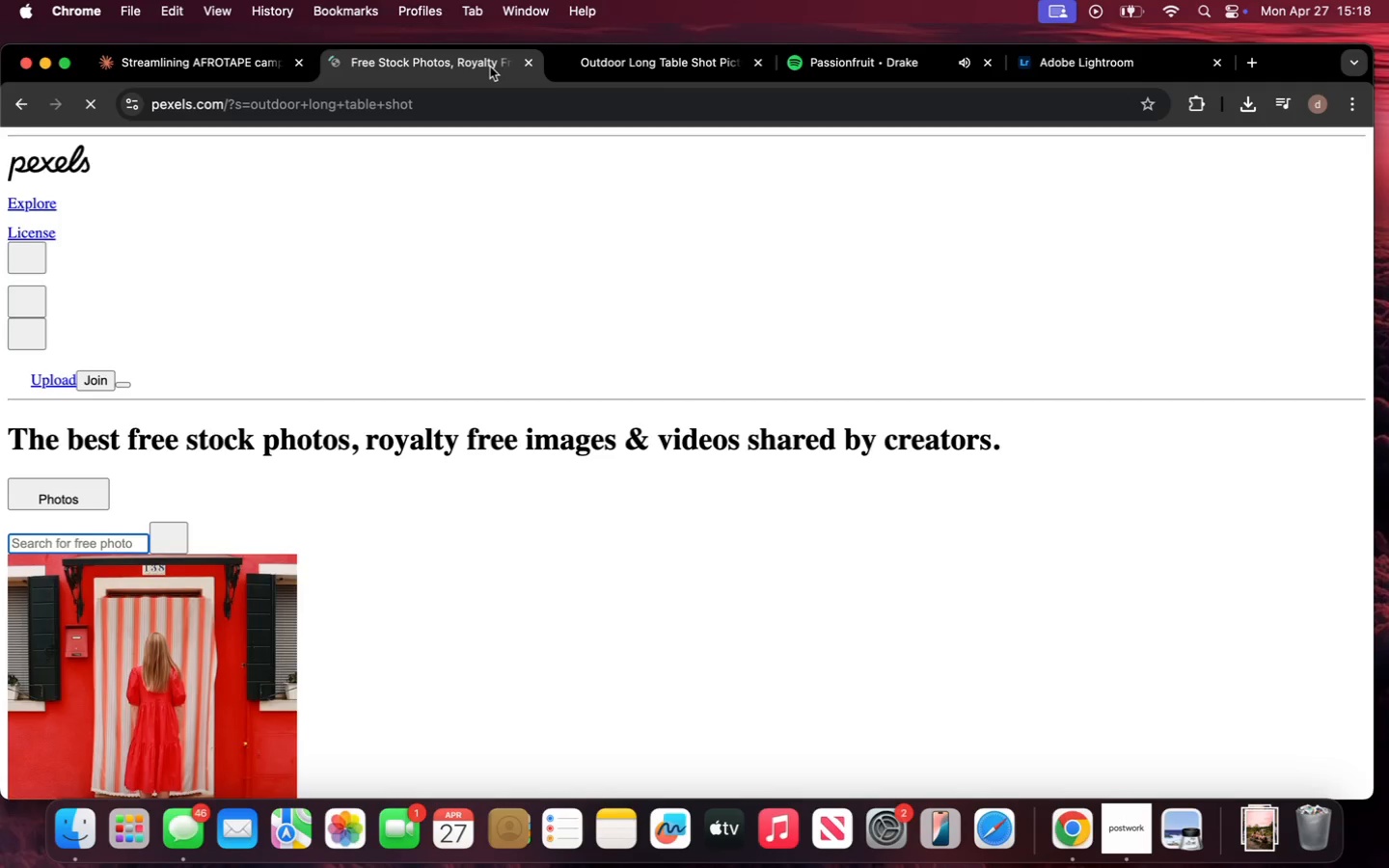 
scroll: coordinate [463, 472], scroll_direction: down, amount: 75.0
 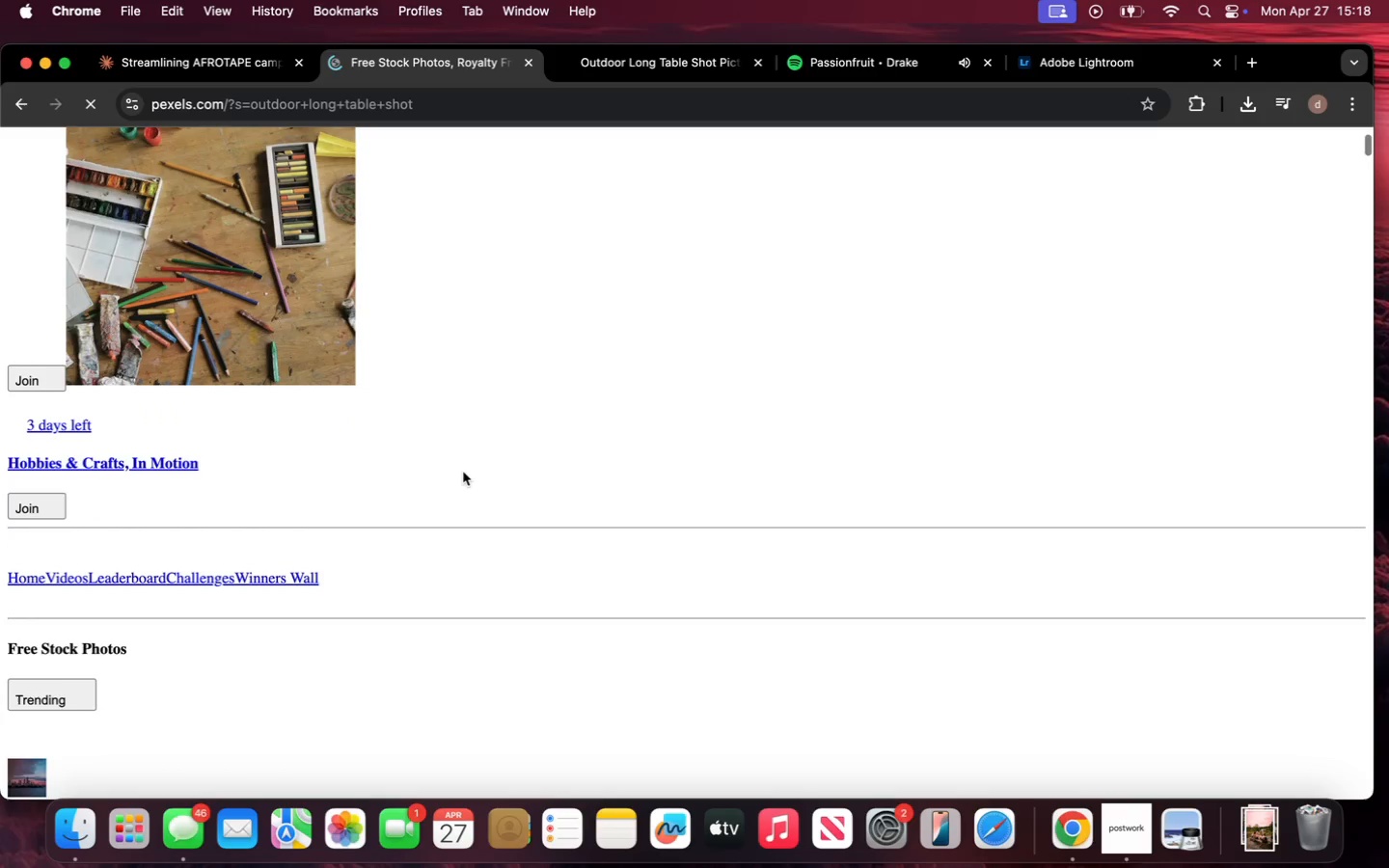 
scroll: coordinate [463, 472], scroll_direction: up, amount: 214.0
 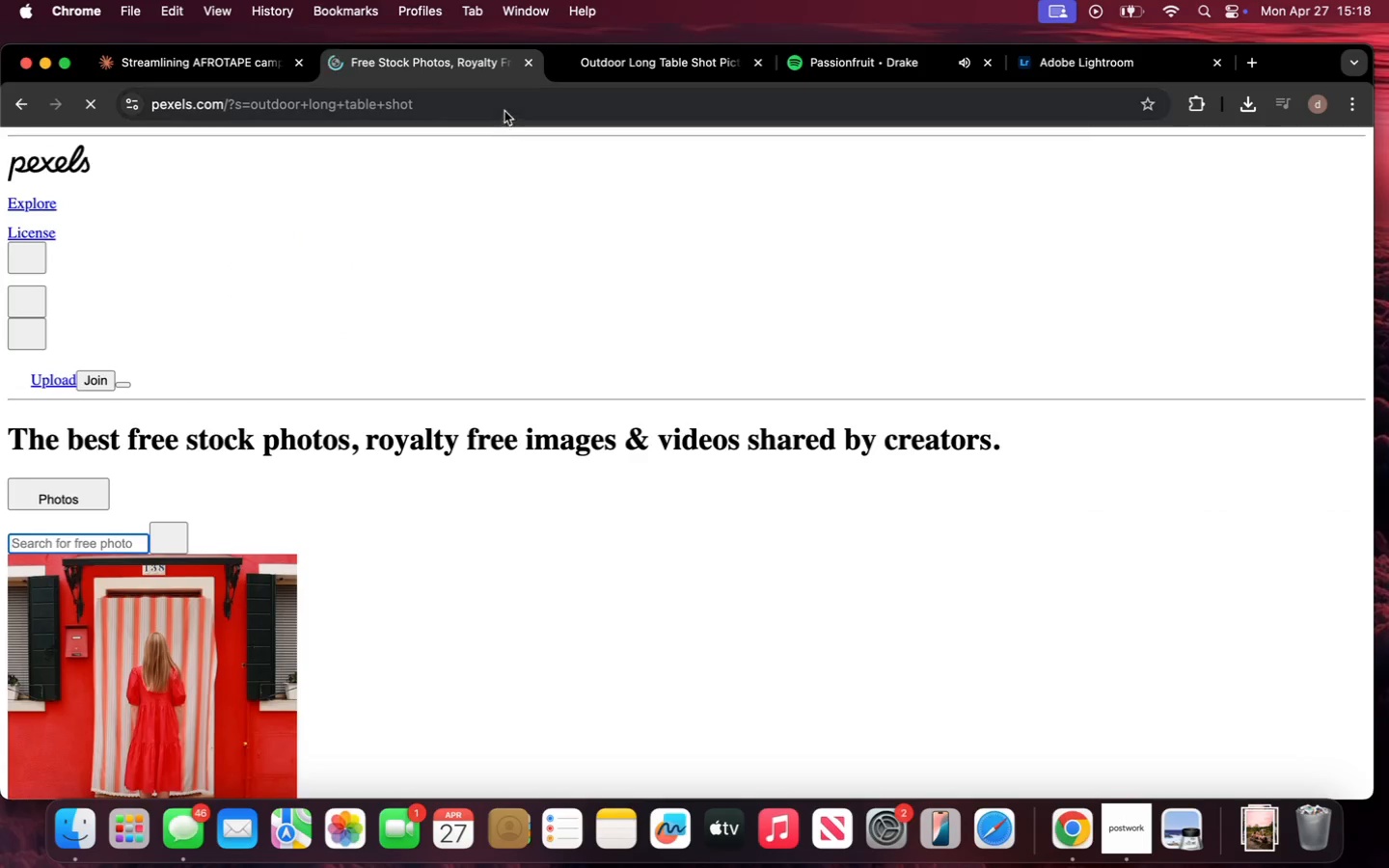 
left_click([504, 111])
 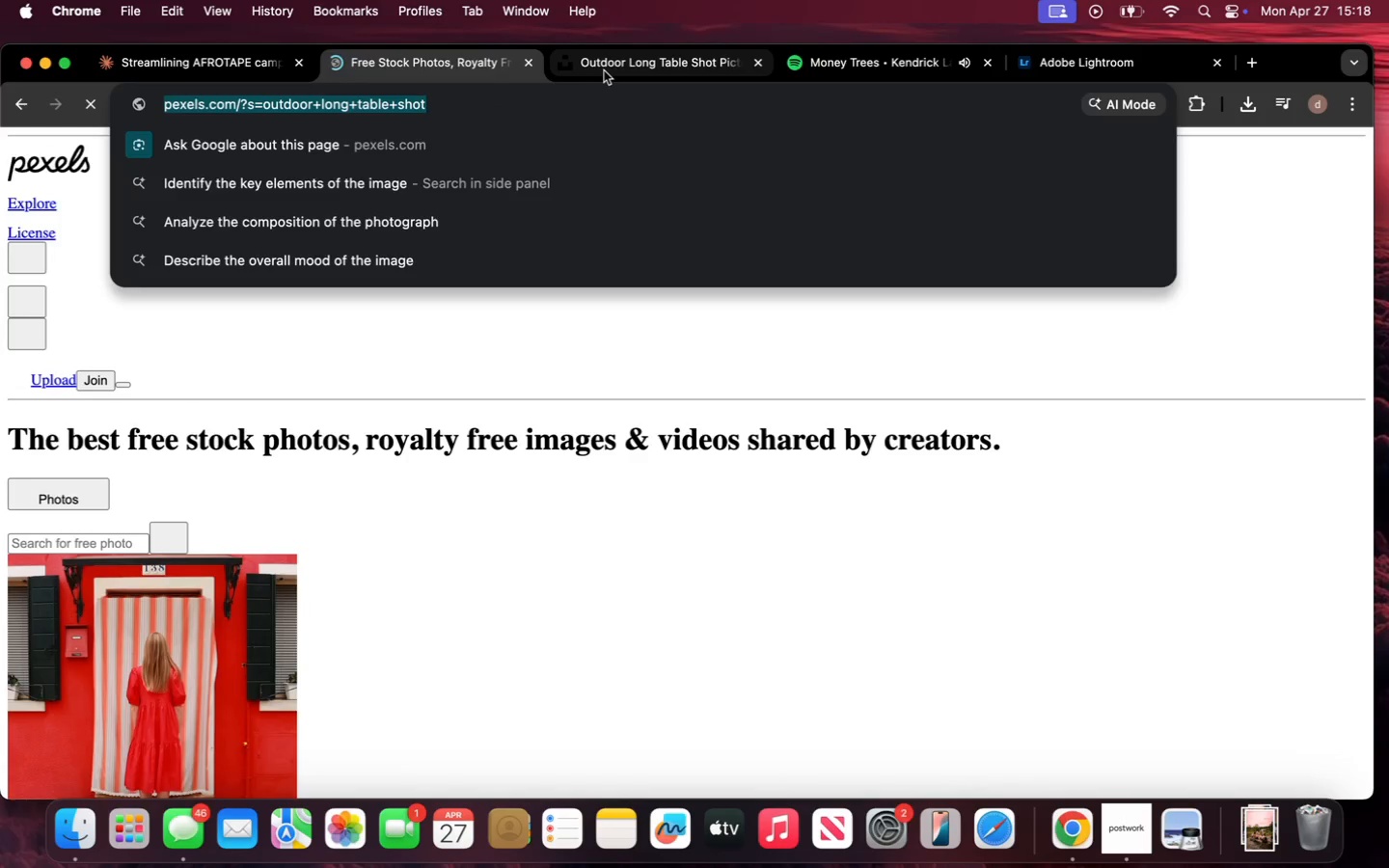 
left_click([607, 69])
 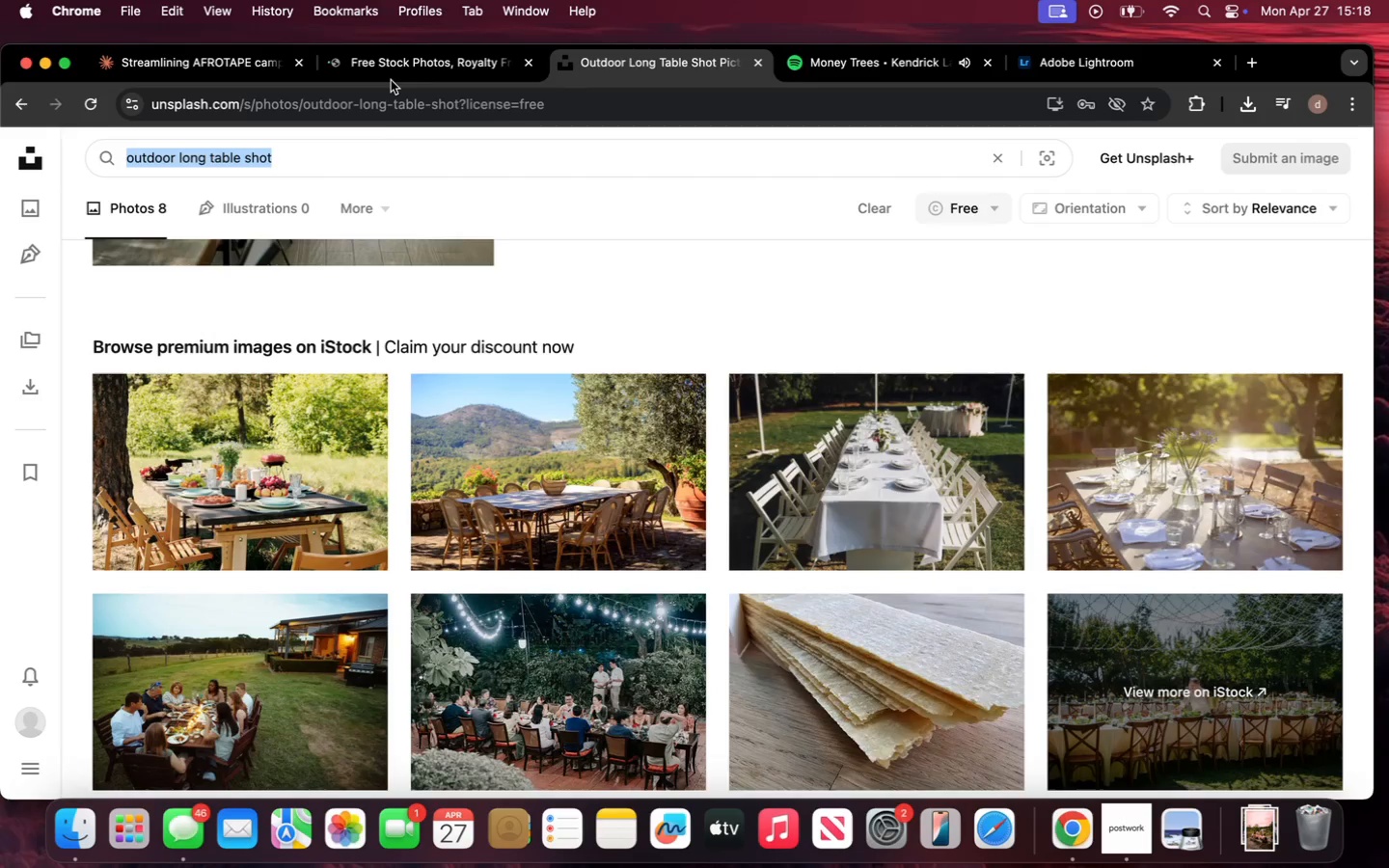 
wait(5.5)
 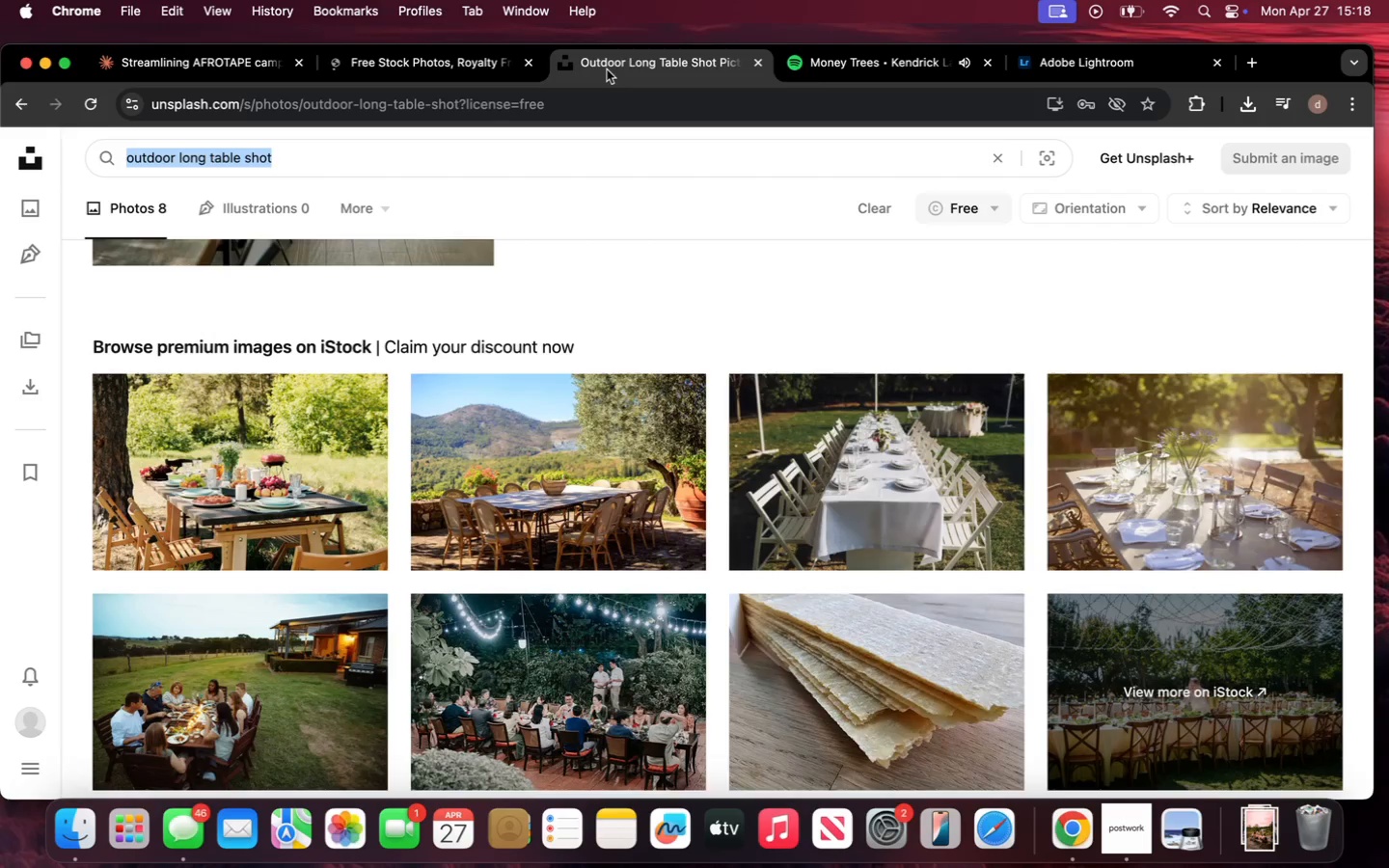 
left_click([384, 160])
 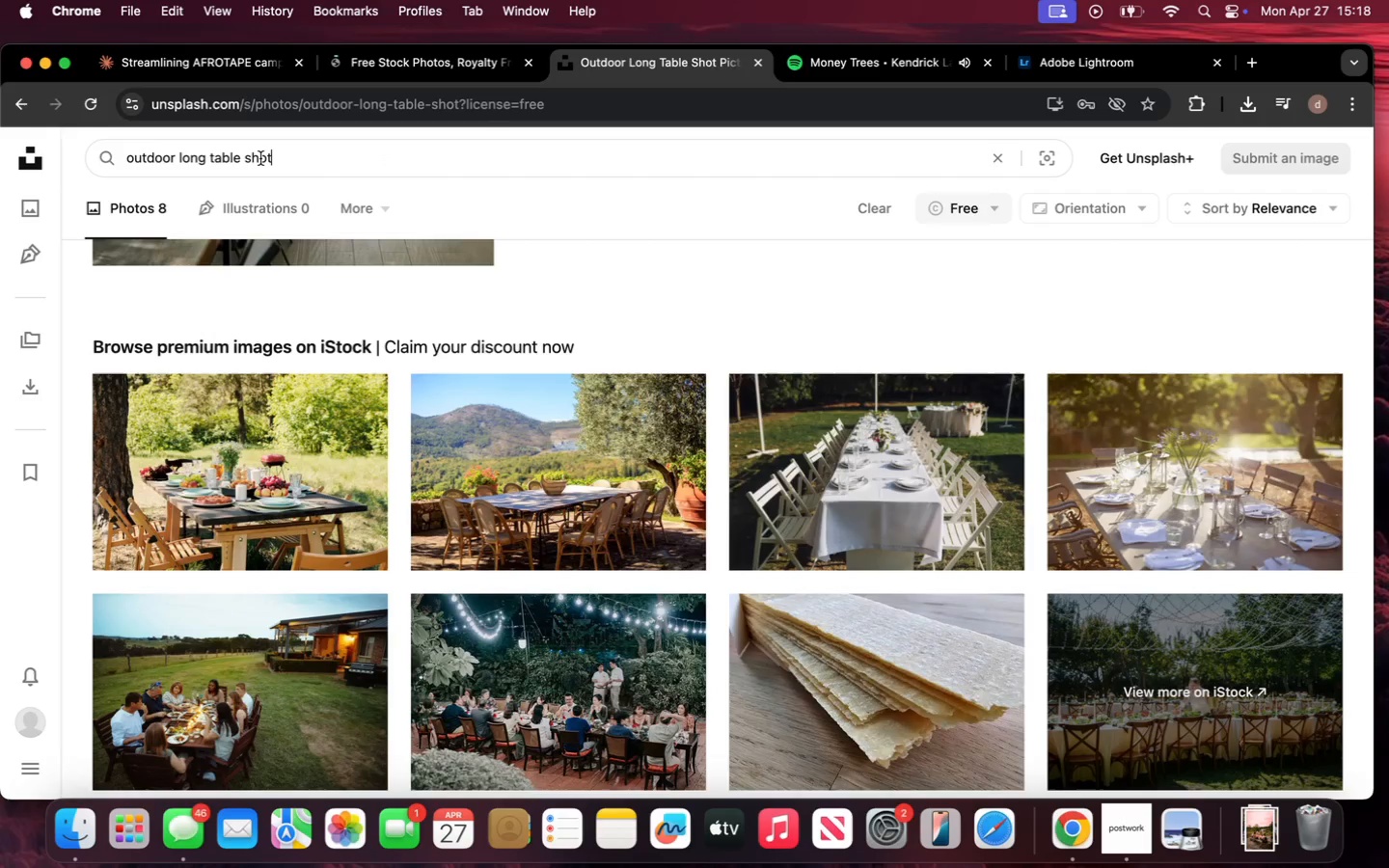 
double_click([260, 158])
 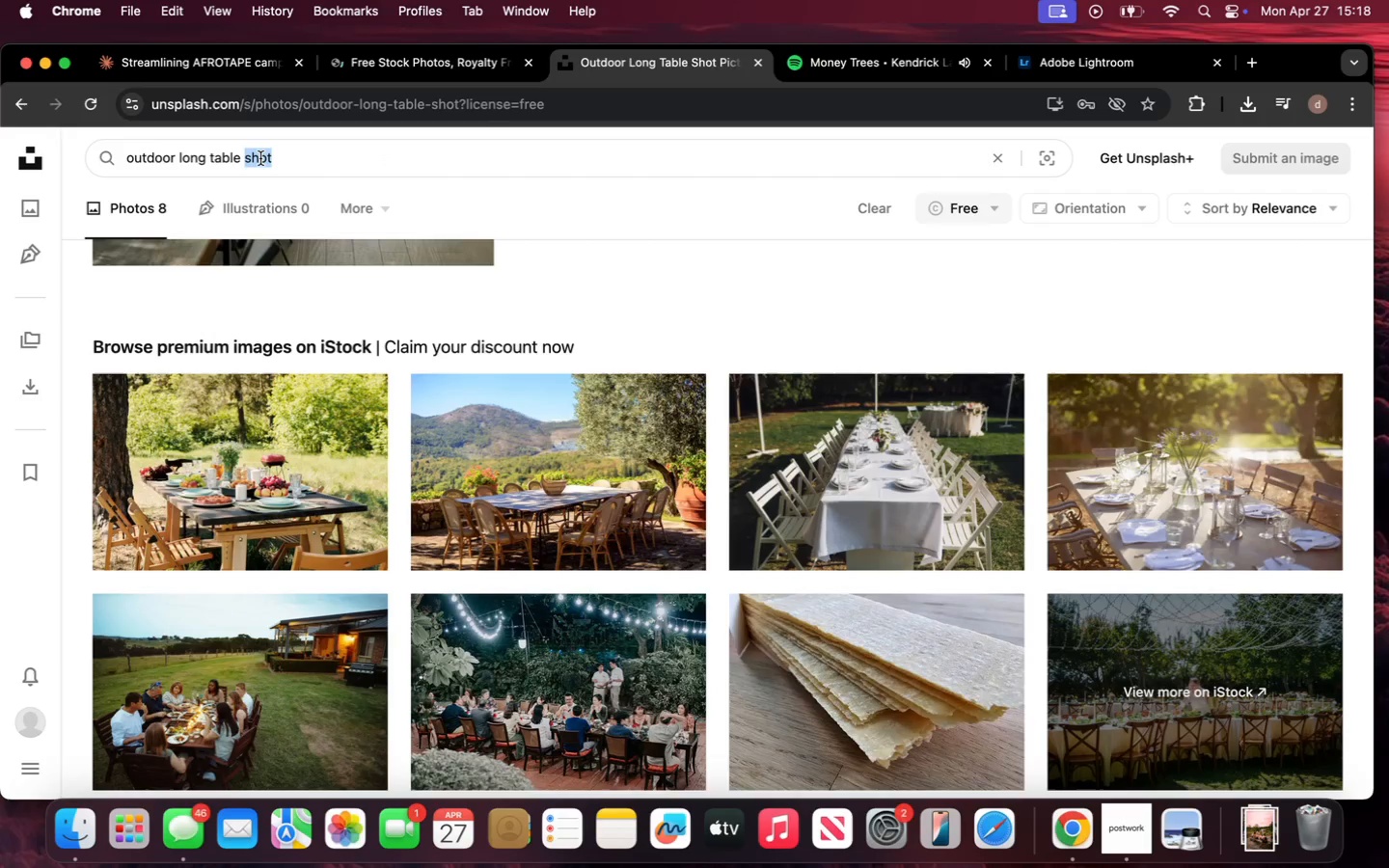 
key(Backspace)
 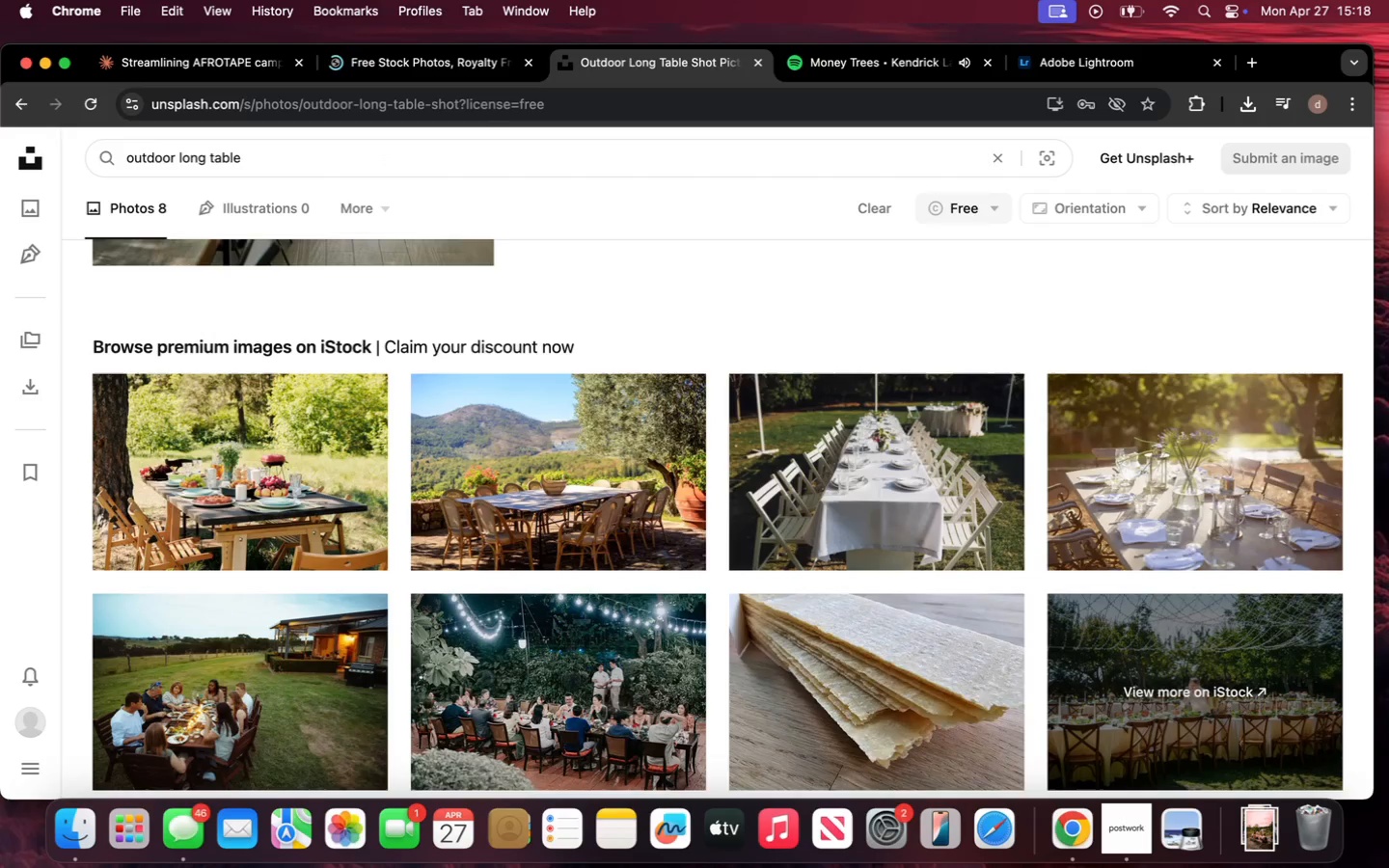 
key(Enter)
 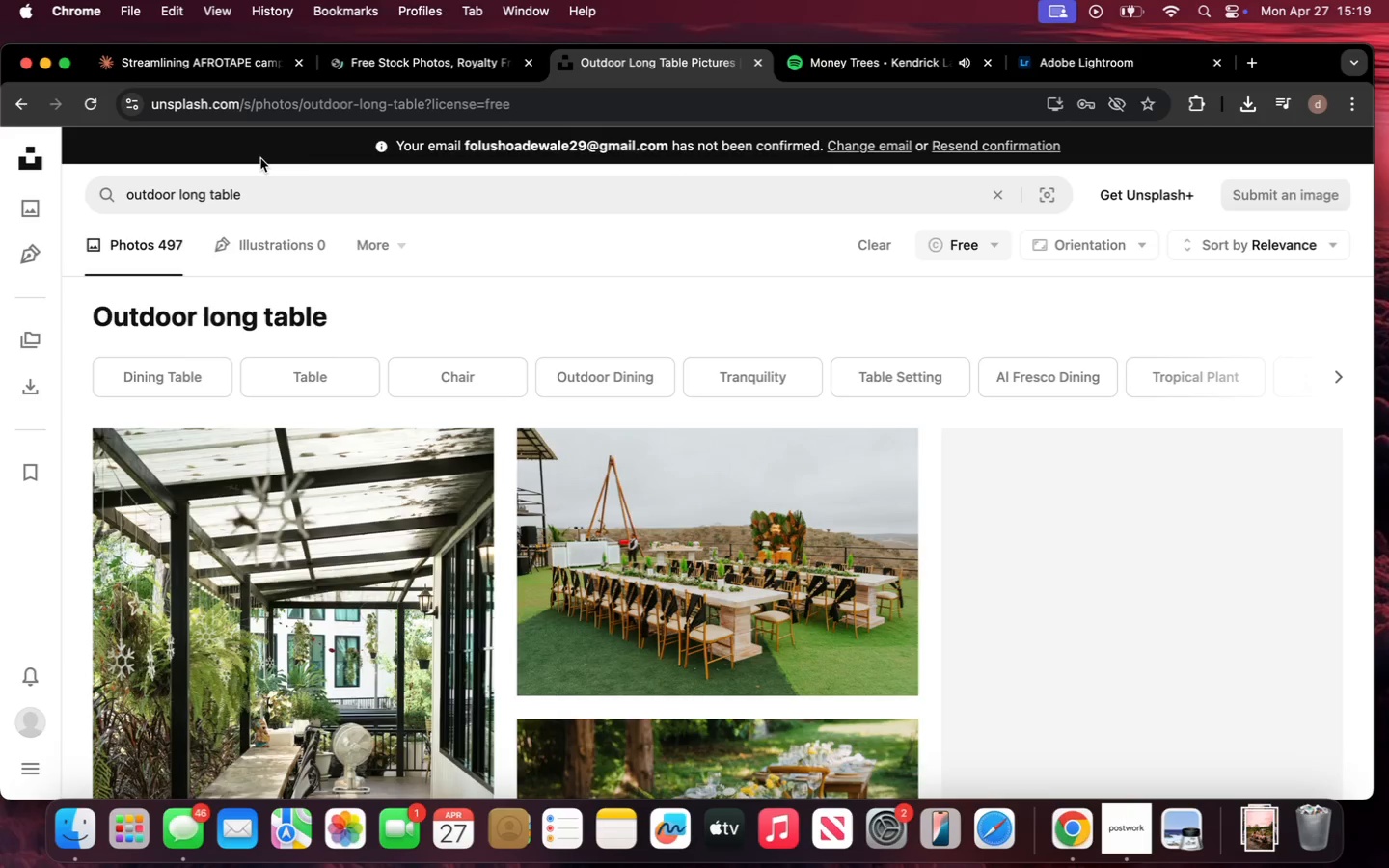 
wait(12.39)
 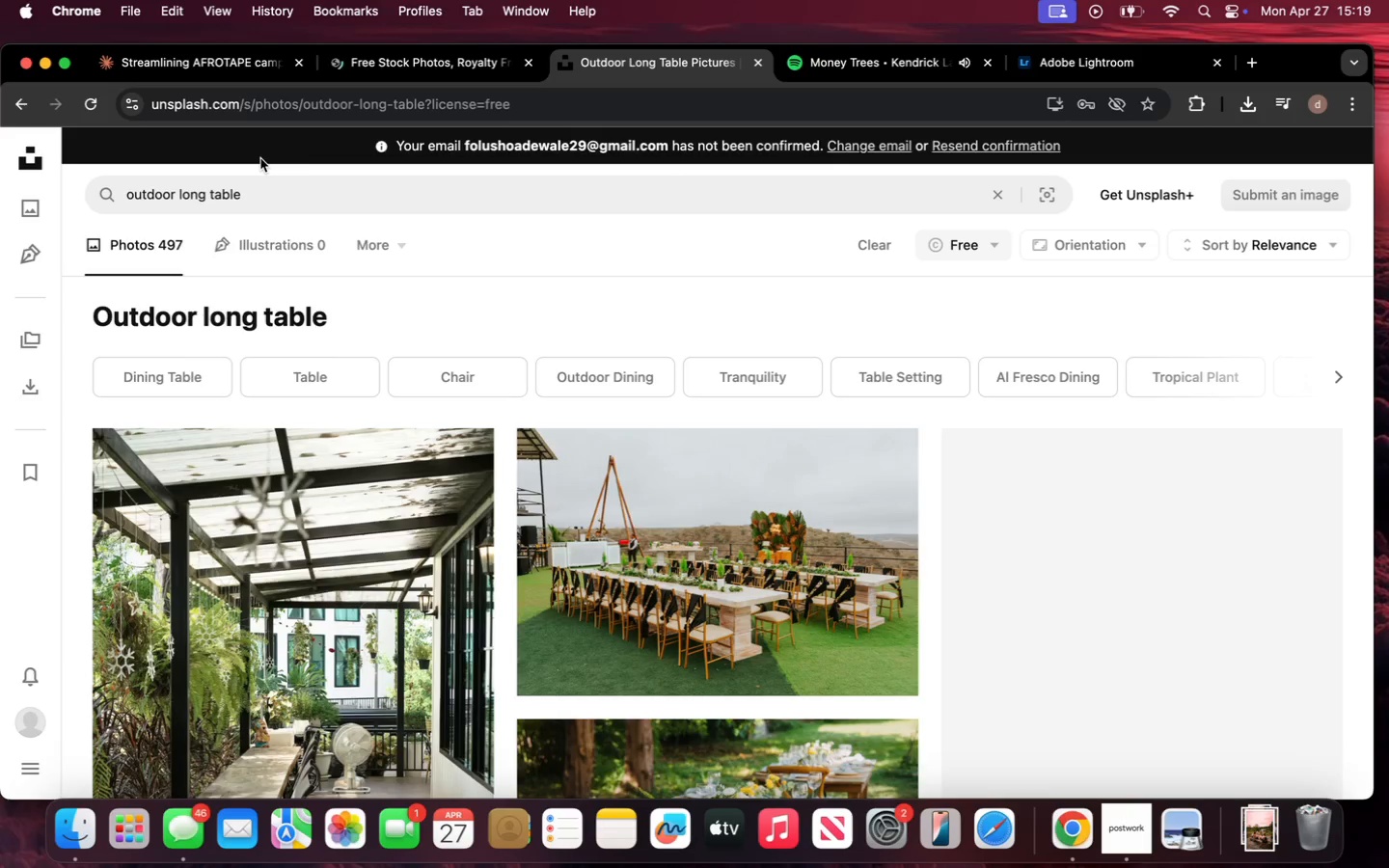 
scroll: coordinate [340, 311], scroll_direction: down, amount: 150.0
 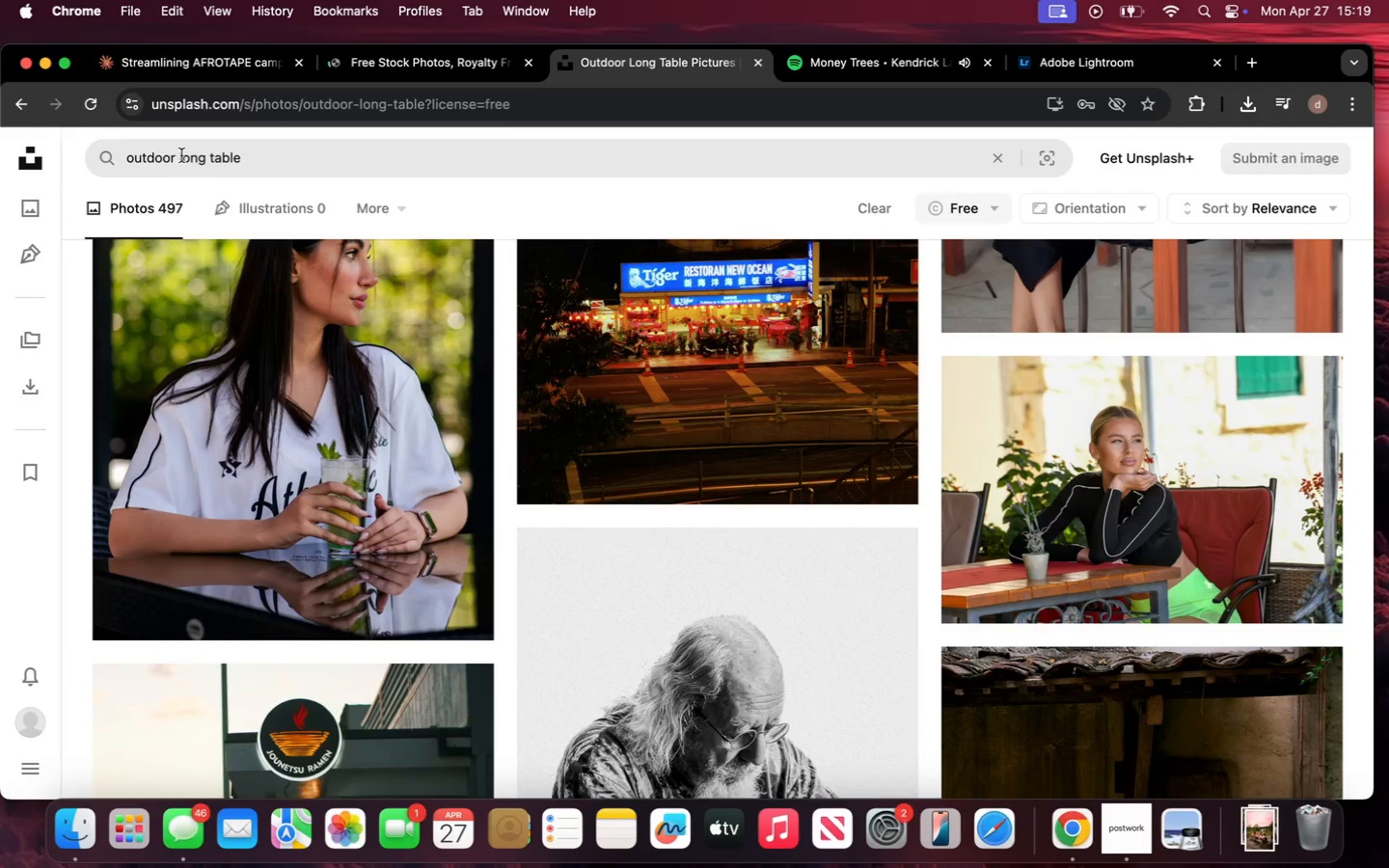 
double_click([167, 162])
 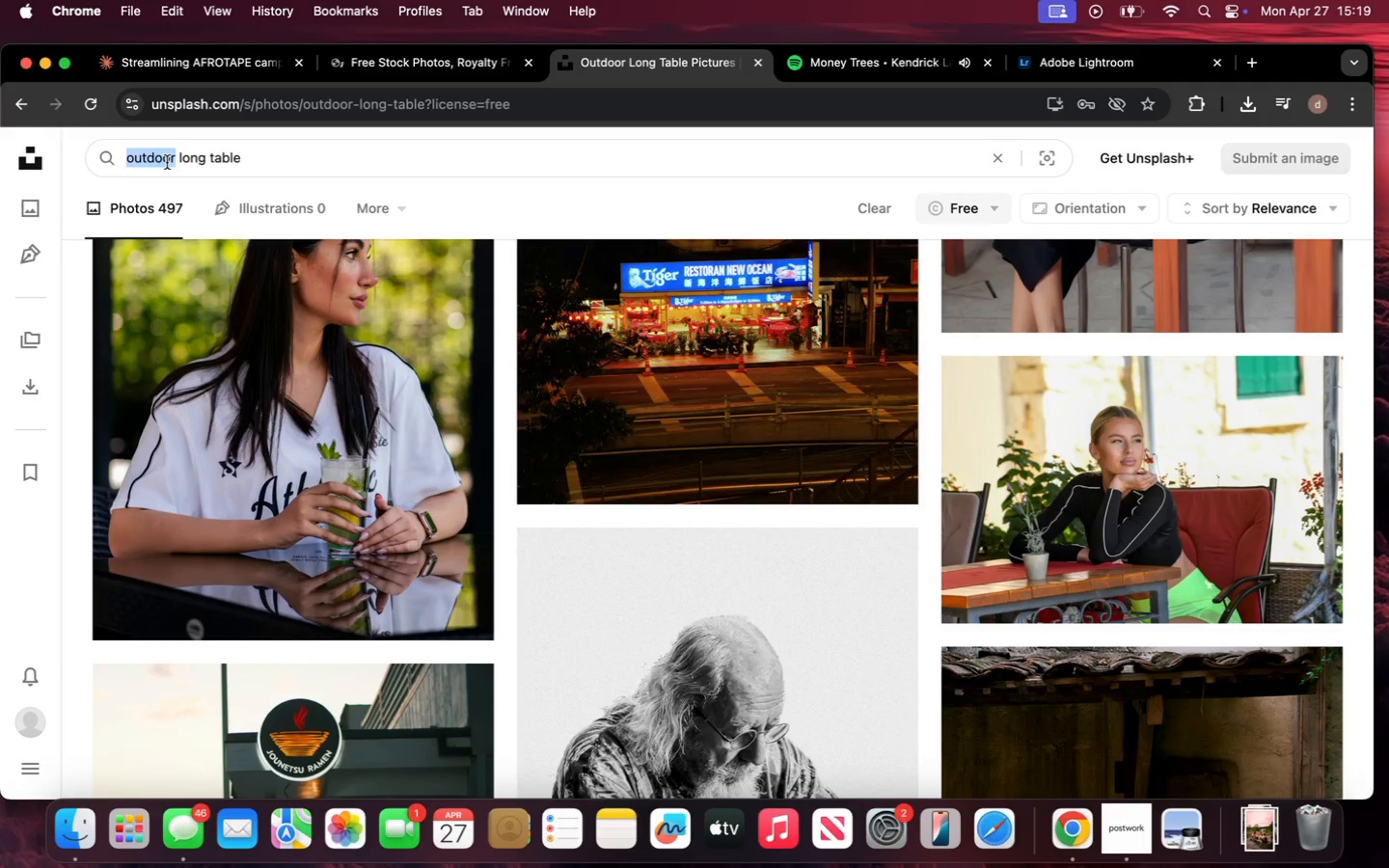 
key(Backspace)
 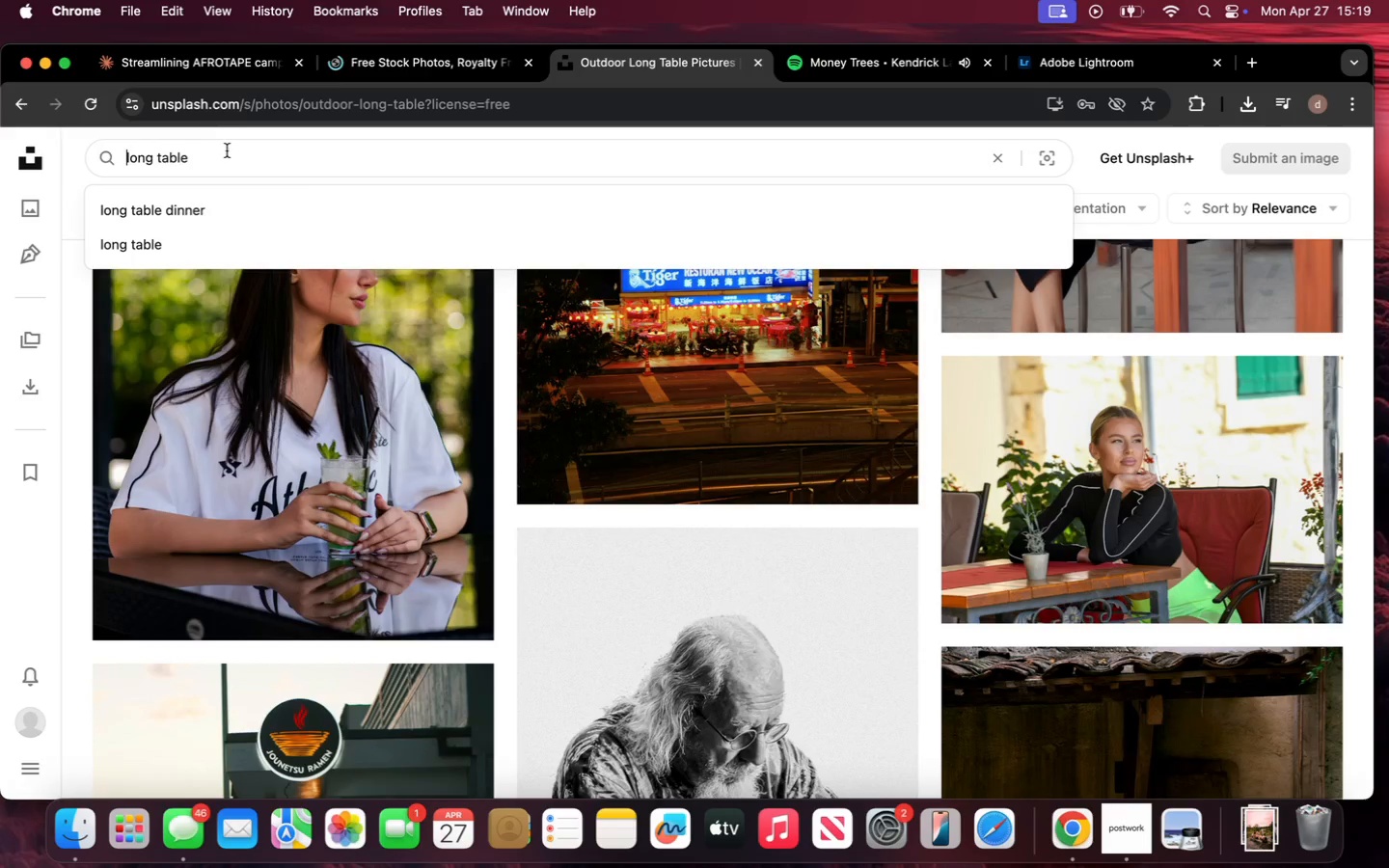 
left_click([231, 154])
 